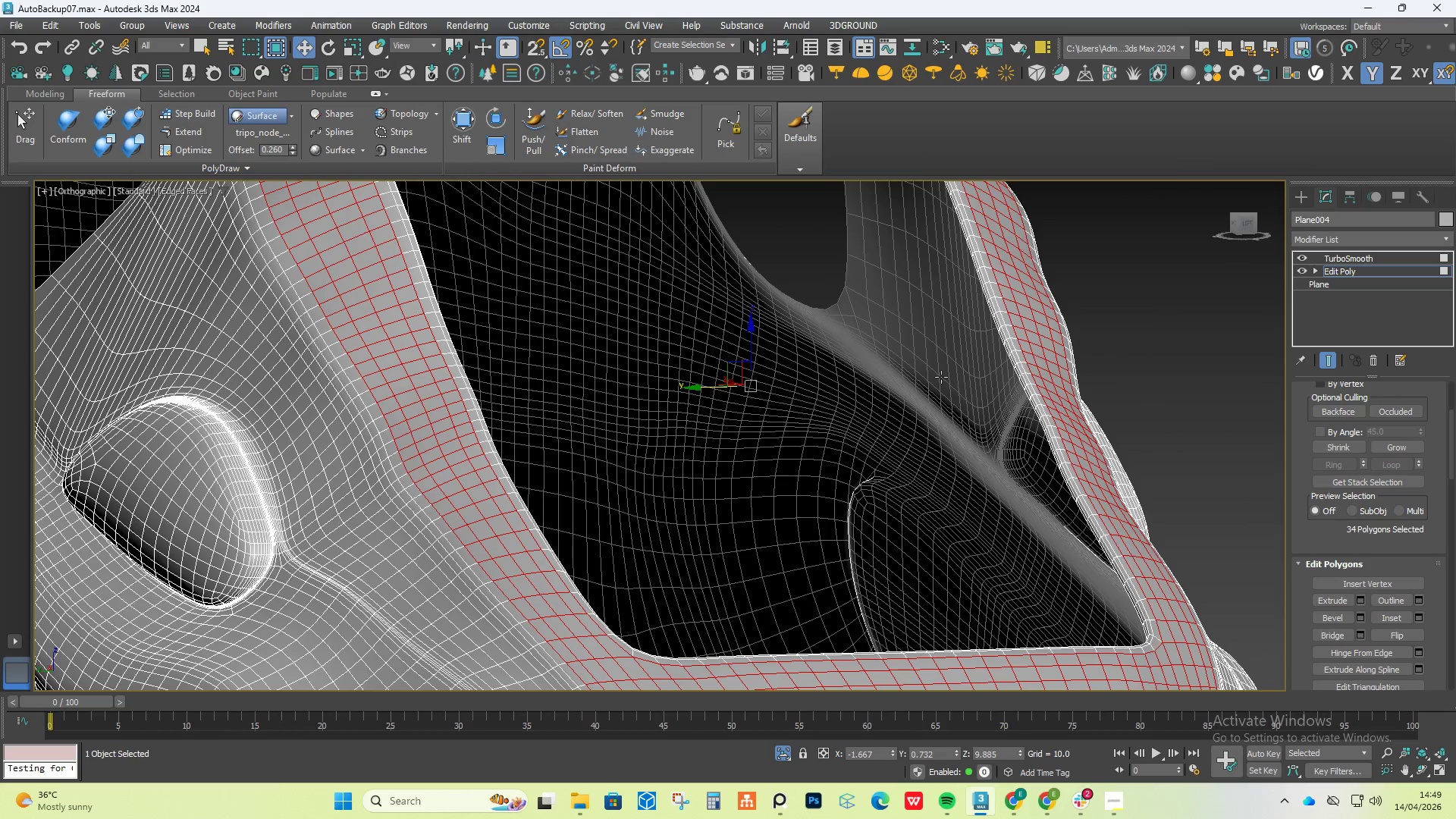 
key(F4)
 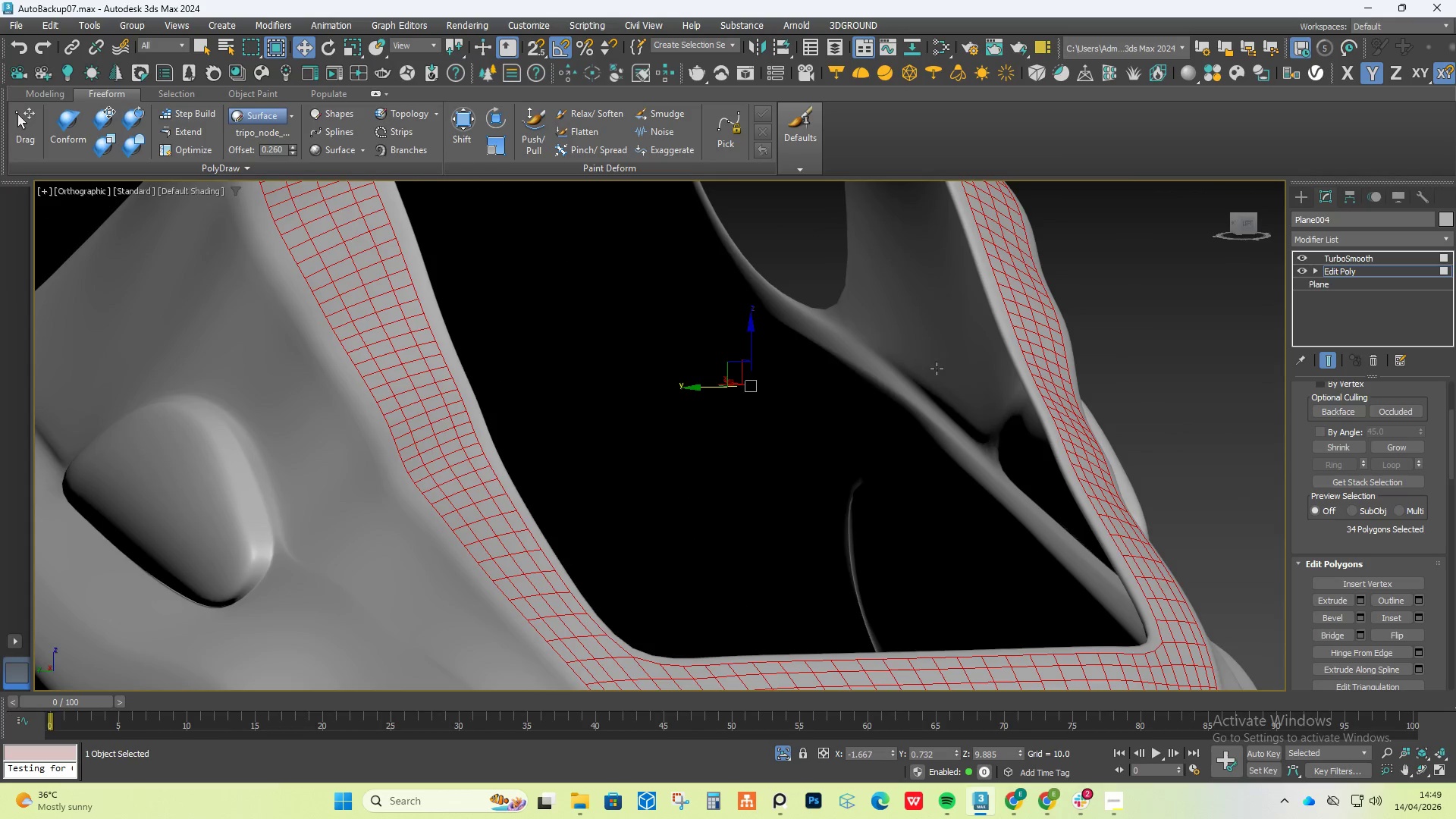 
hold_key(key=AltLeft, duration=1.08)
scroll: coordinate [937, 396], scroll_direction: down, amount: 3.0
 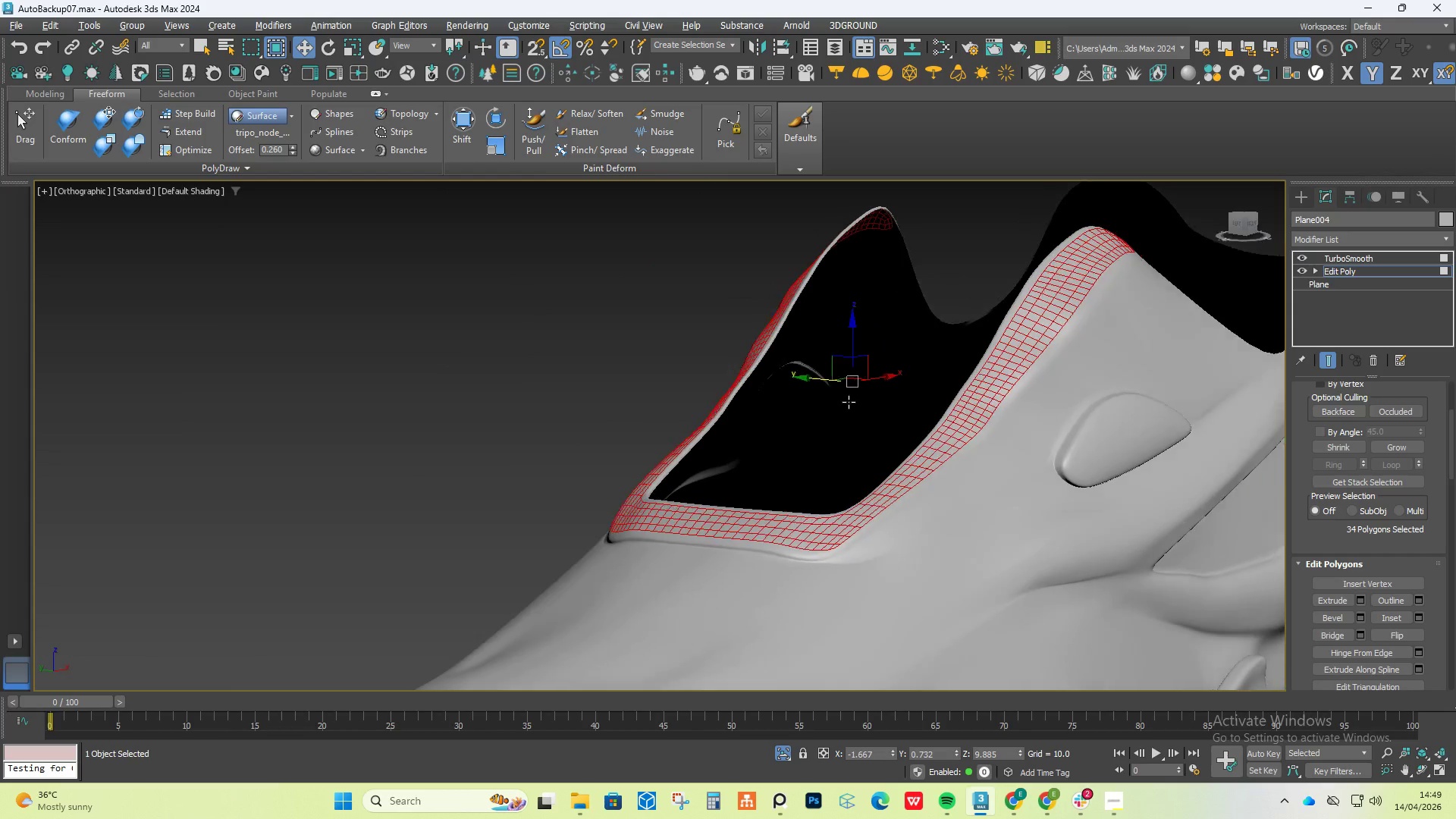 
scroll: coordinate [757, 558], scroll_direction: up, amount: 2.0
 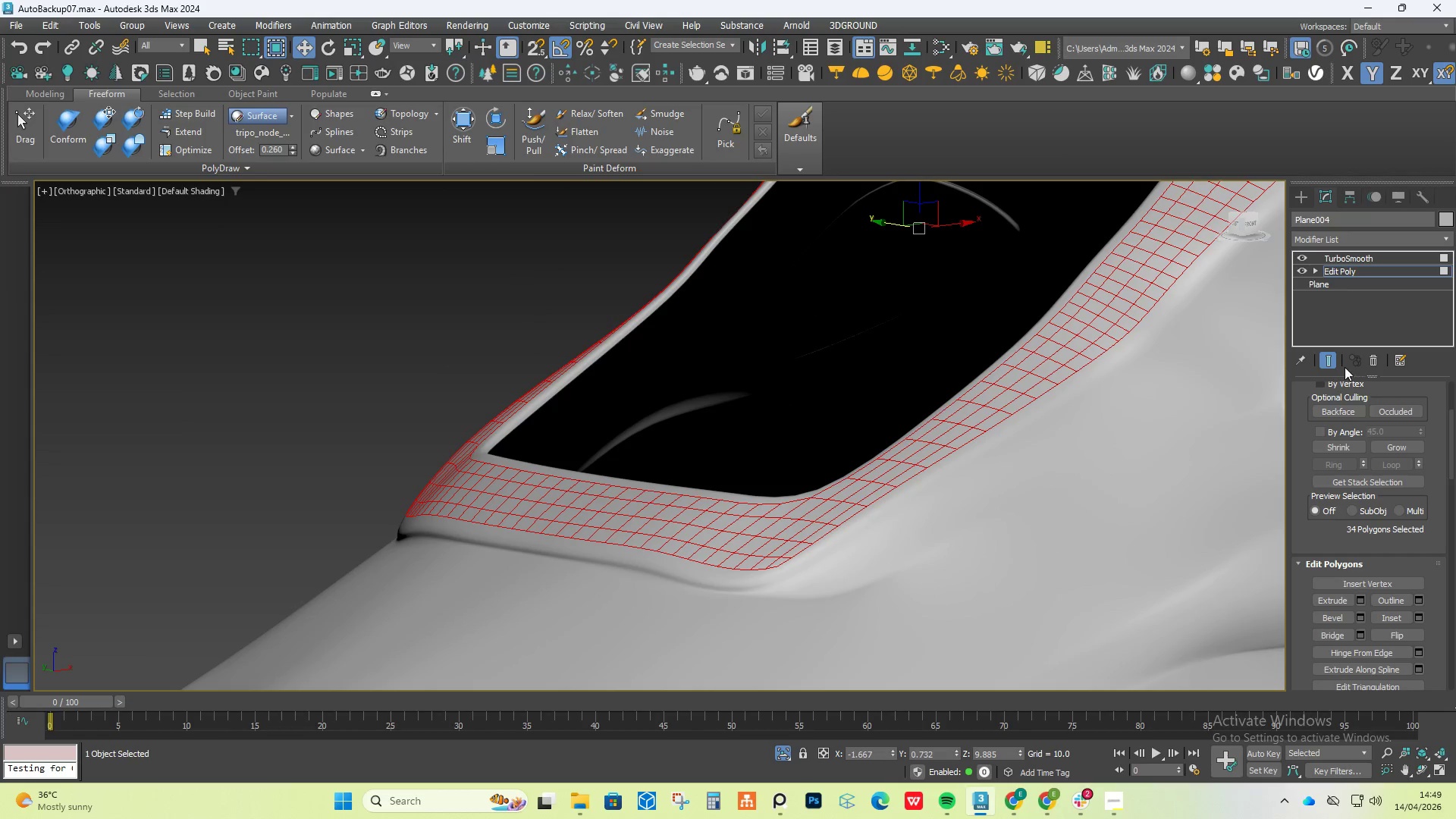 
left_click([1328, 366])
 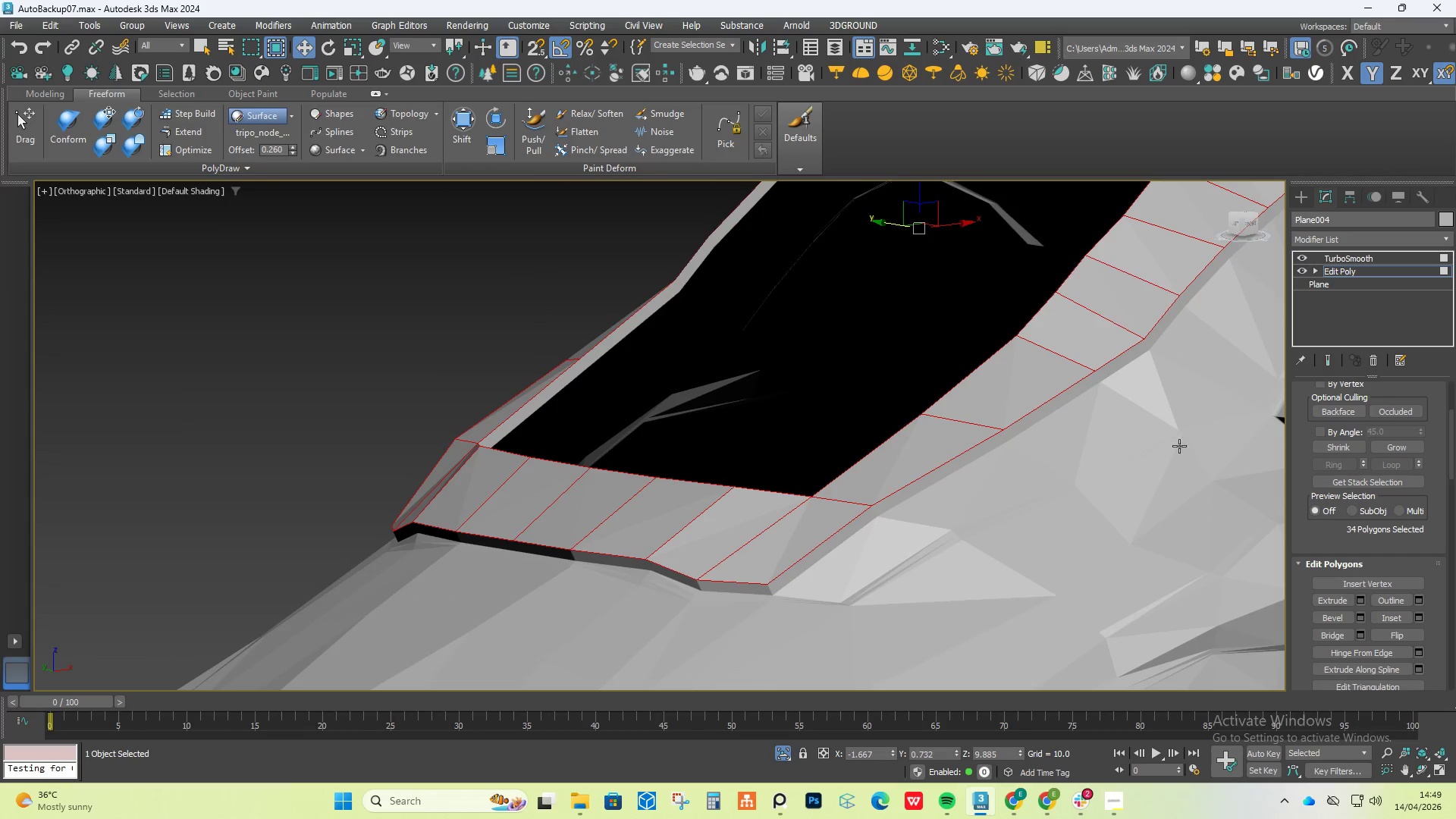 
hold_key(key=AltLeft, duration=0.34)
 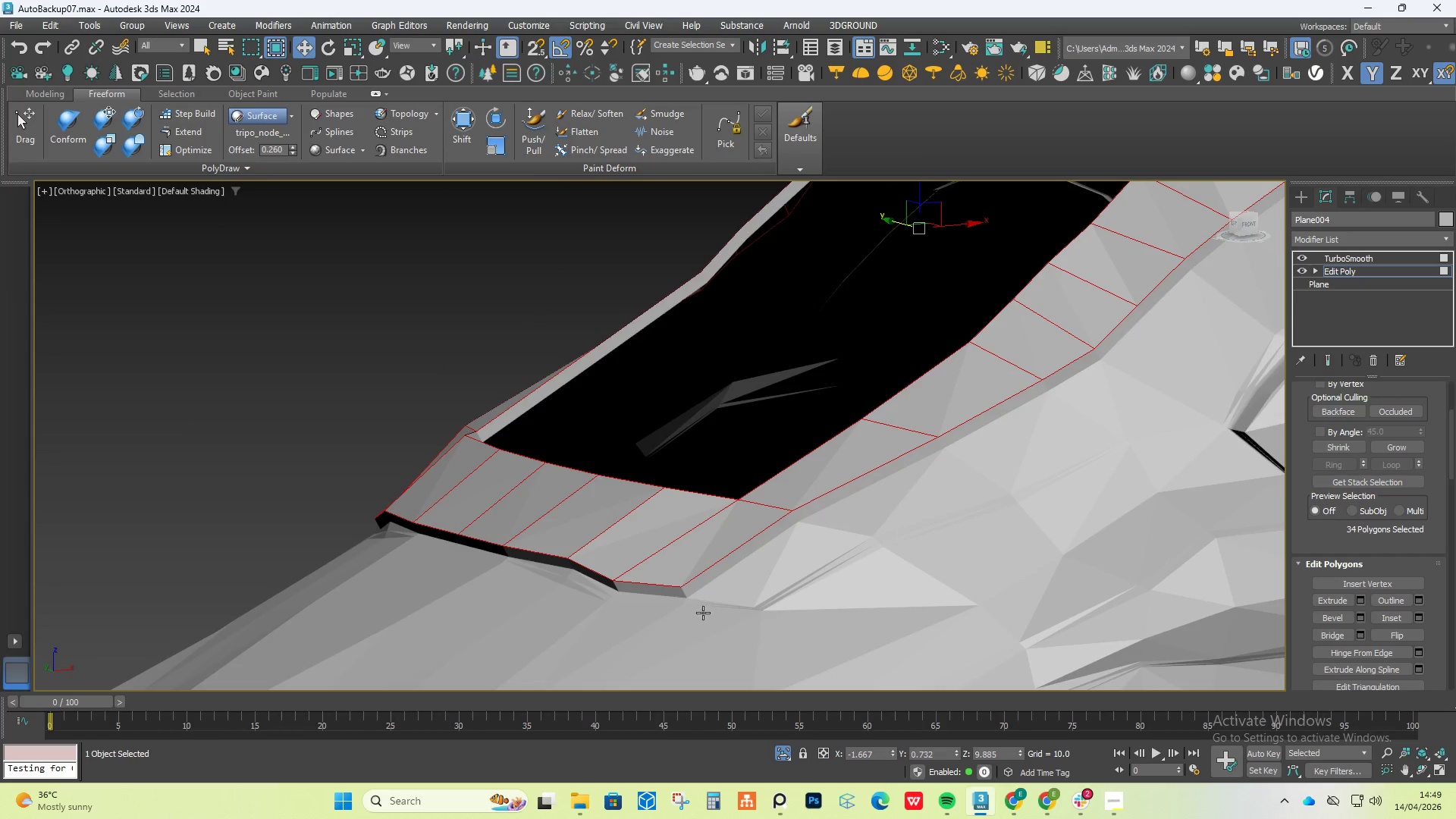 
key(Alt+AltLeft)
 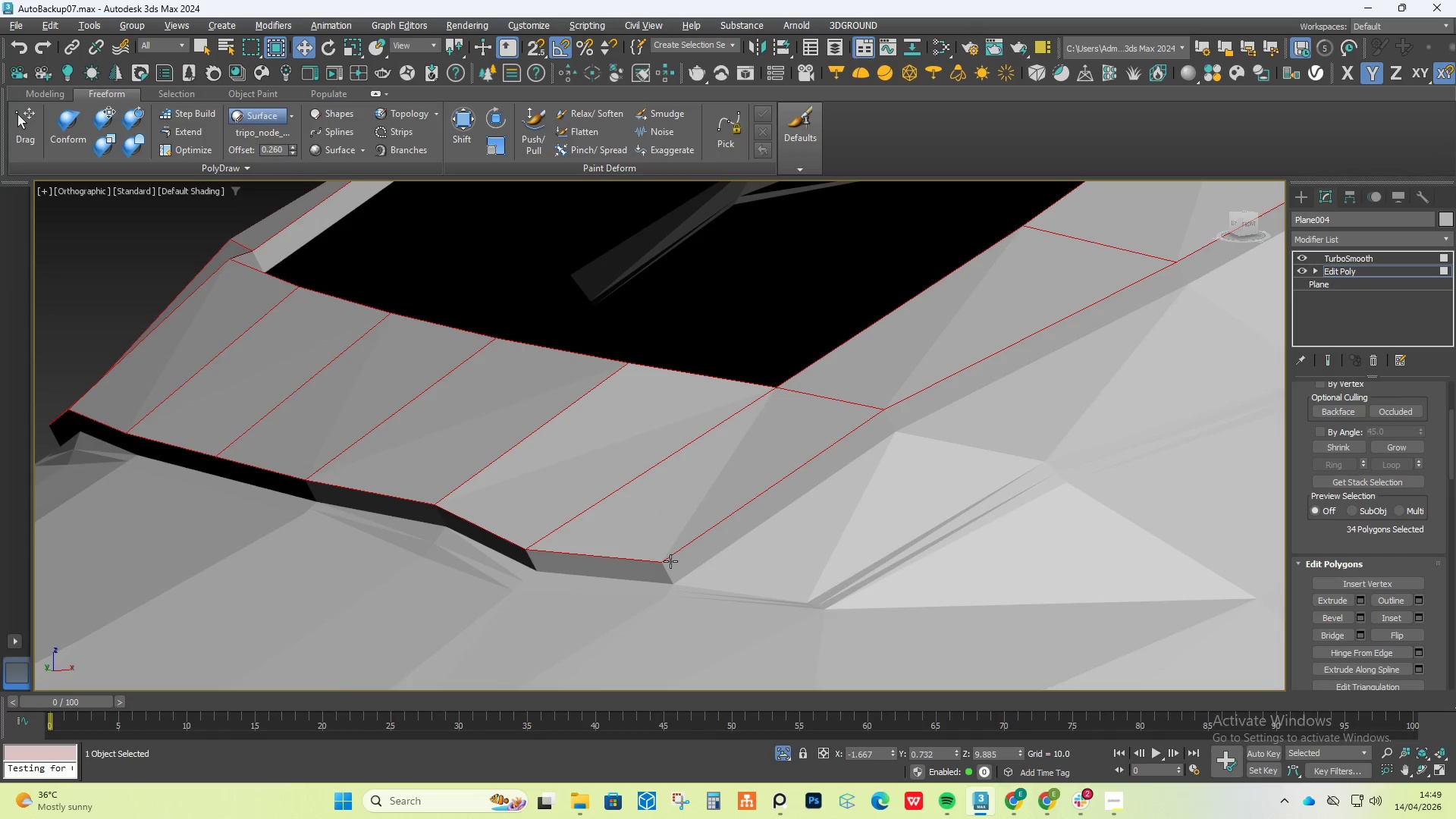 
key(Alt+1)
 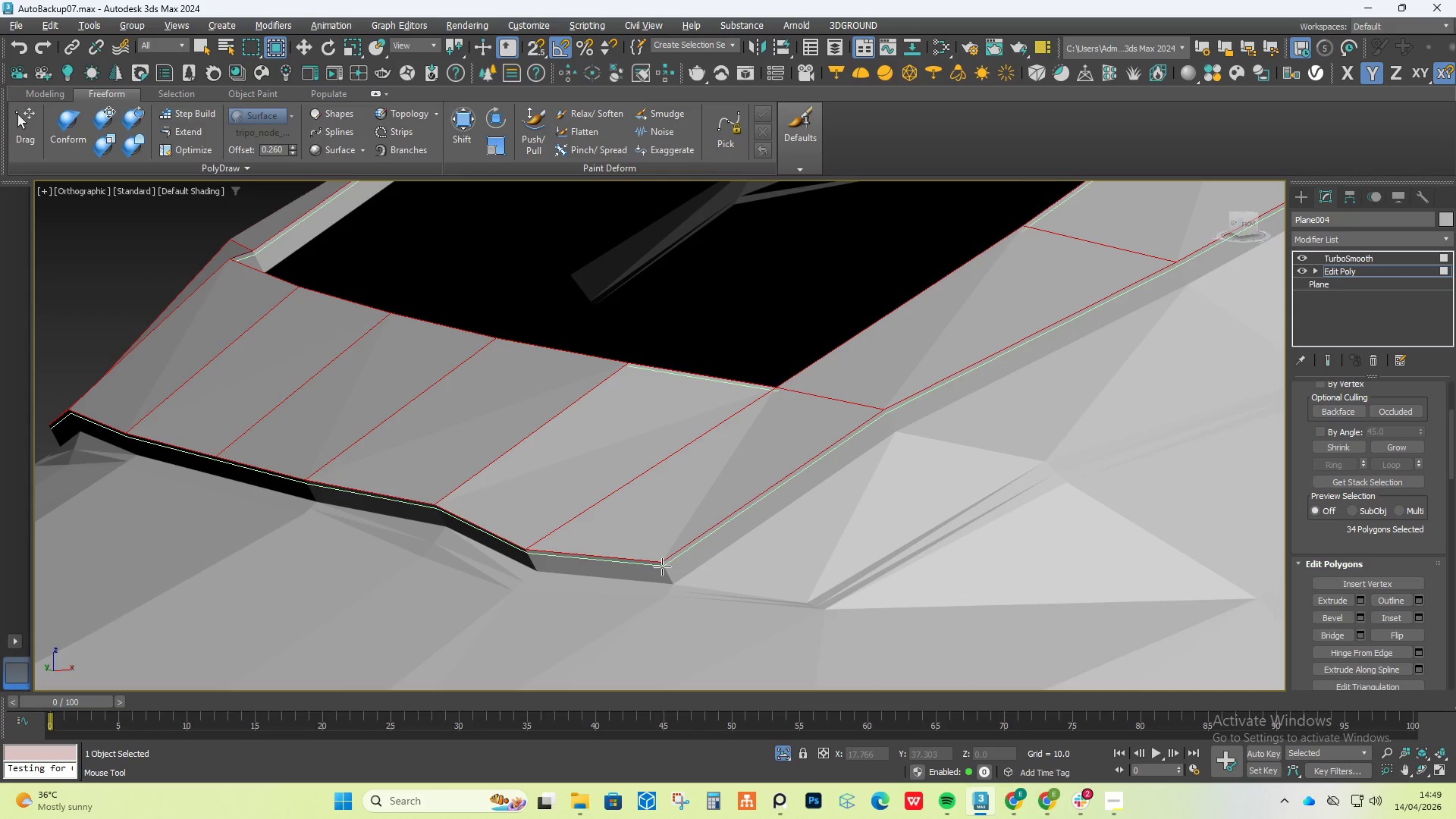 
scroll: coordinate [697, 610], scroll_direction: up, amount: 2.0
 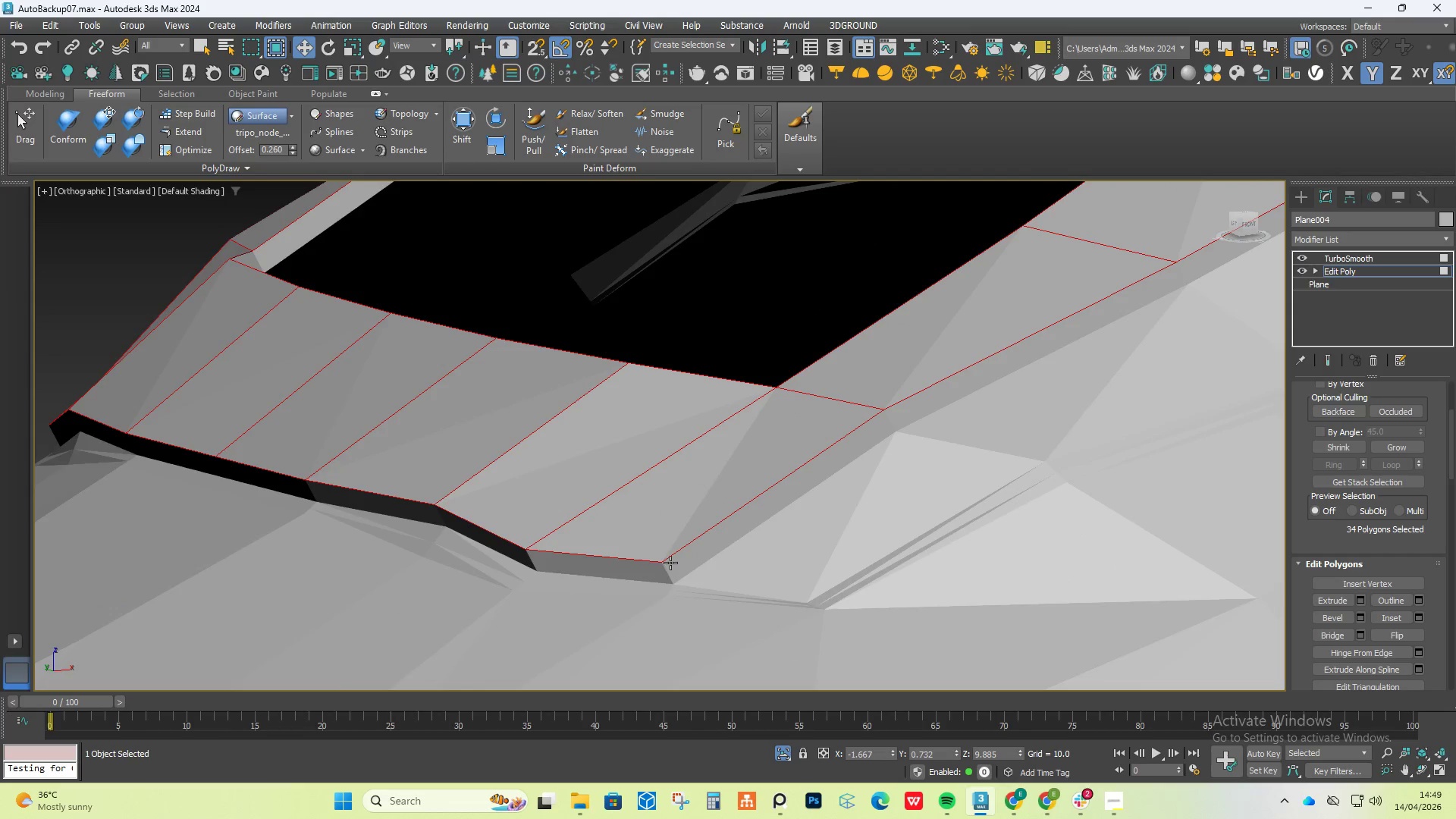 
left_click([662, 566])
 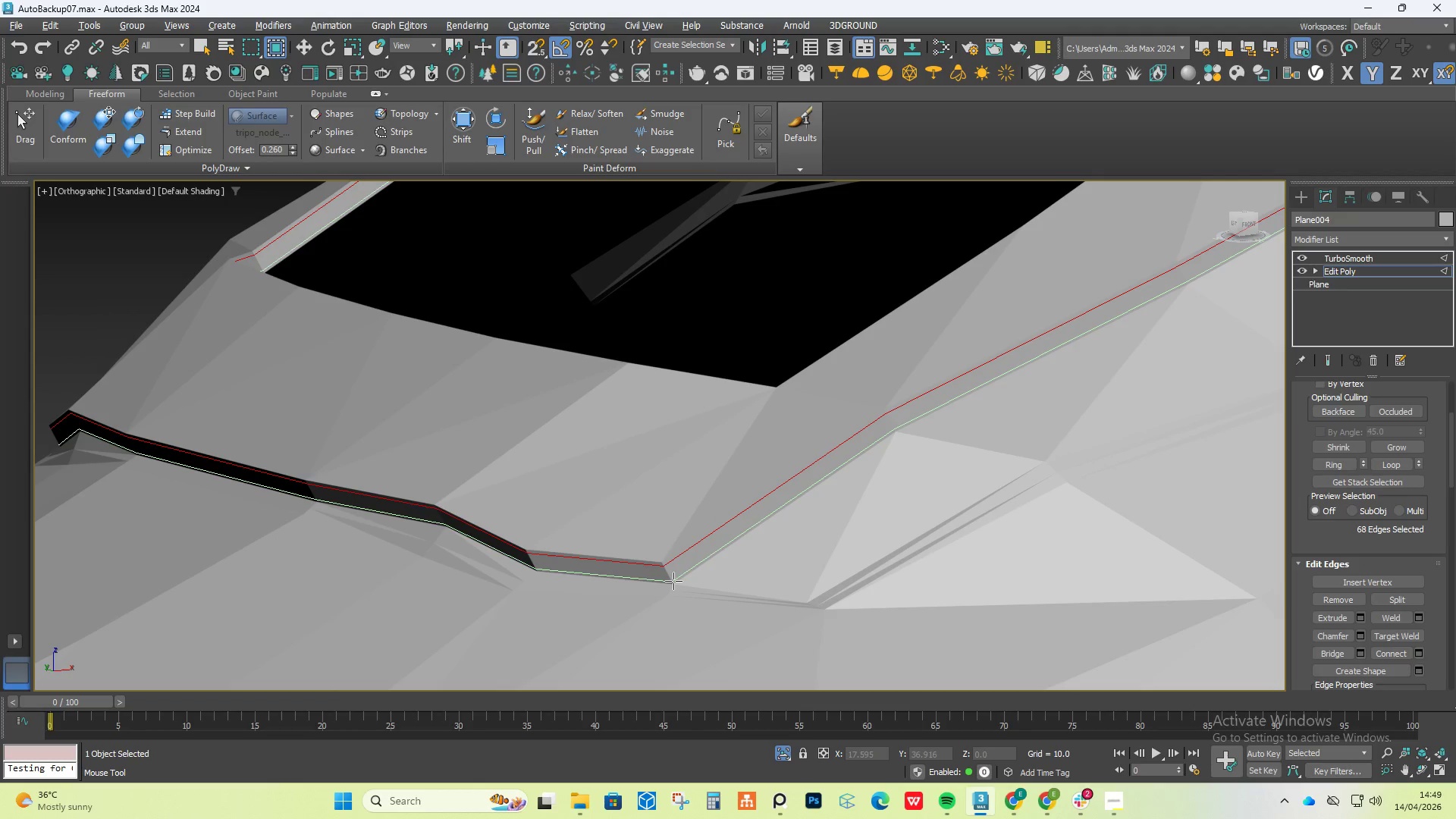 
left_click([672, 579])
 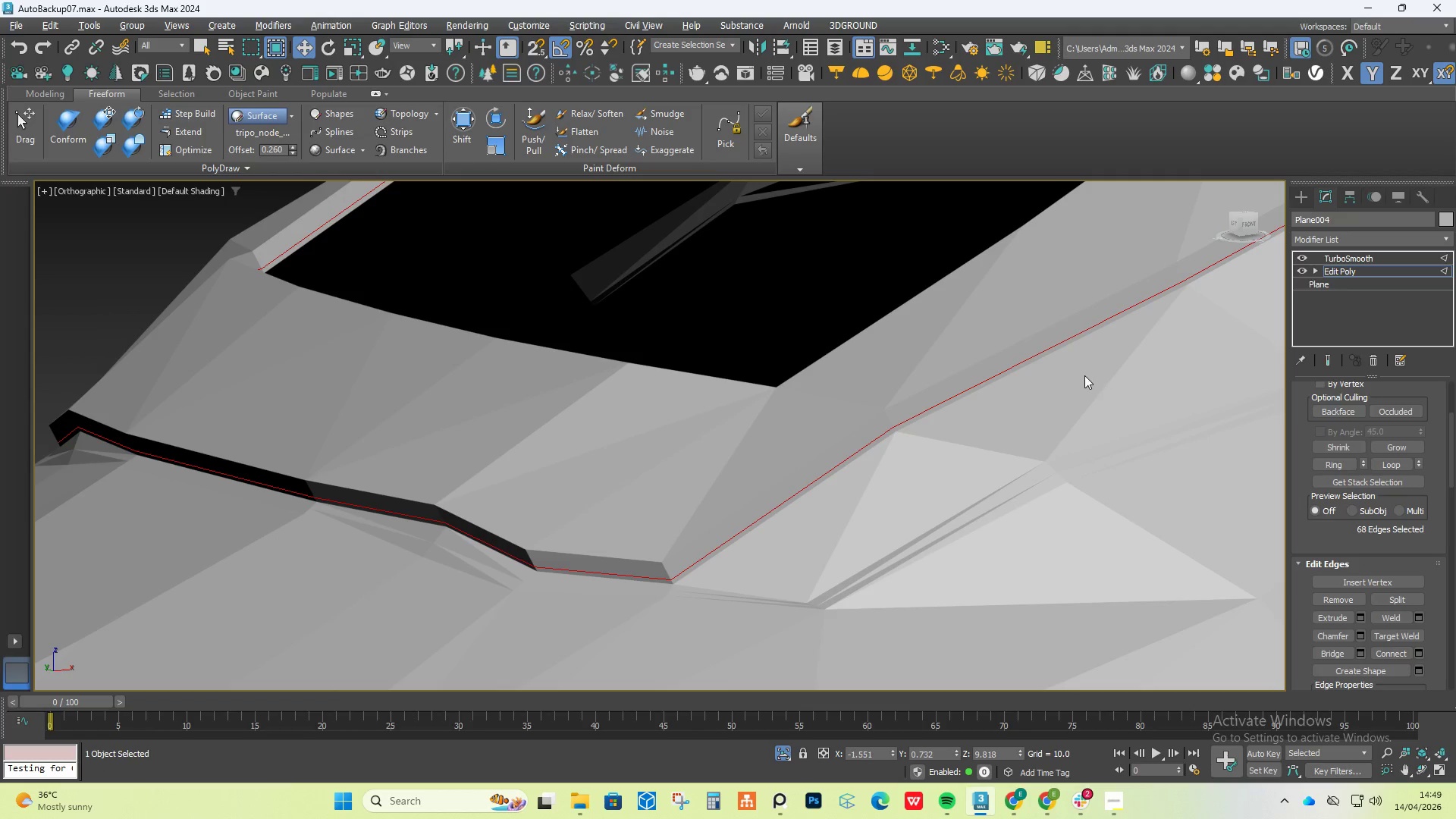 
key(F4)
 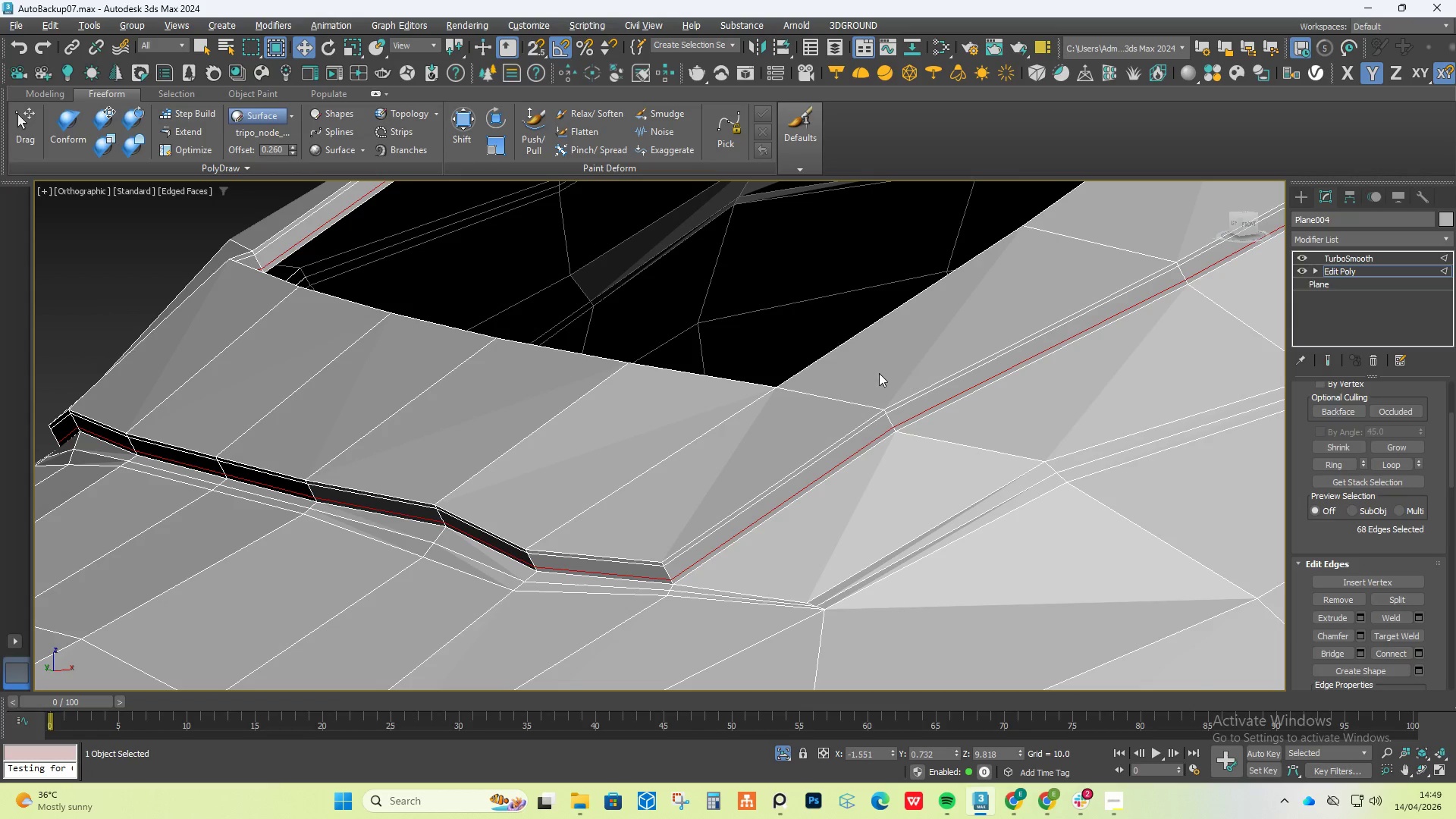 
hold_key(key=AltLeft, duration=1.36)
 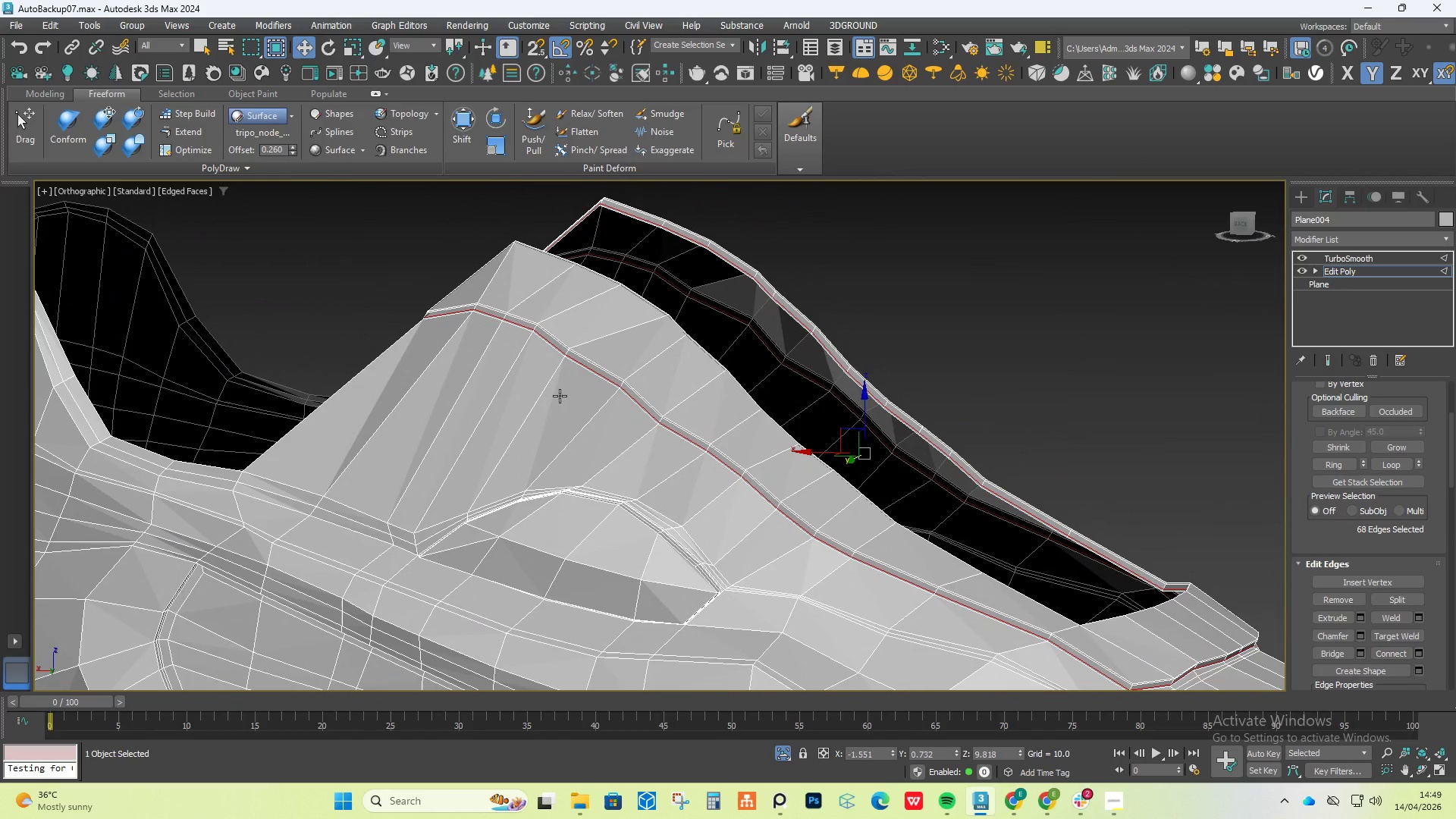 
scroll: coordinate [877, 372], scroll_direction: down, amount: 3.0
 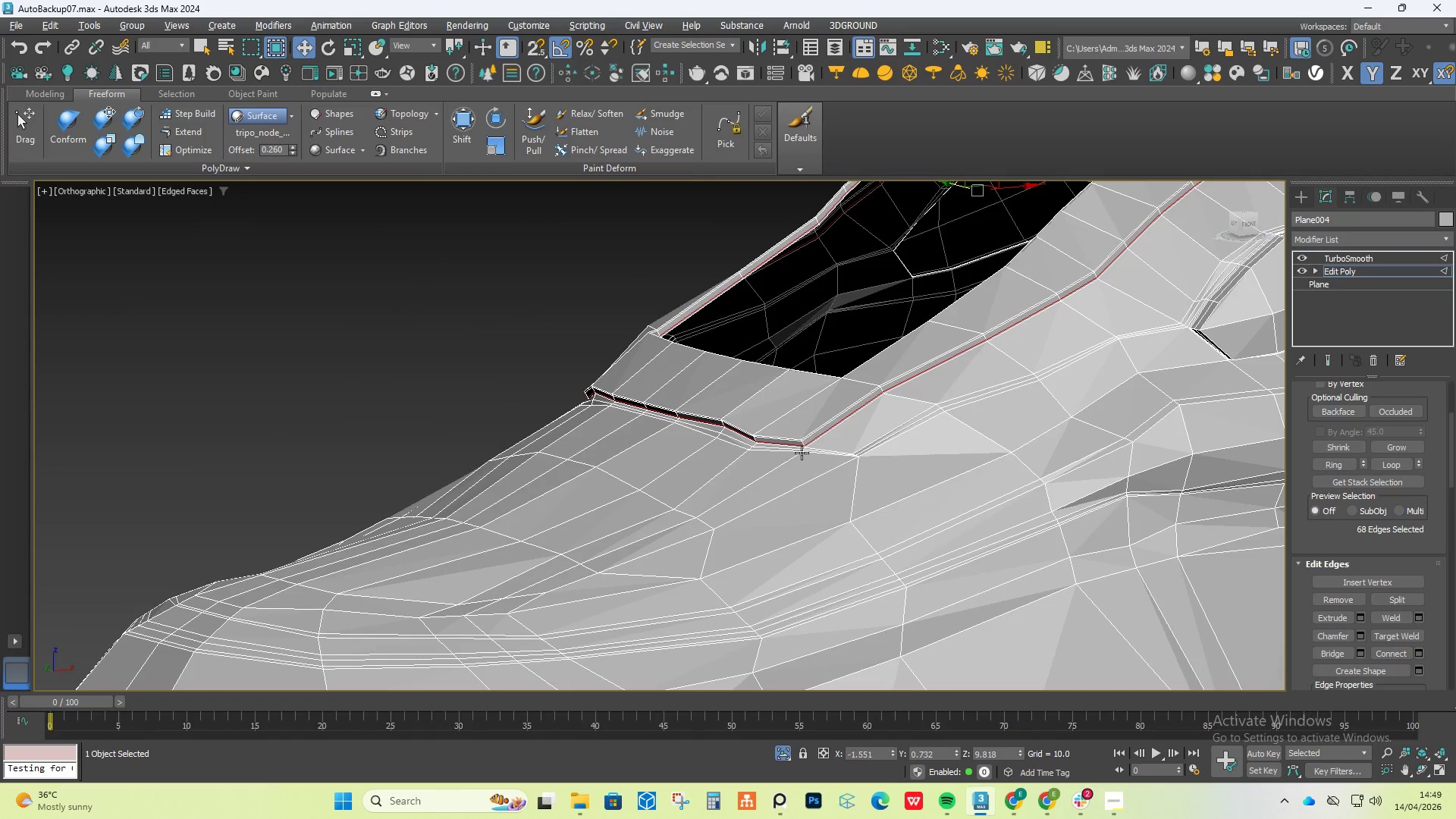 
scroll: coordinate [450, 322], scroll_direction: up, amount: 1.0
 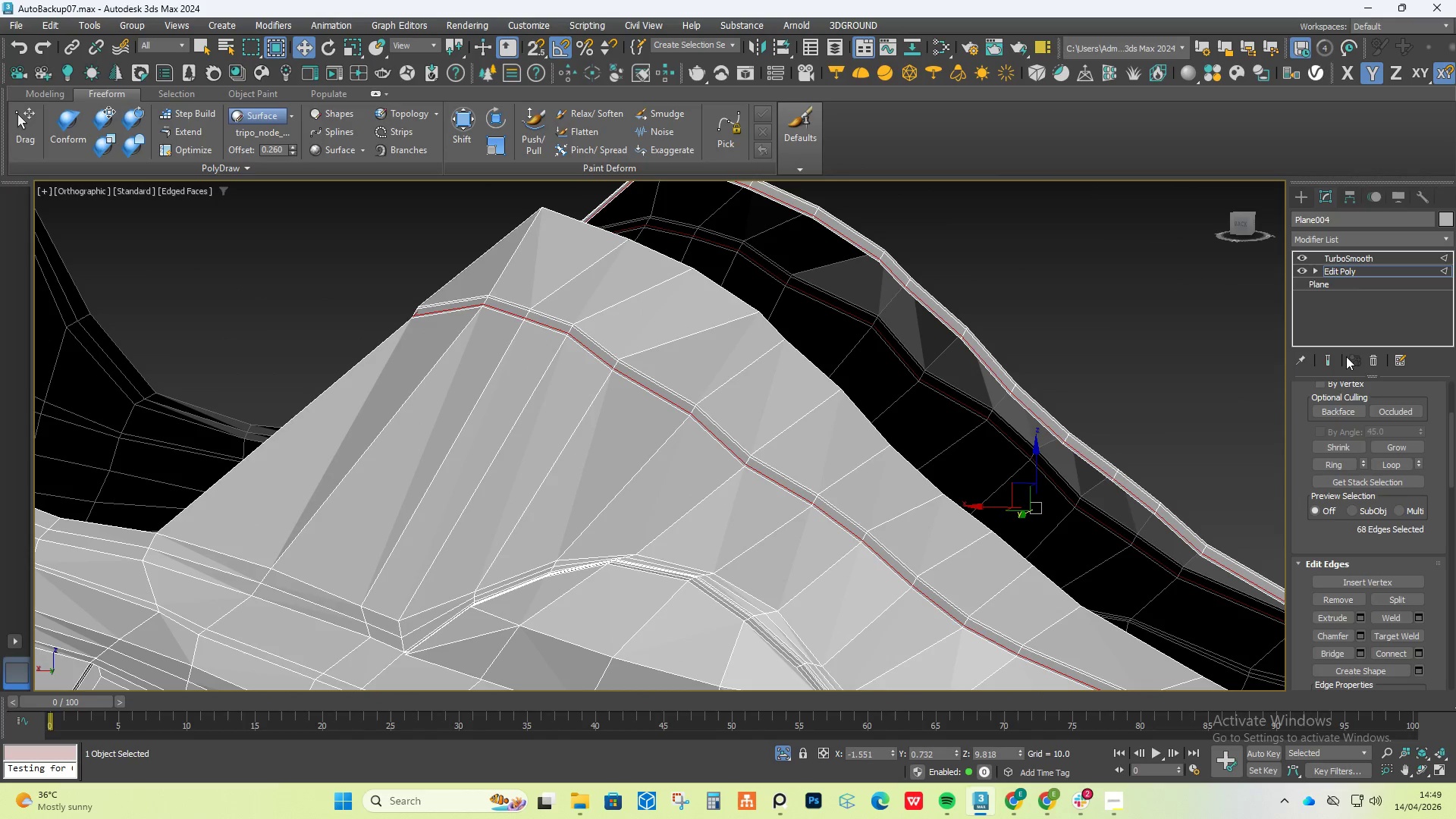 
left_click([1331, 357])
 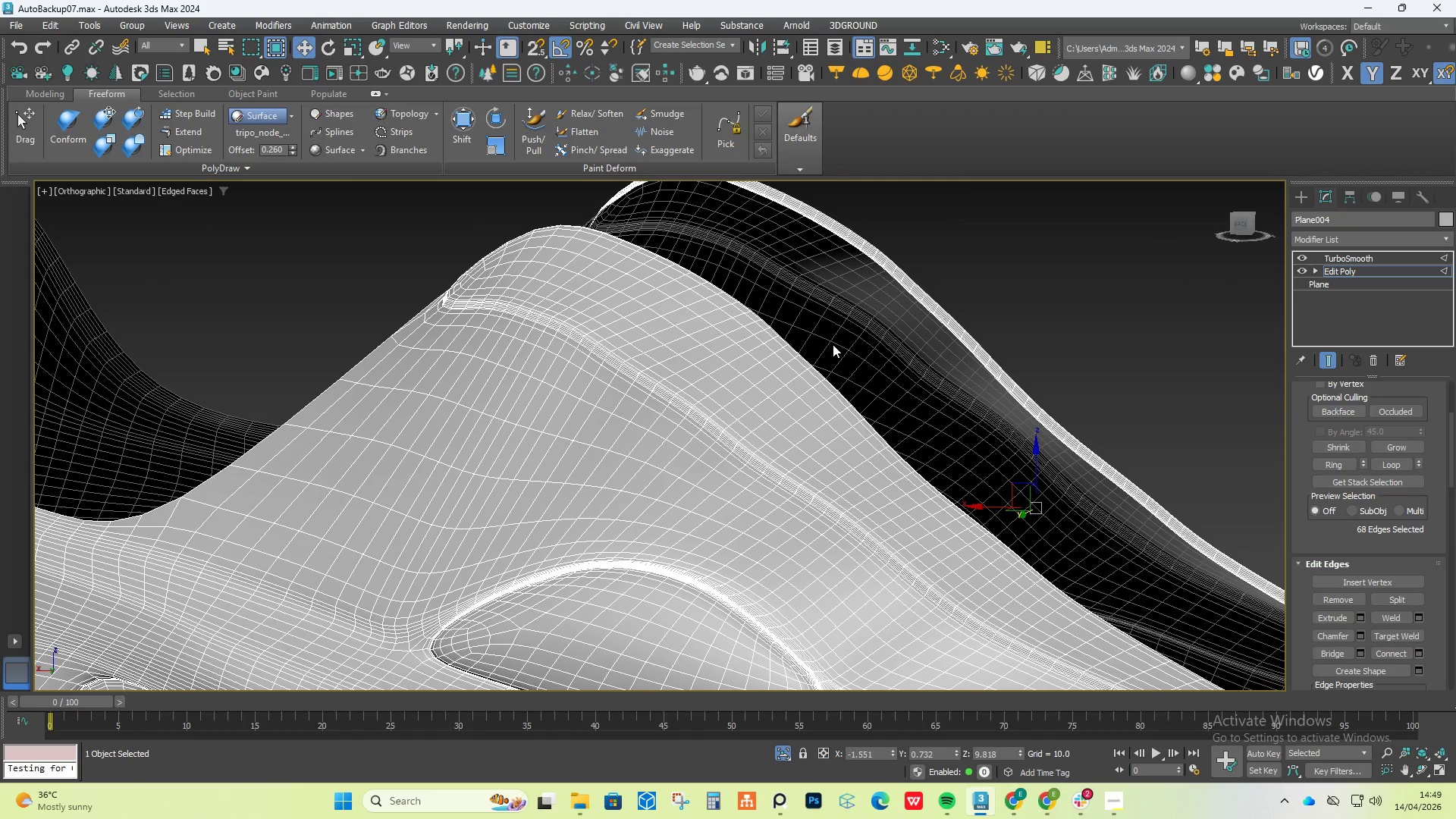 
key(F4)
 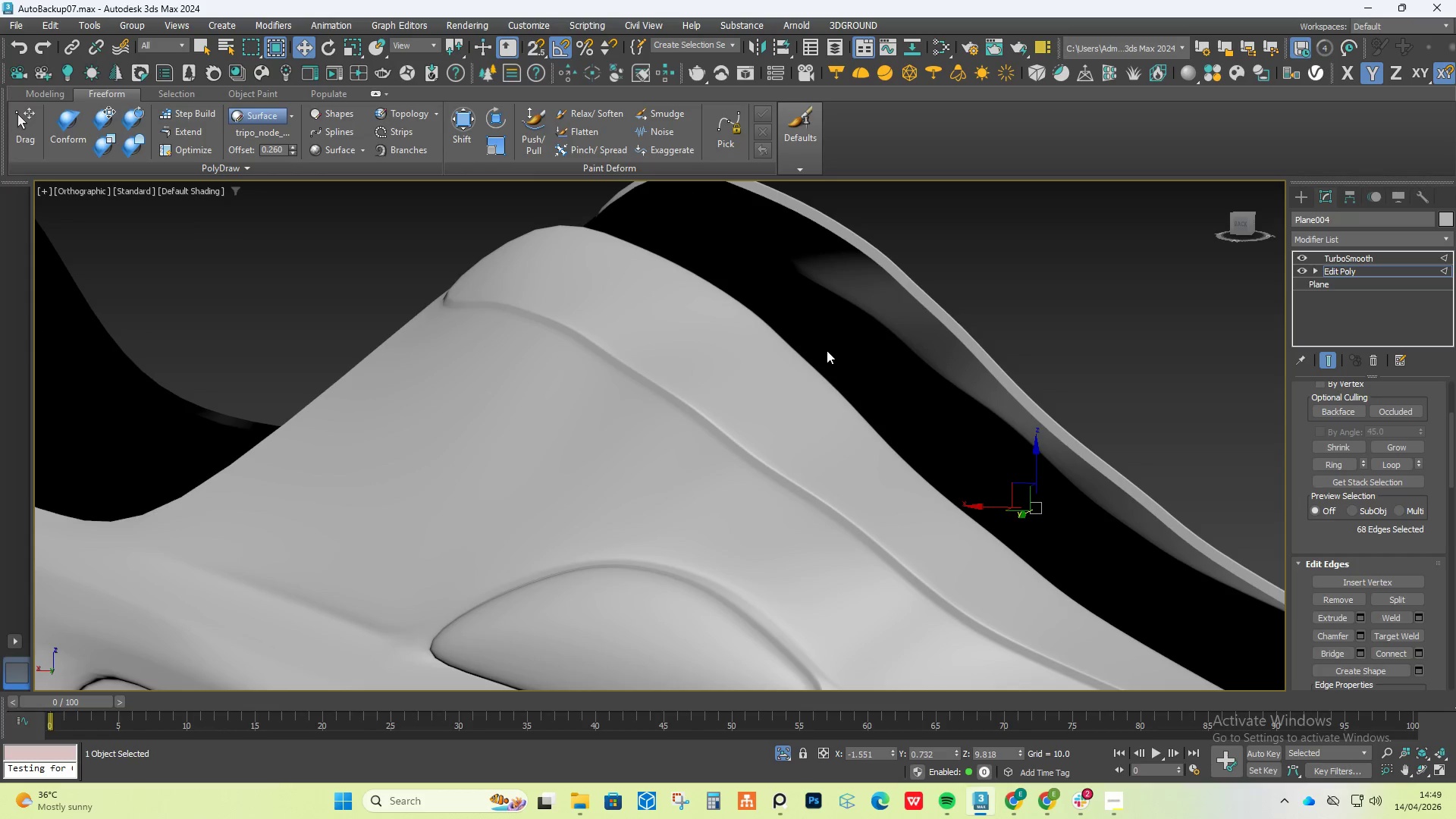 
hold_key(key=AltLeft, duration=1.5)
 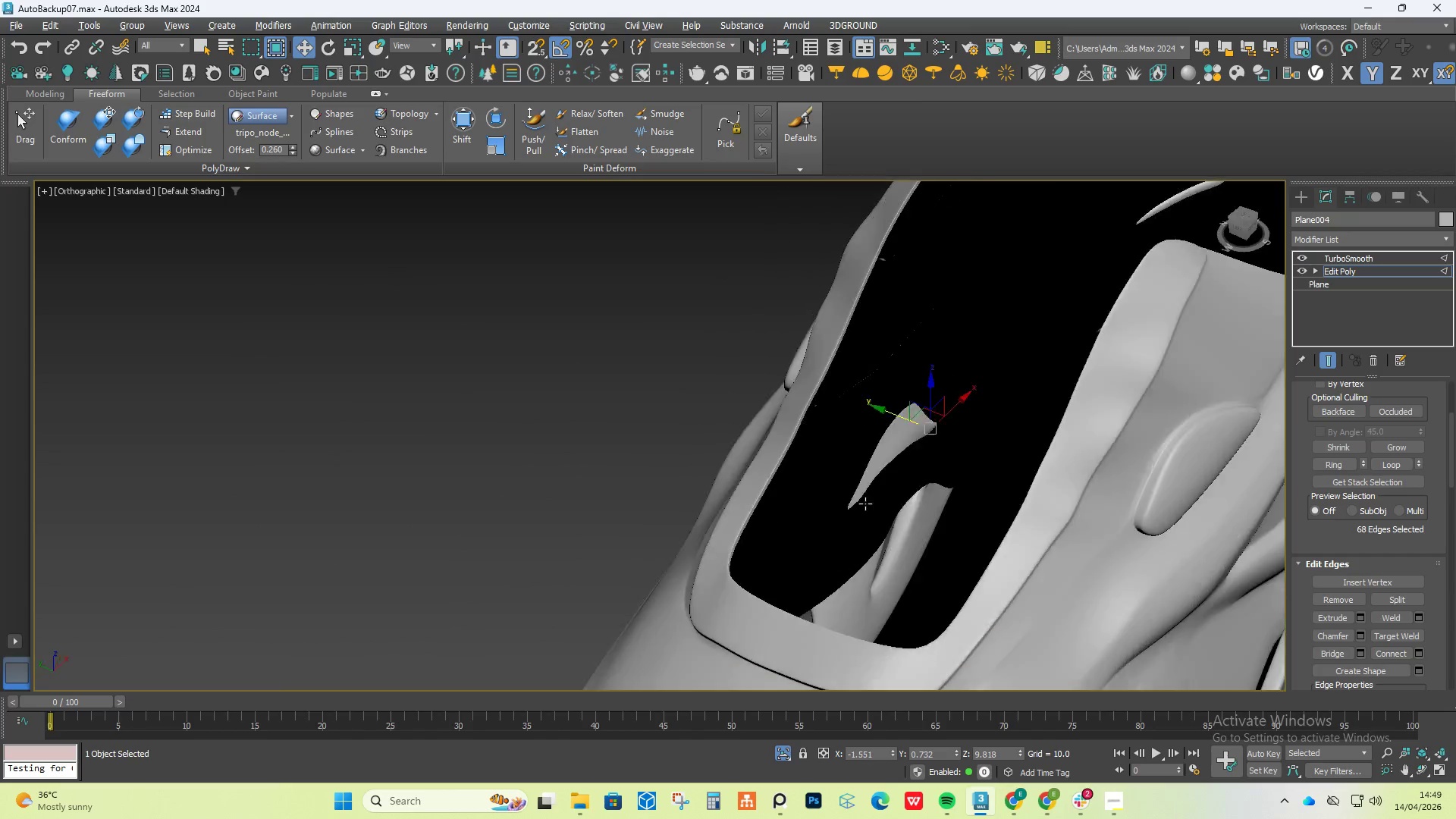 
scroll: coordinate [826, 350], scroll_direction: down, amount: 2.0
 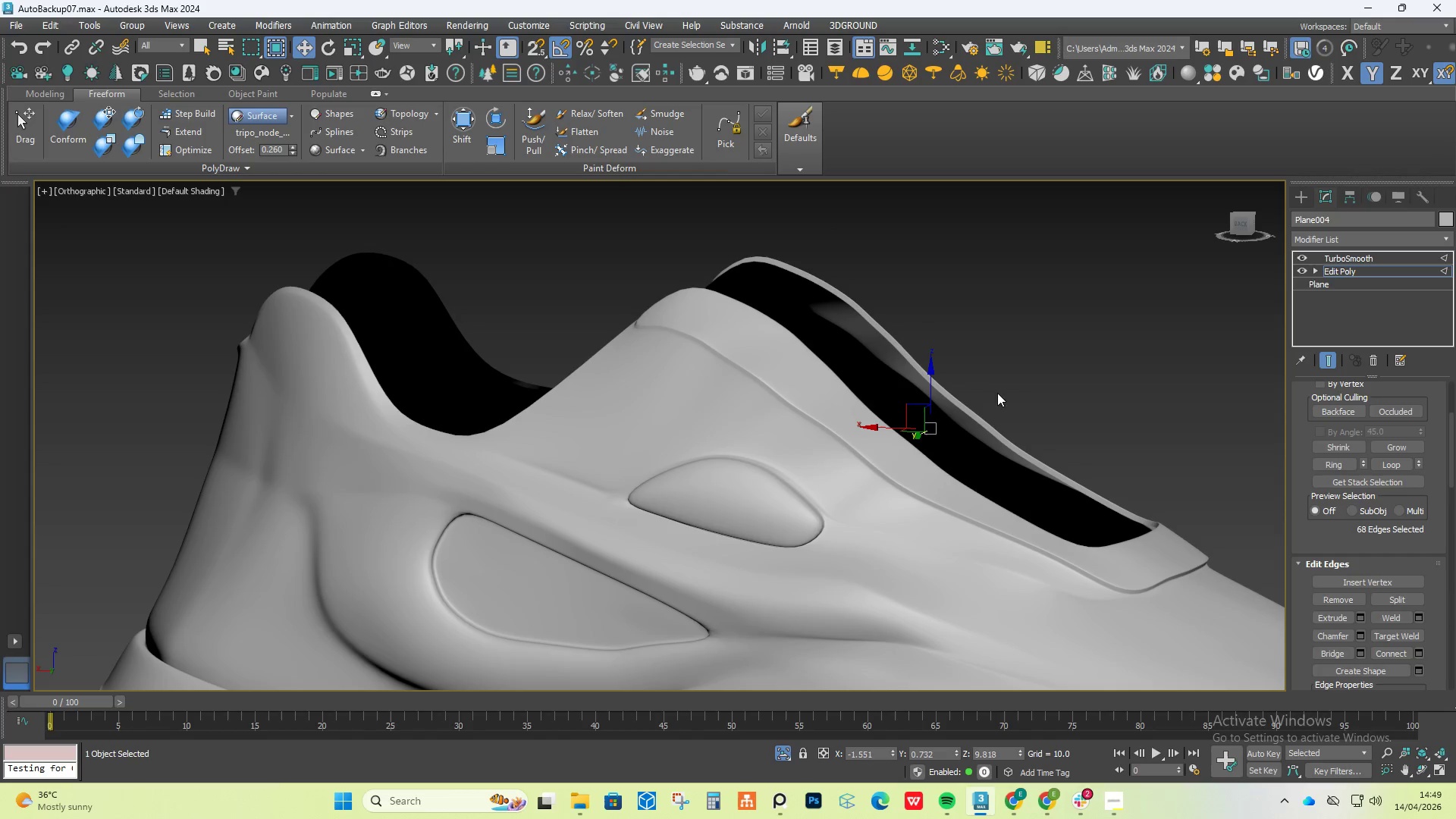 
hold_key(key=AltLeft, duration=1.51)
 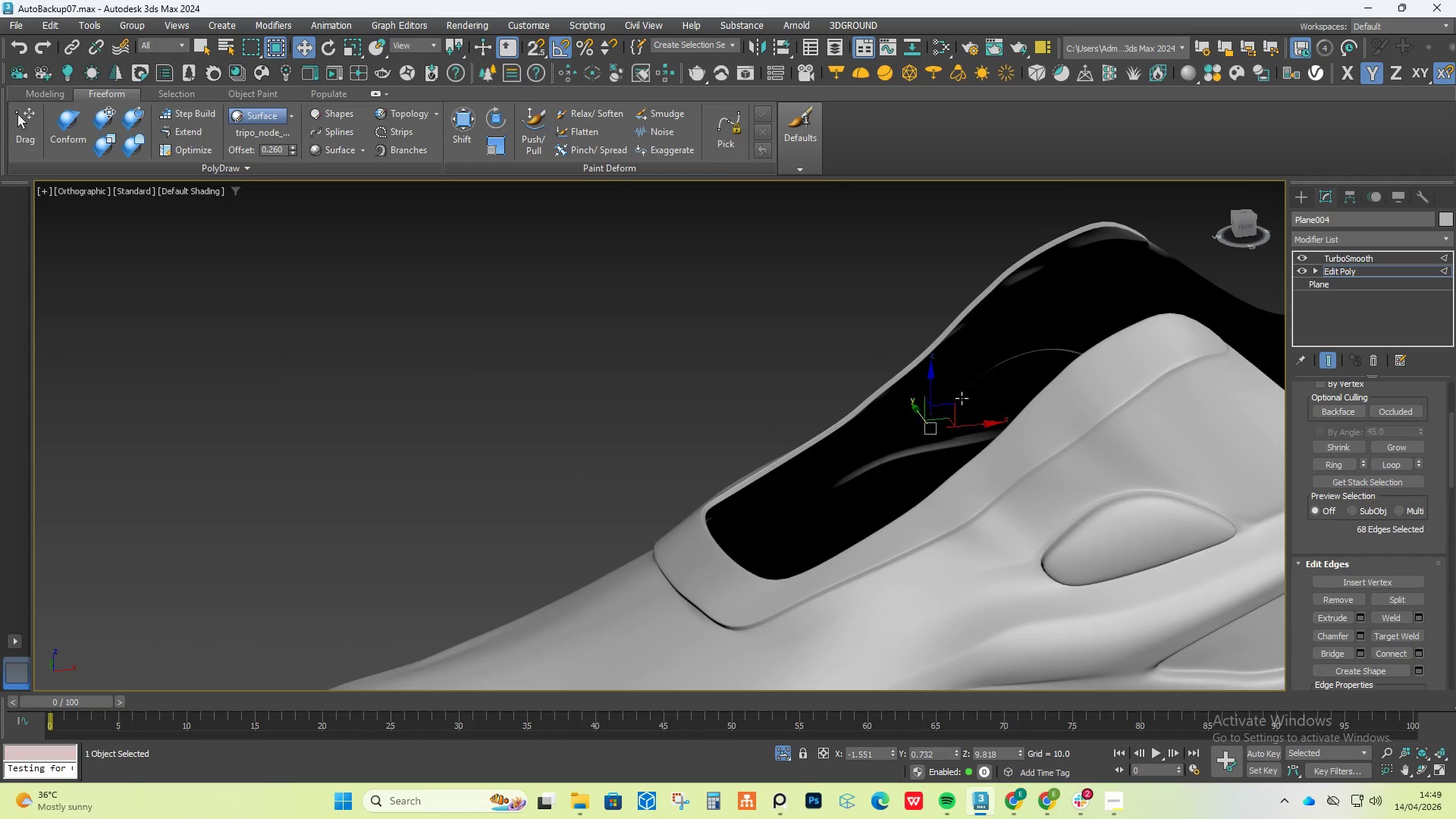 
hold_key(key=AltLeft, duration=0.95)
 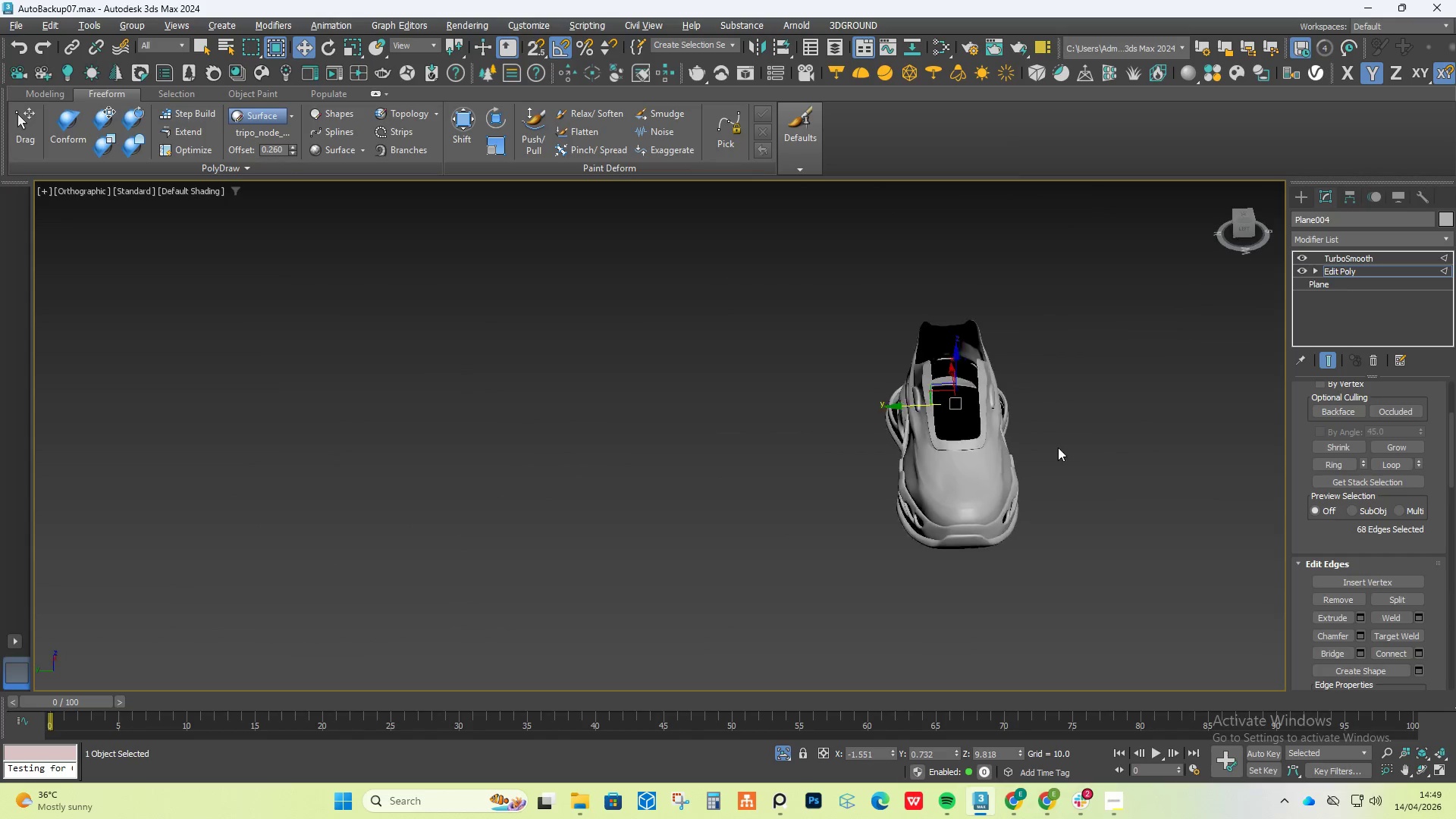 
scroll: coordinate [962, 398], scroll_direction: down, amount: 5.0
 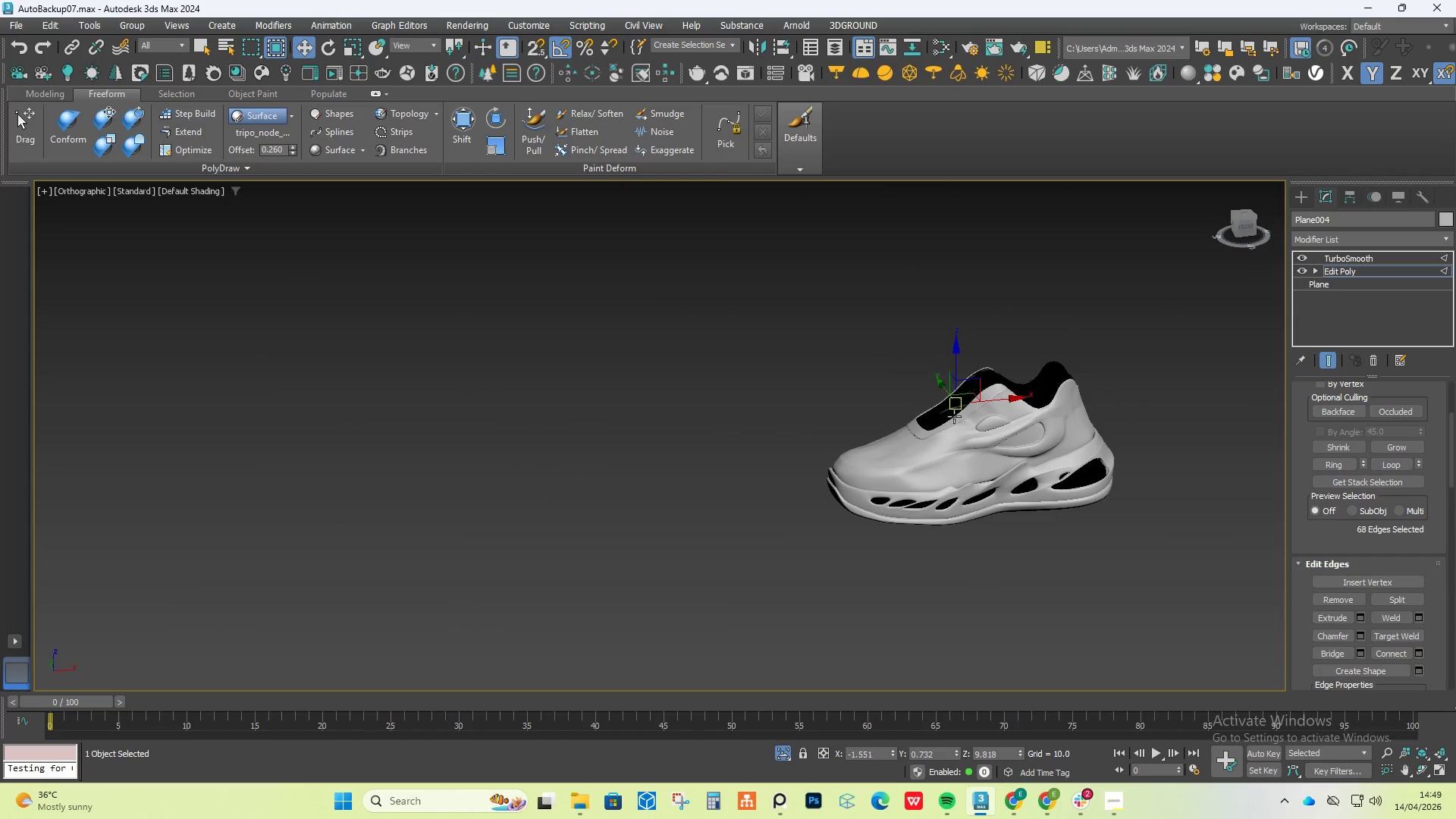 
scroll: coordinate [937, 433], scroll_direction: up, amount: 4.0
 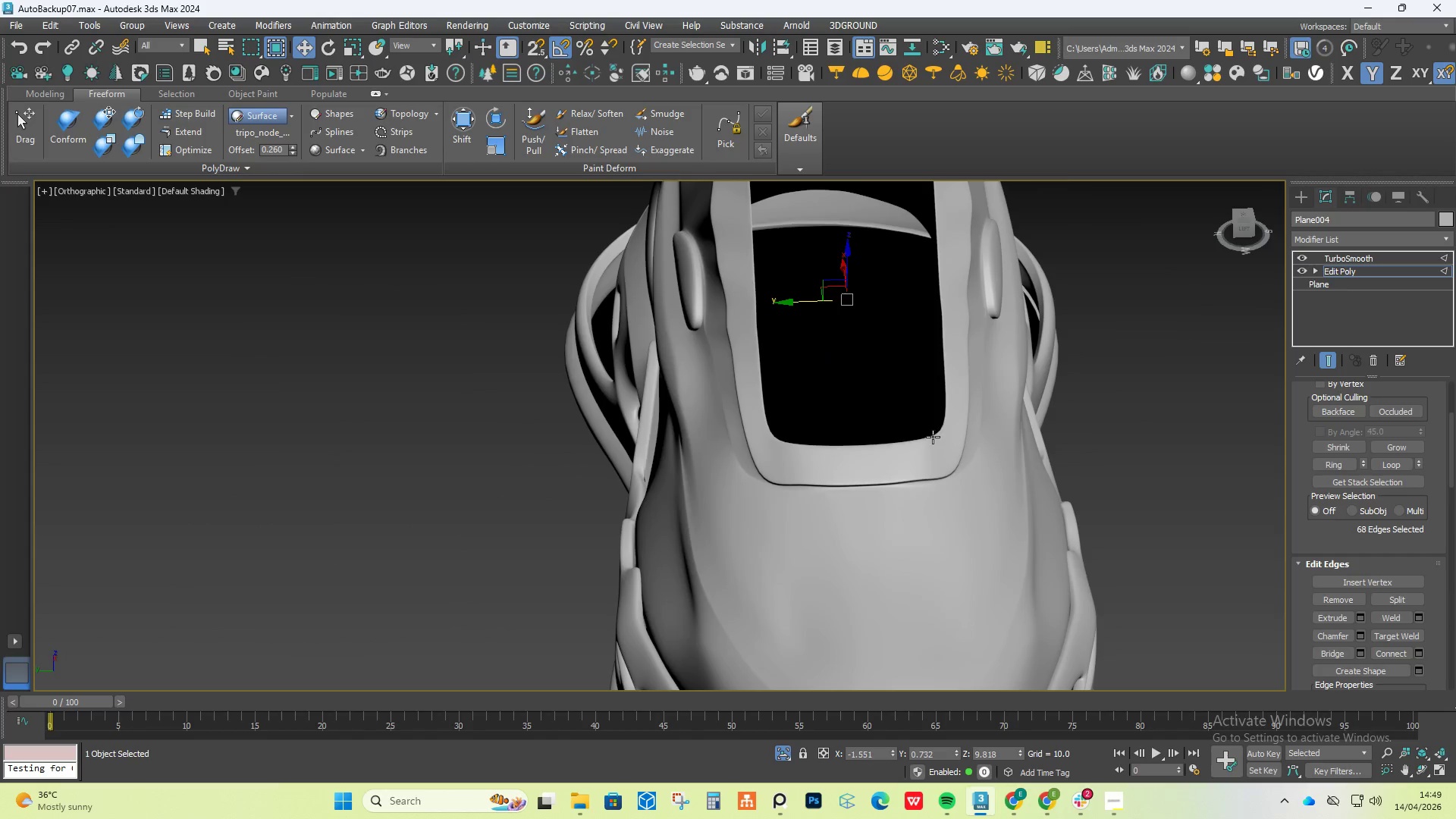 
hold_key(key=AltLeft, duration=1.5)
 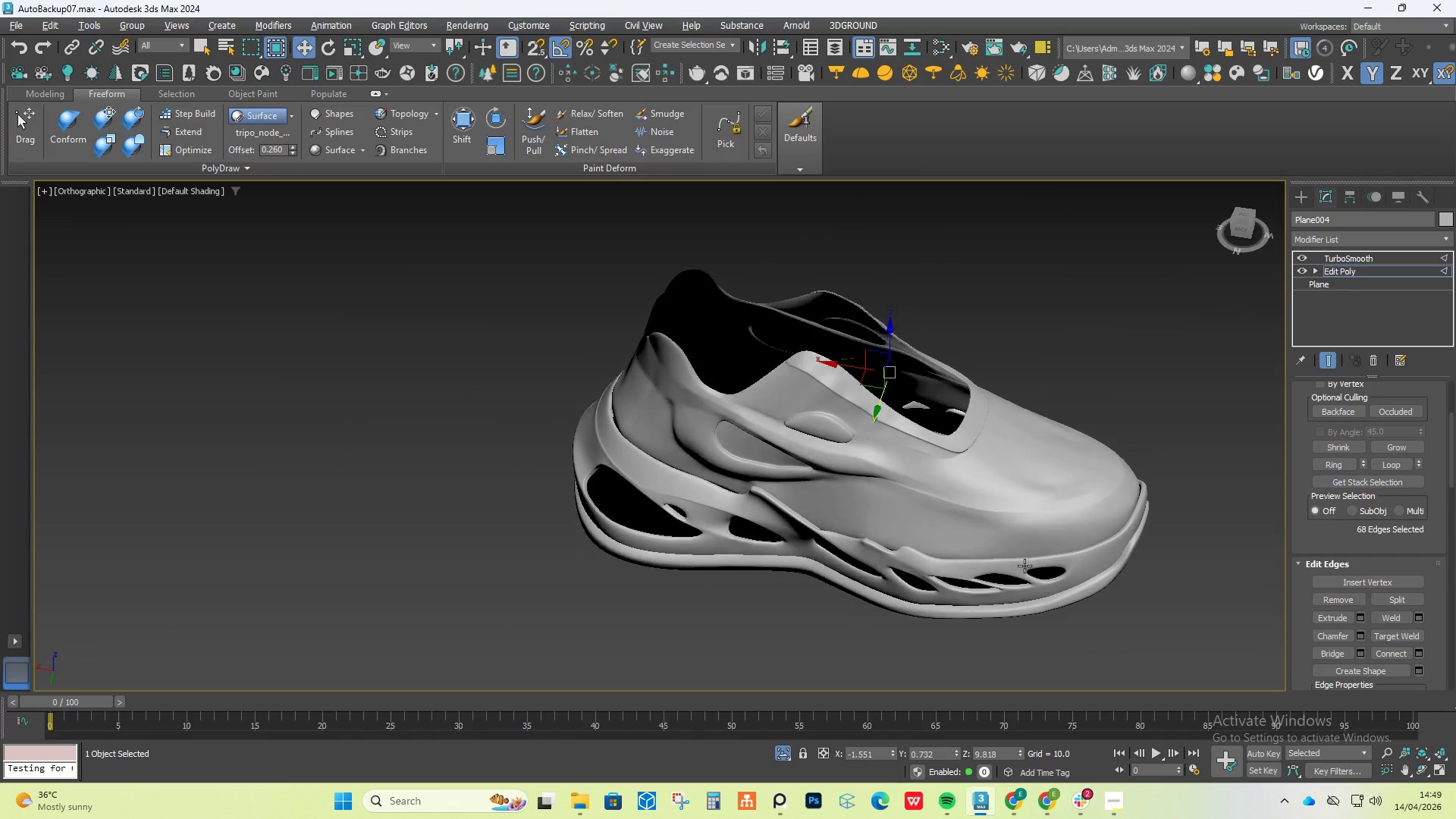 
scroll: coordinate [933, 446], scroll_direction: down, amount: 2.0
 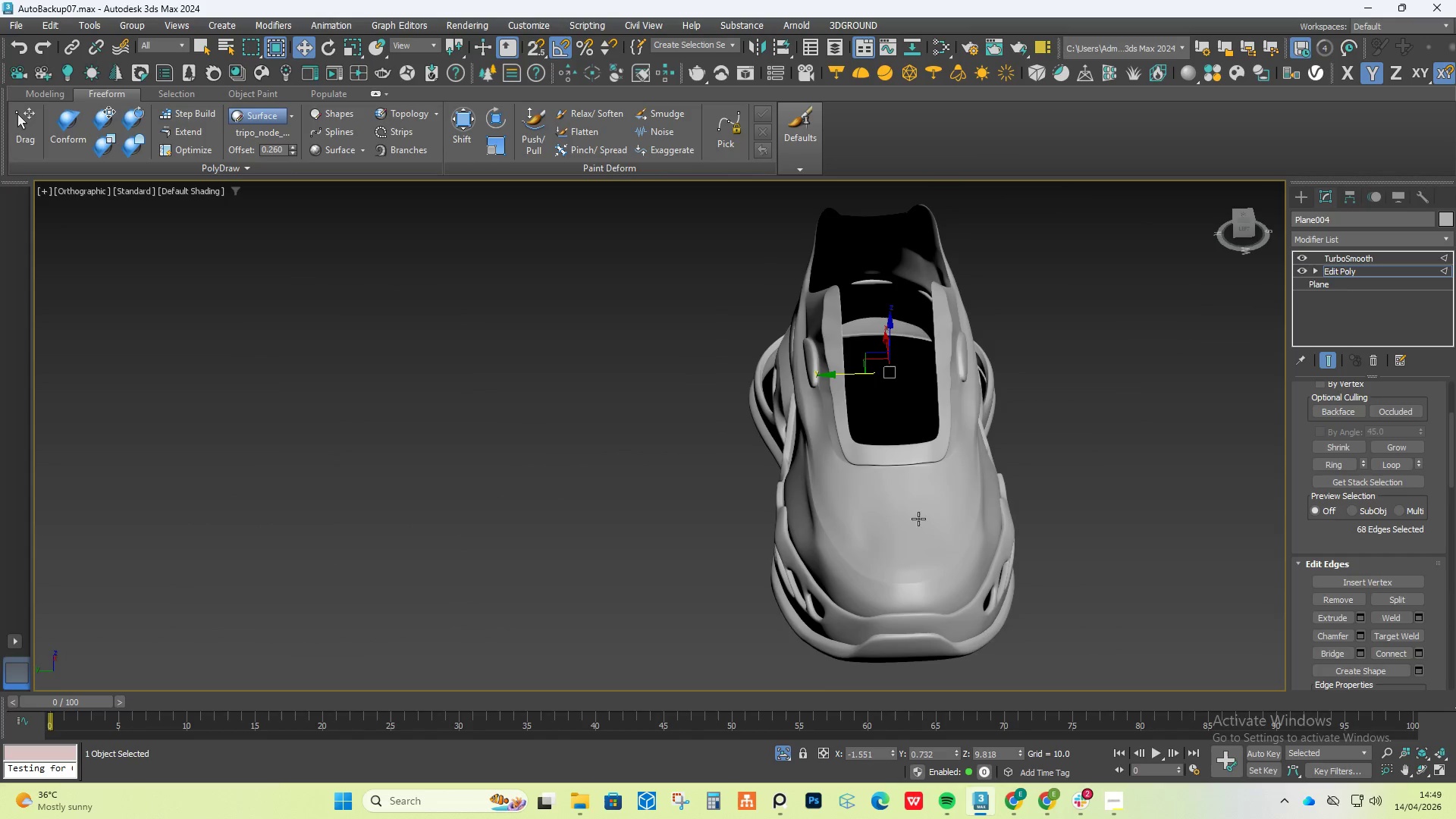 
hold_key(key=AltLeft, duration=1.05)
 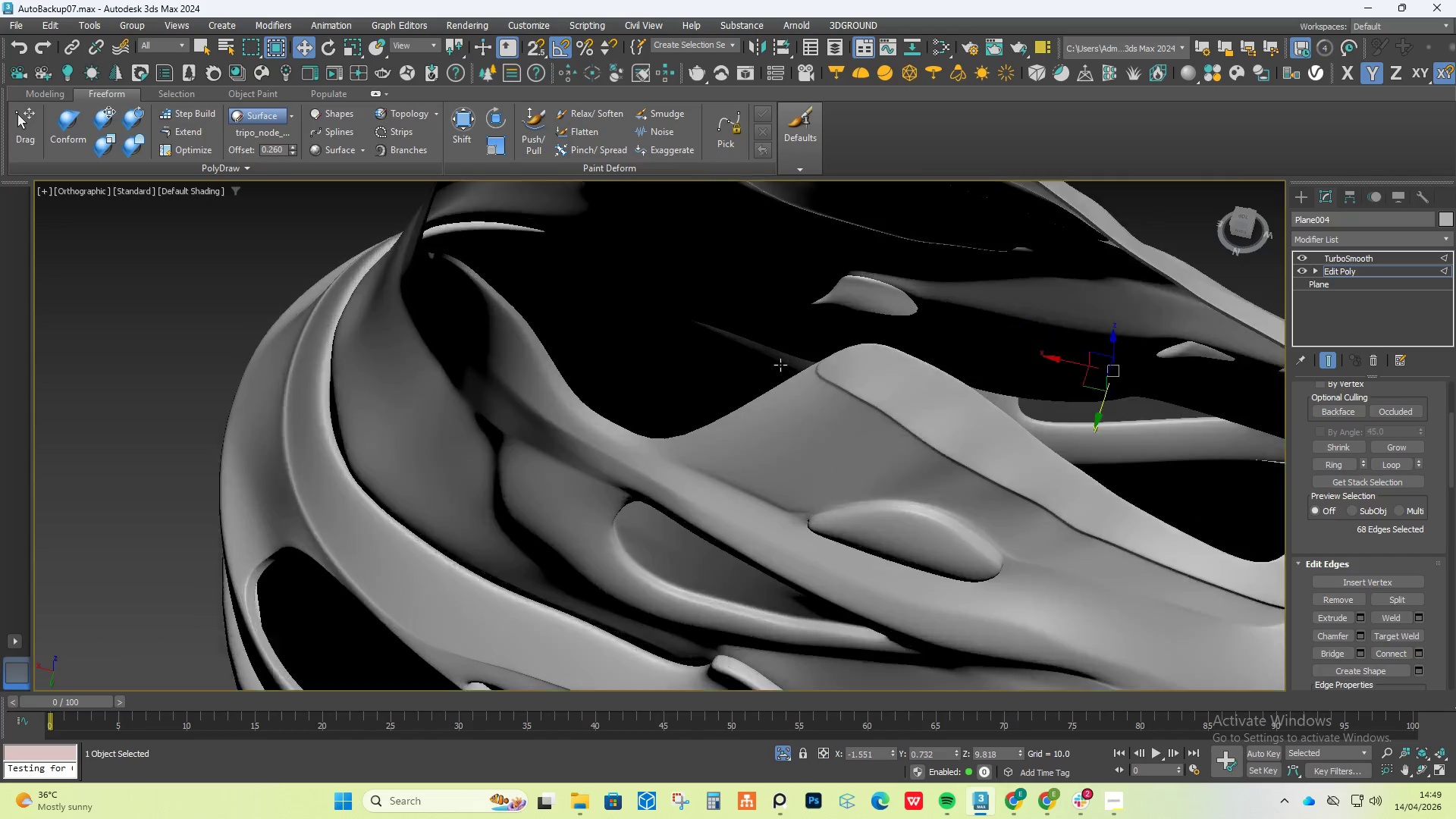 
hold_key(key=AltLeft, duration=3.8)
scroll: coordinate [780, 365], scroll_direction: up, amount: 4.0
 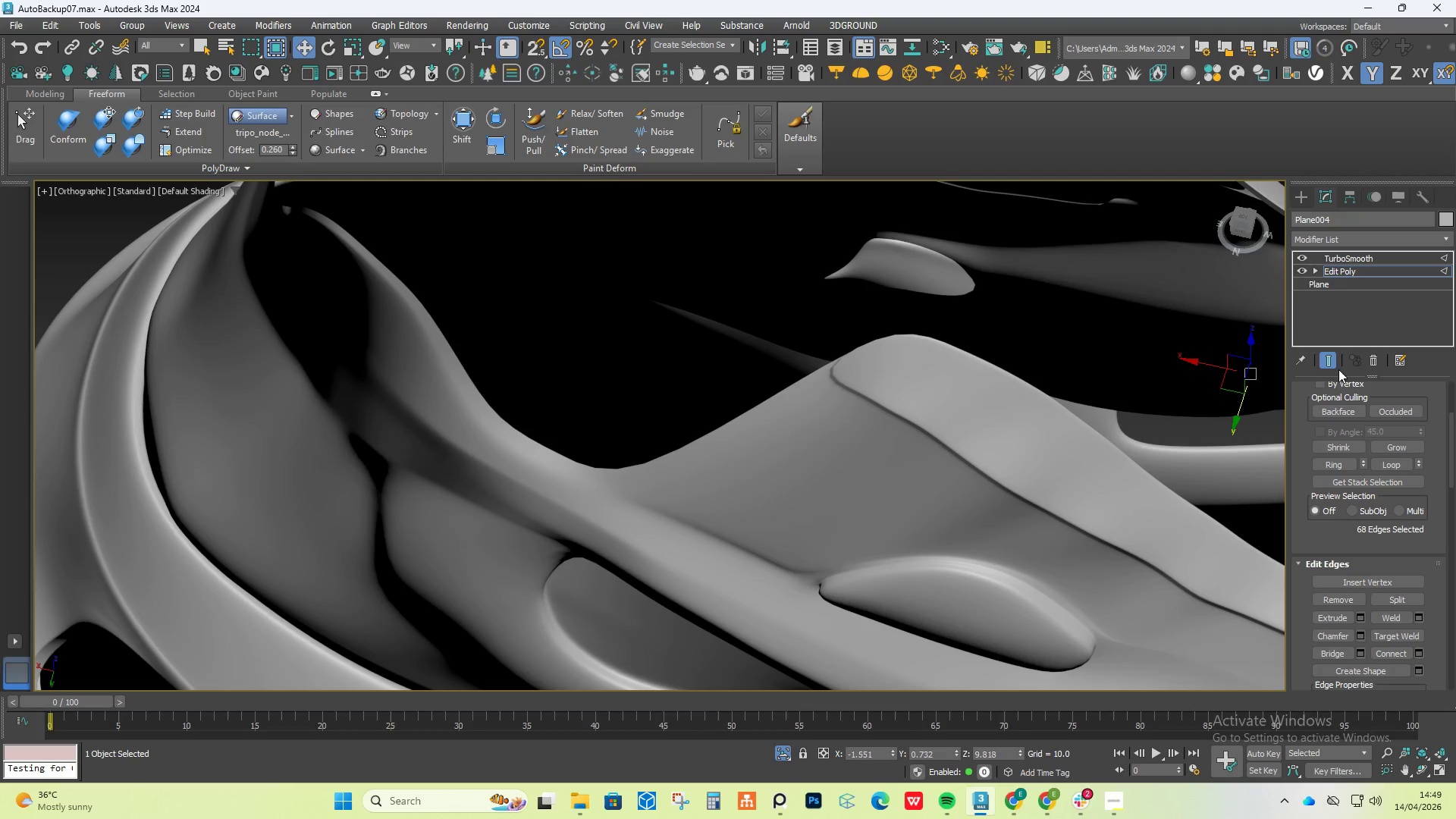 
left_click([1329, 363])
 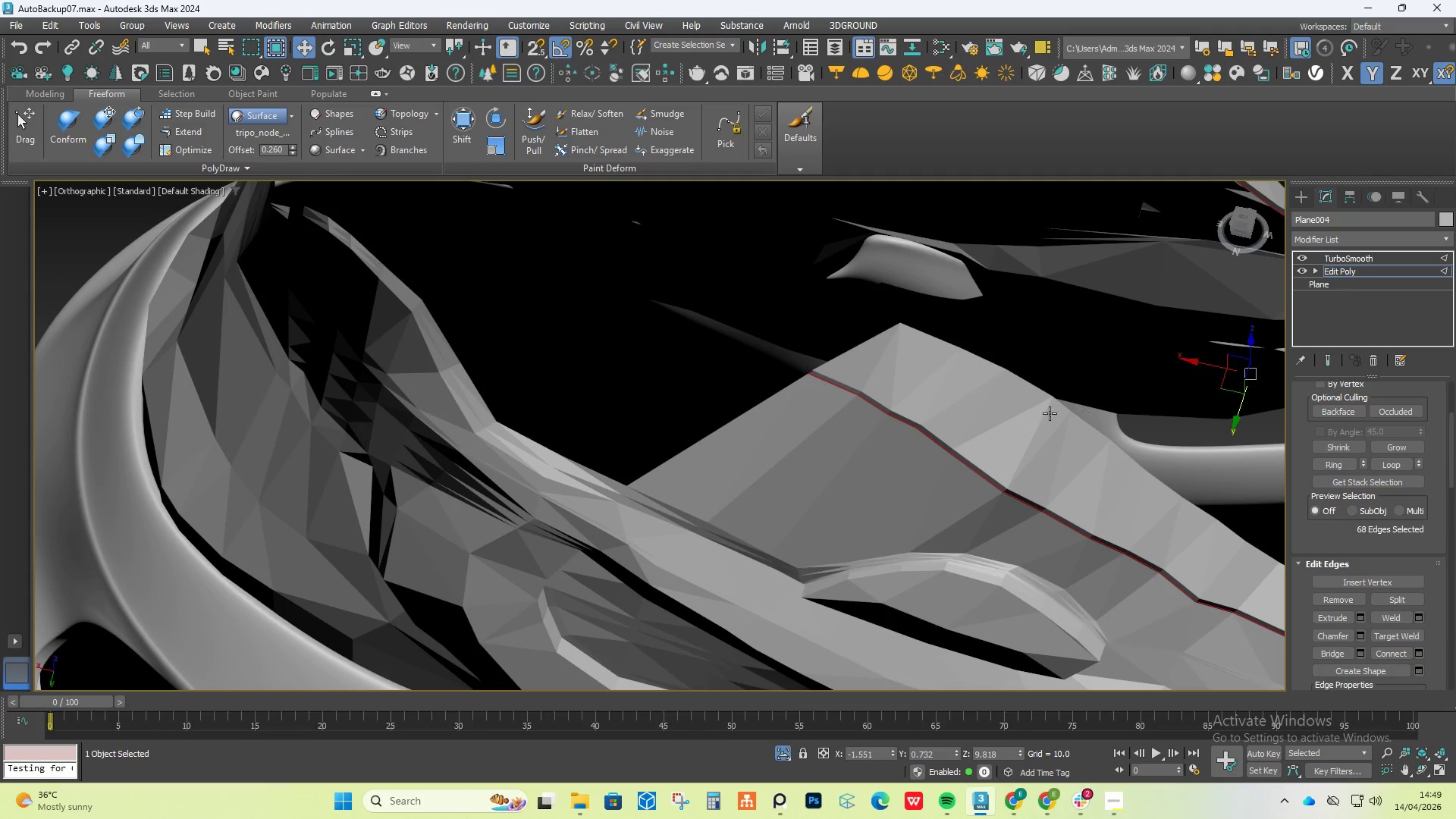 
key(F4)
 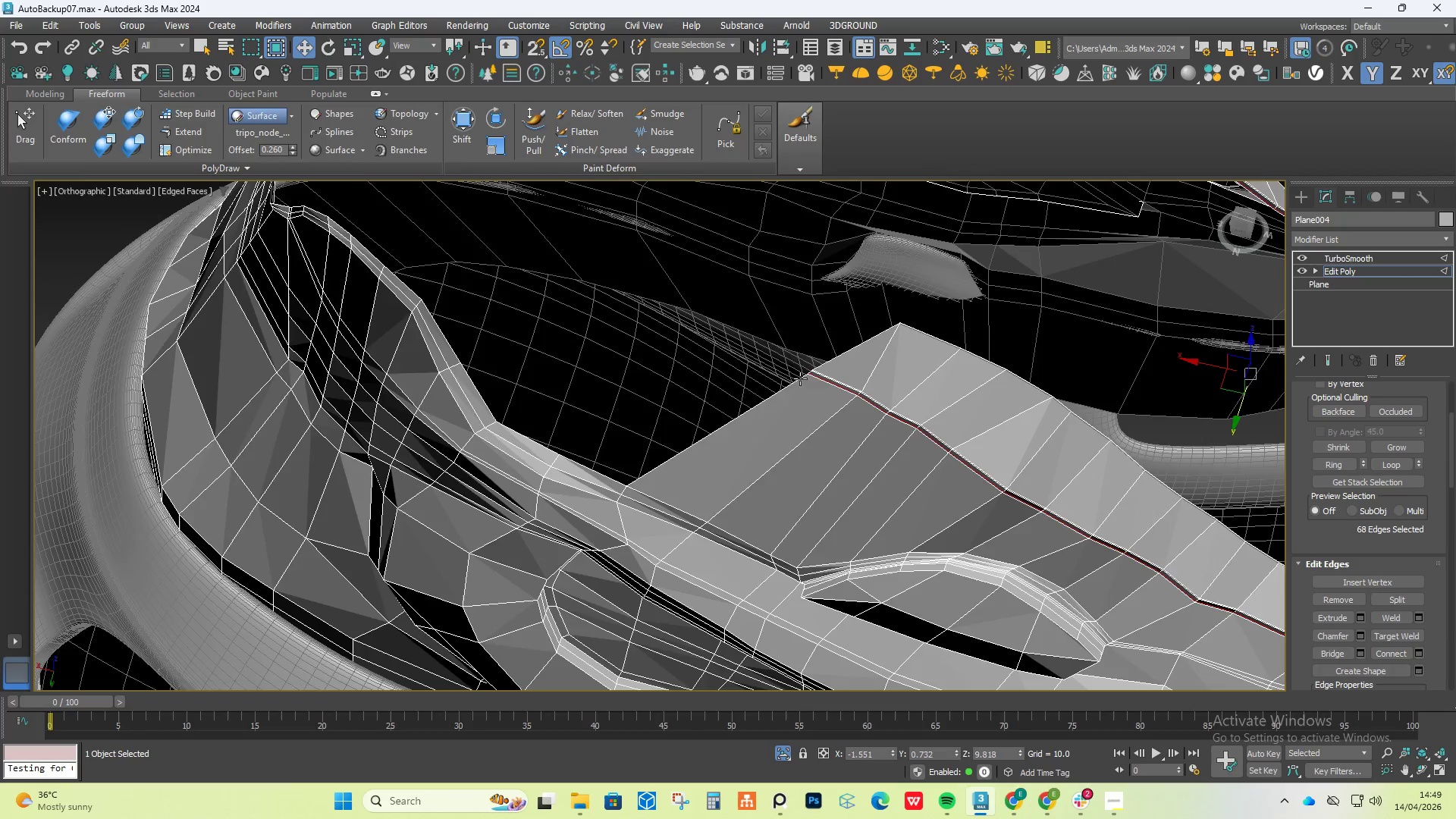 
hold_key(key=AltLeft, duration=0.67)
 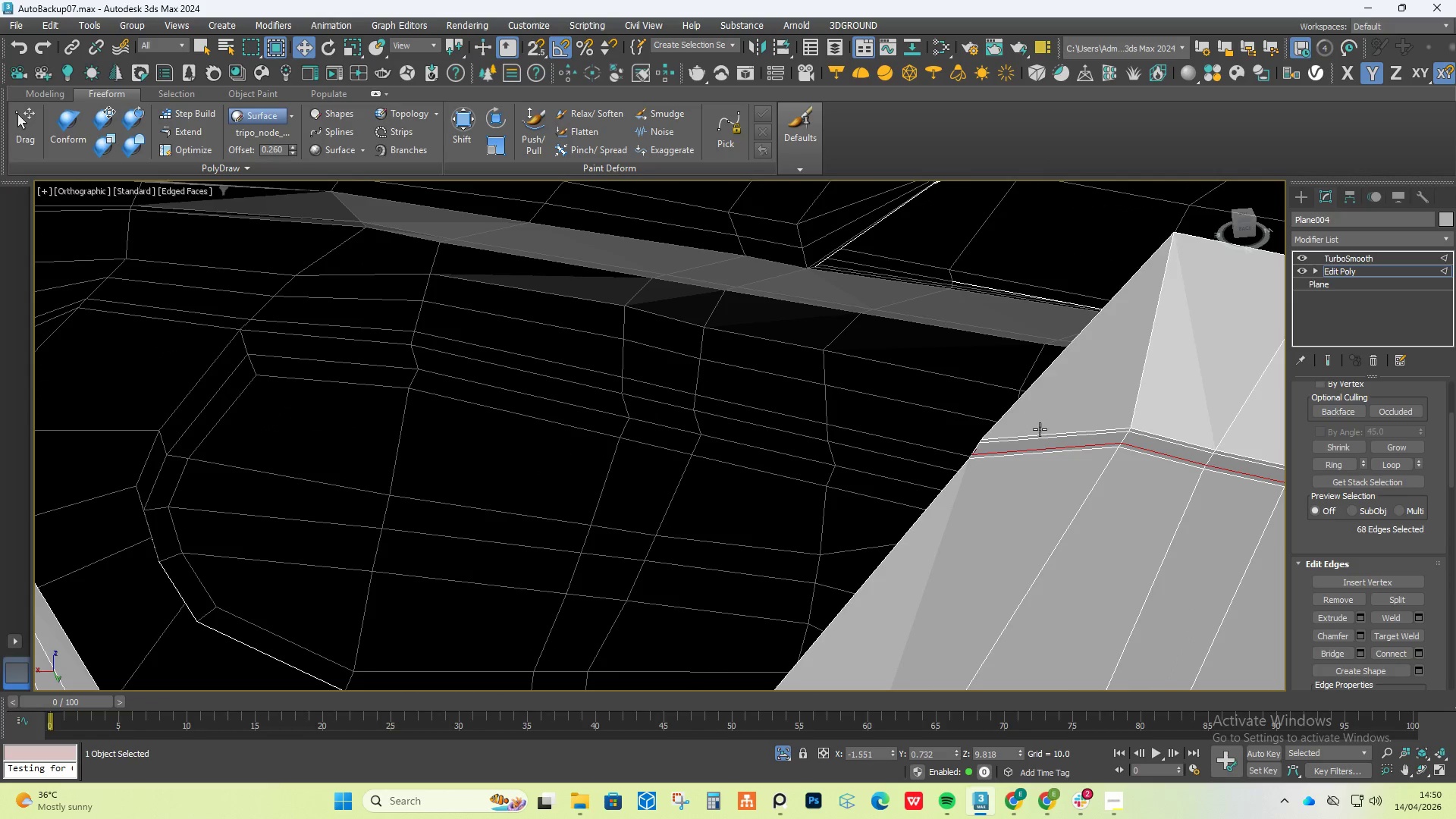 
scroll: coordinate [864, 430], scroll_direction: up, amount: 2.0
 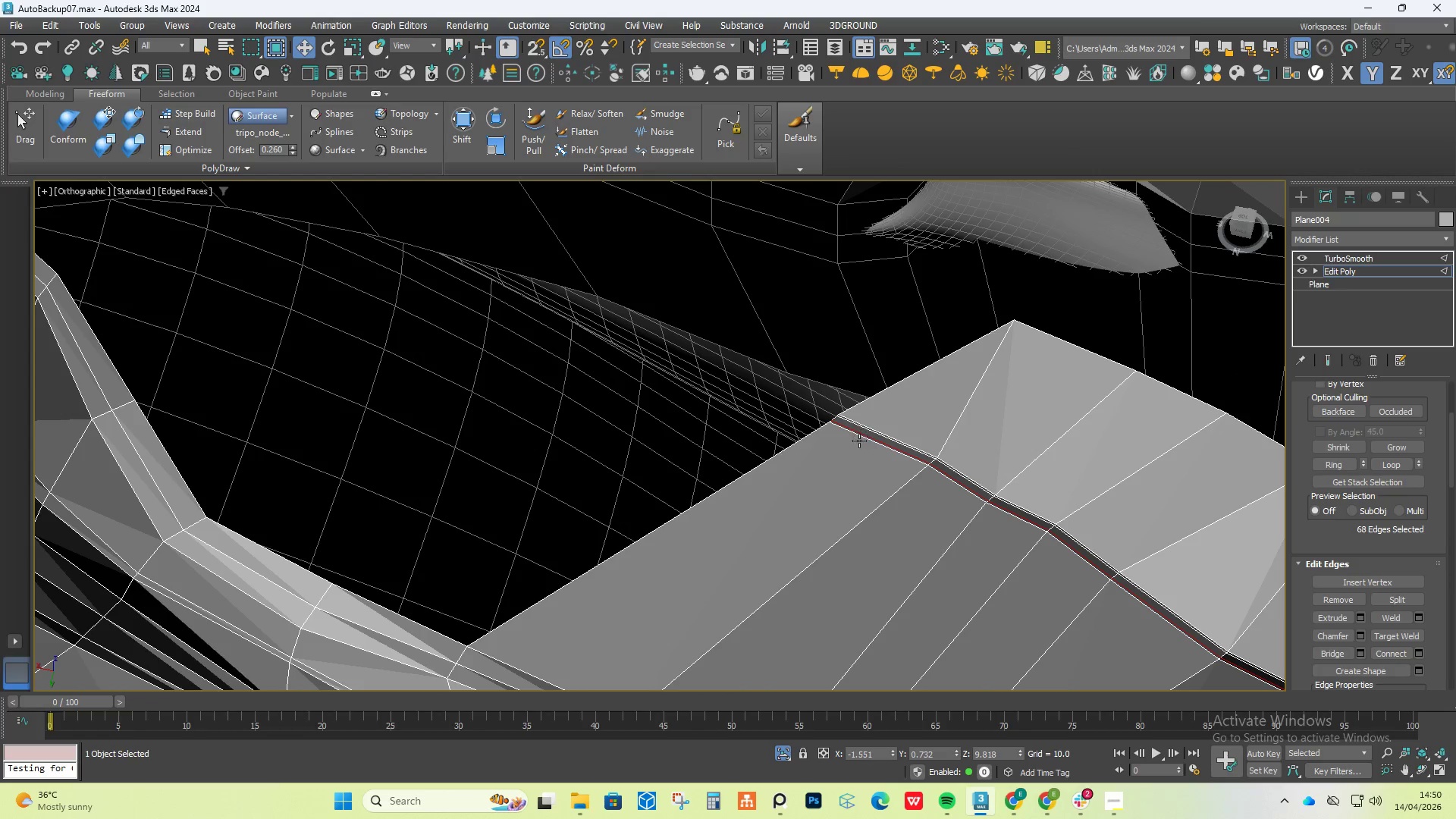 
hold_key(key=AltLeft, duration=23.77)
scroll: coordinate [1012, 411], scroll_direction: none, amount: 0.0
 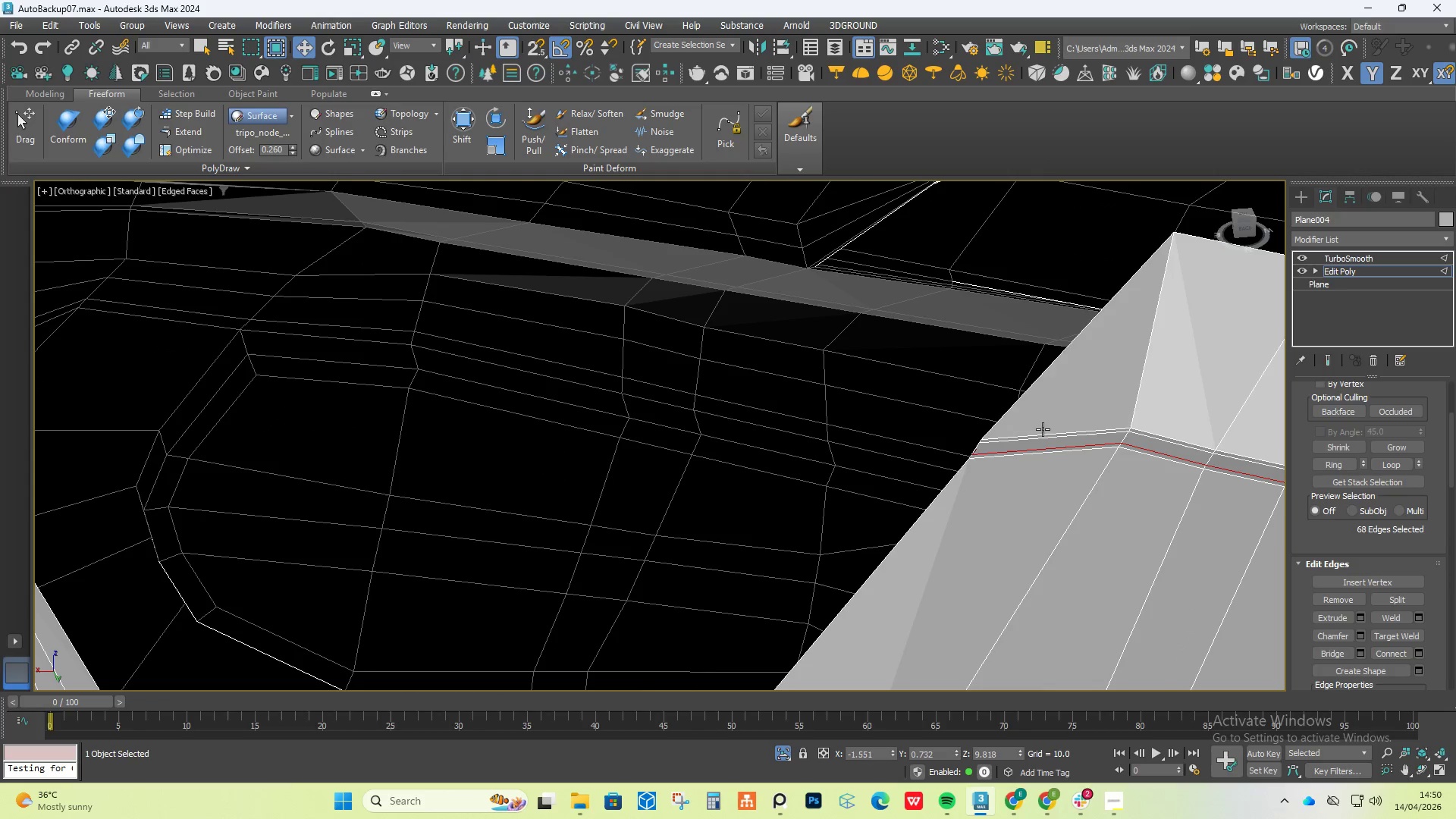 
scroll: coordinate [1047, 426], scroll_direction: down, amount: 4.0
 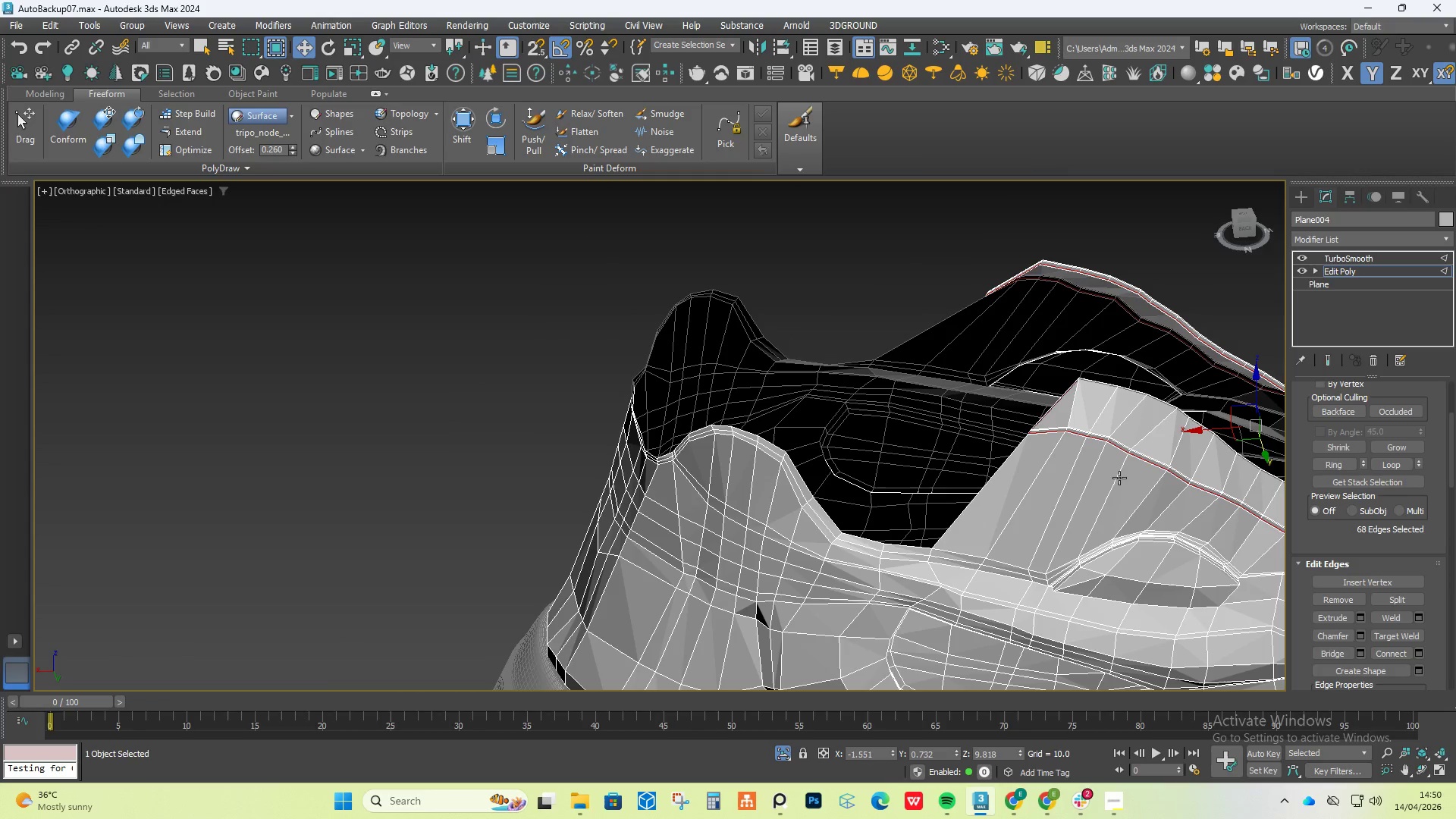 
left_click([1330, 361])
 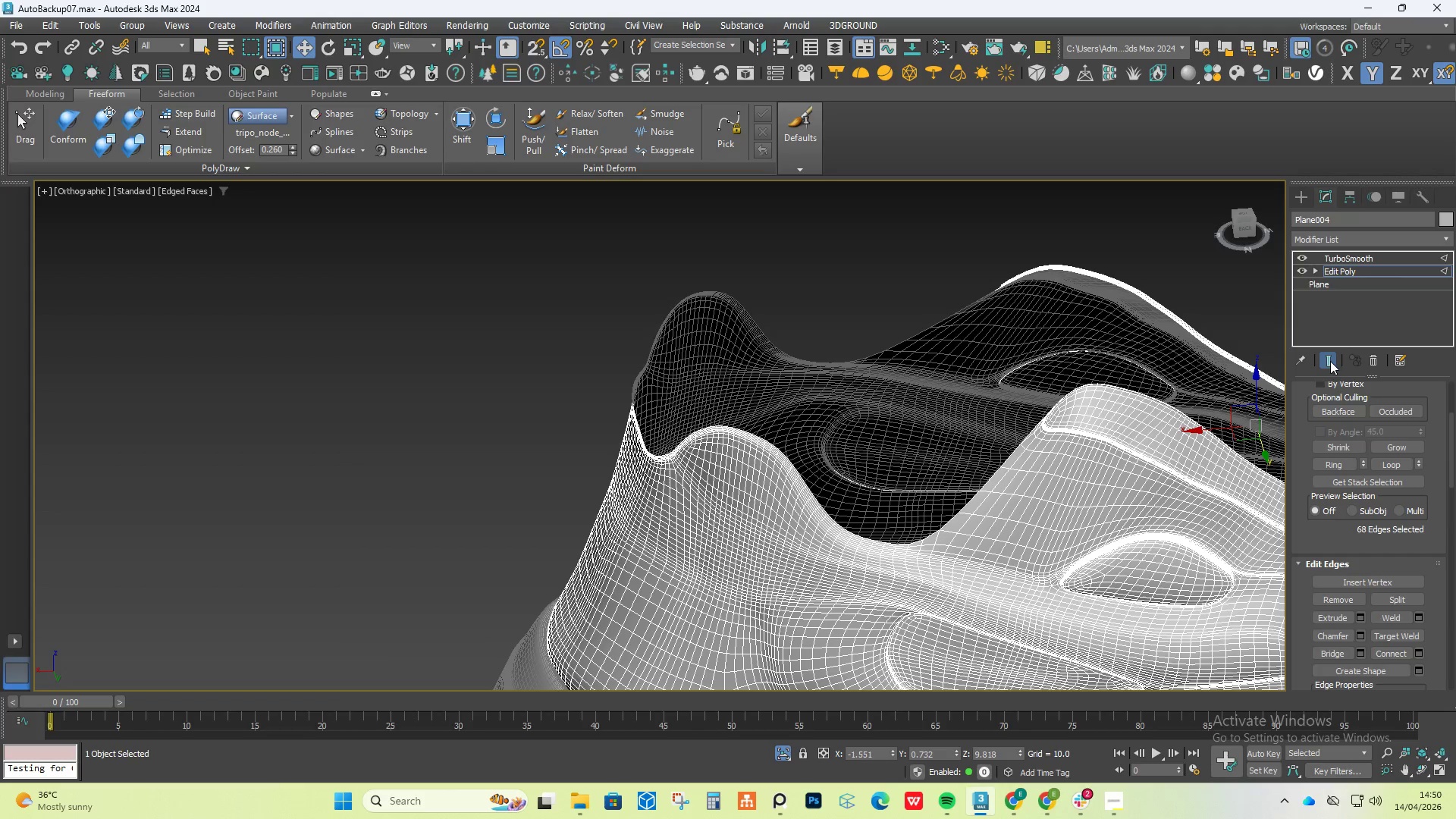 
left_click([1330, 361])
 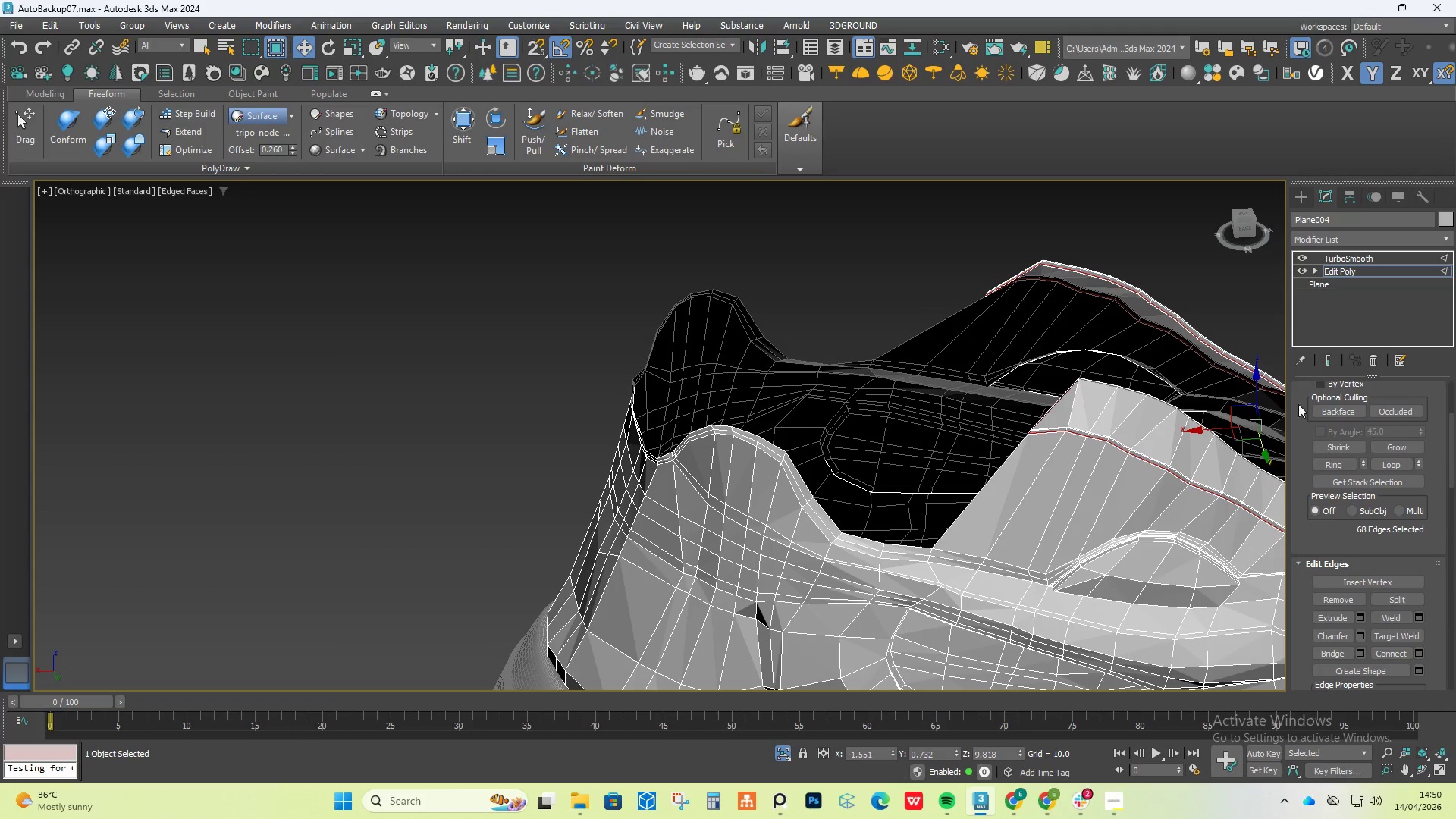 
key(4)
 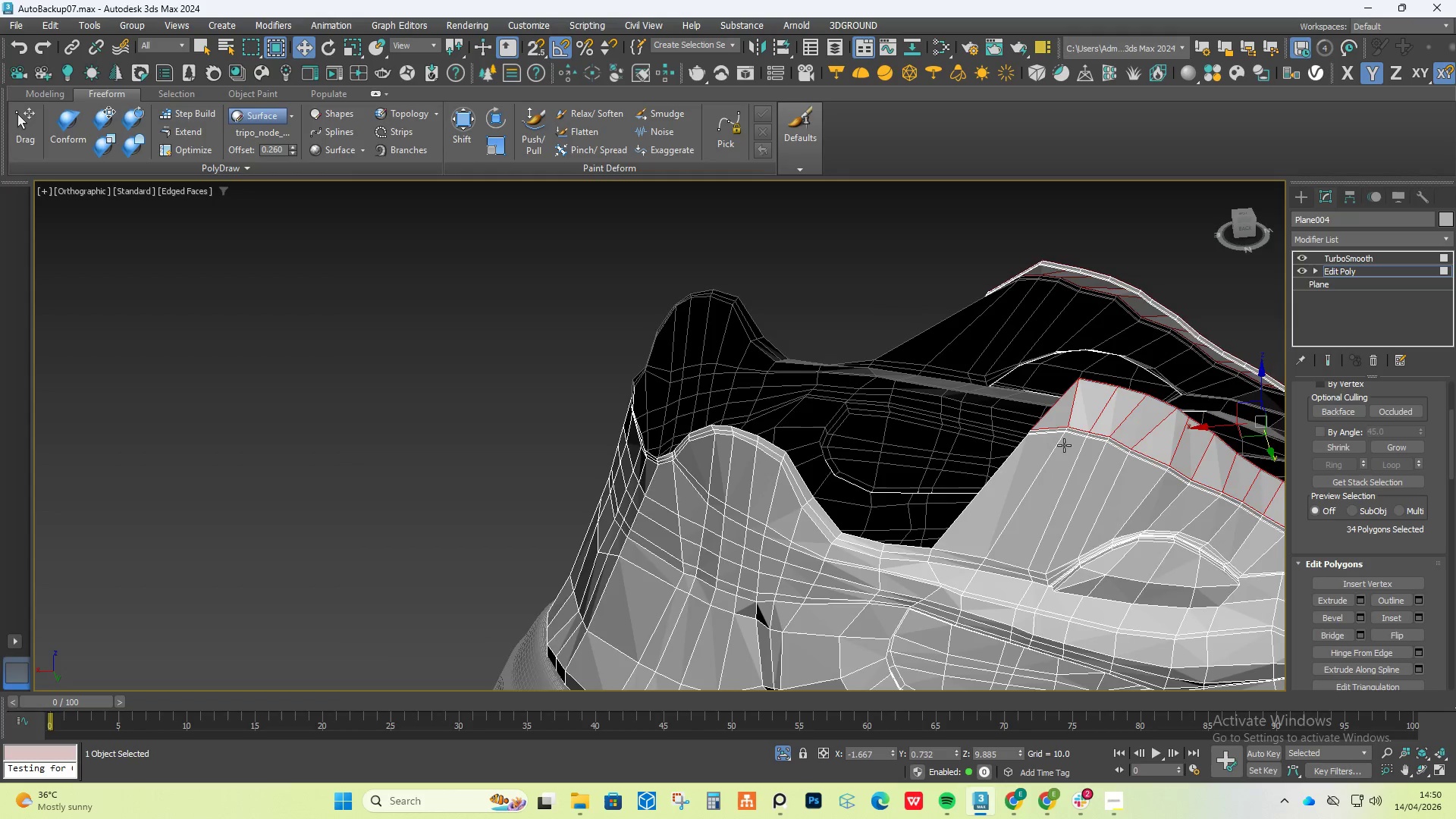 
left_click([1055, 399])
 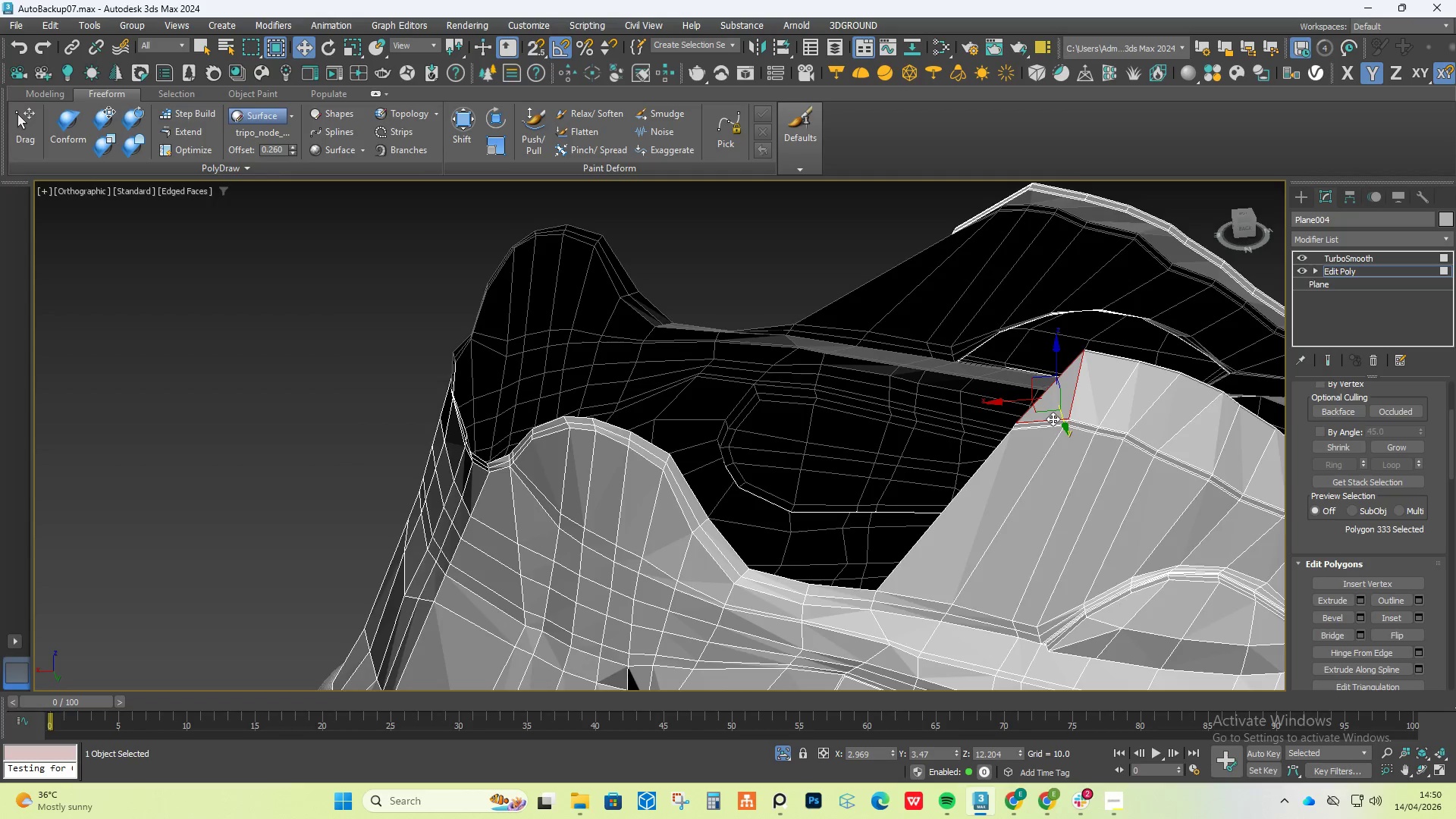 
scroll: coordinate [1066, 446], scroll_direction: up, amount: 1.0
 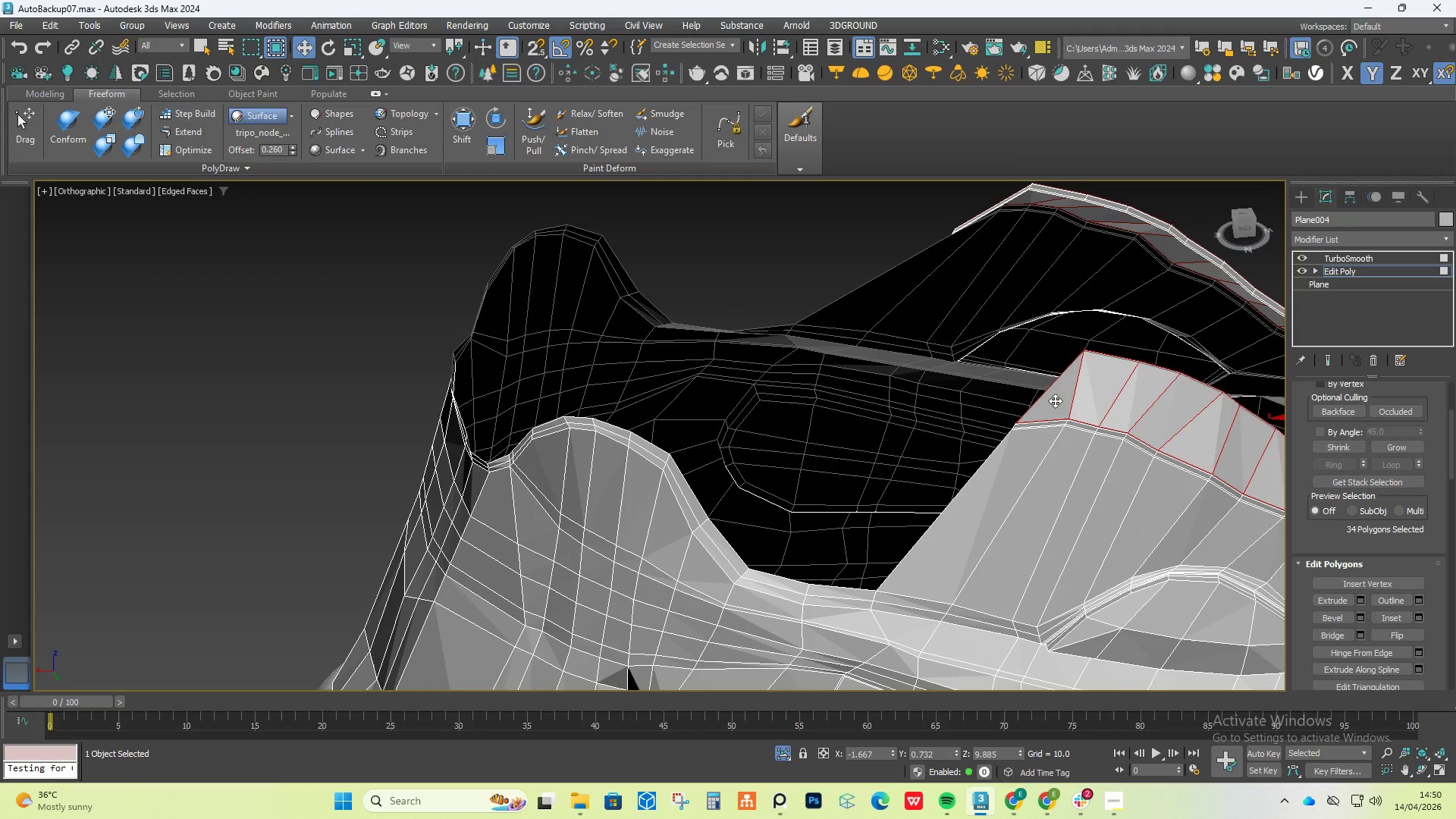 
hold_key(key=ControlLeft, duration=1.5)
 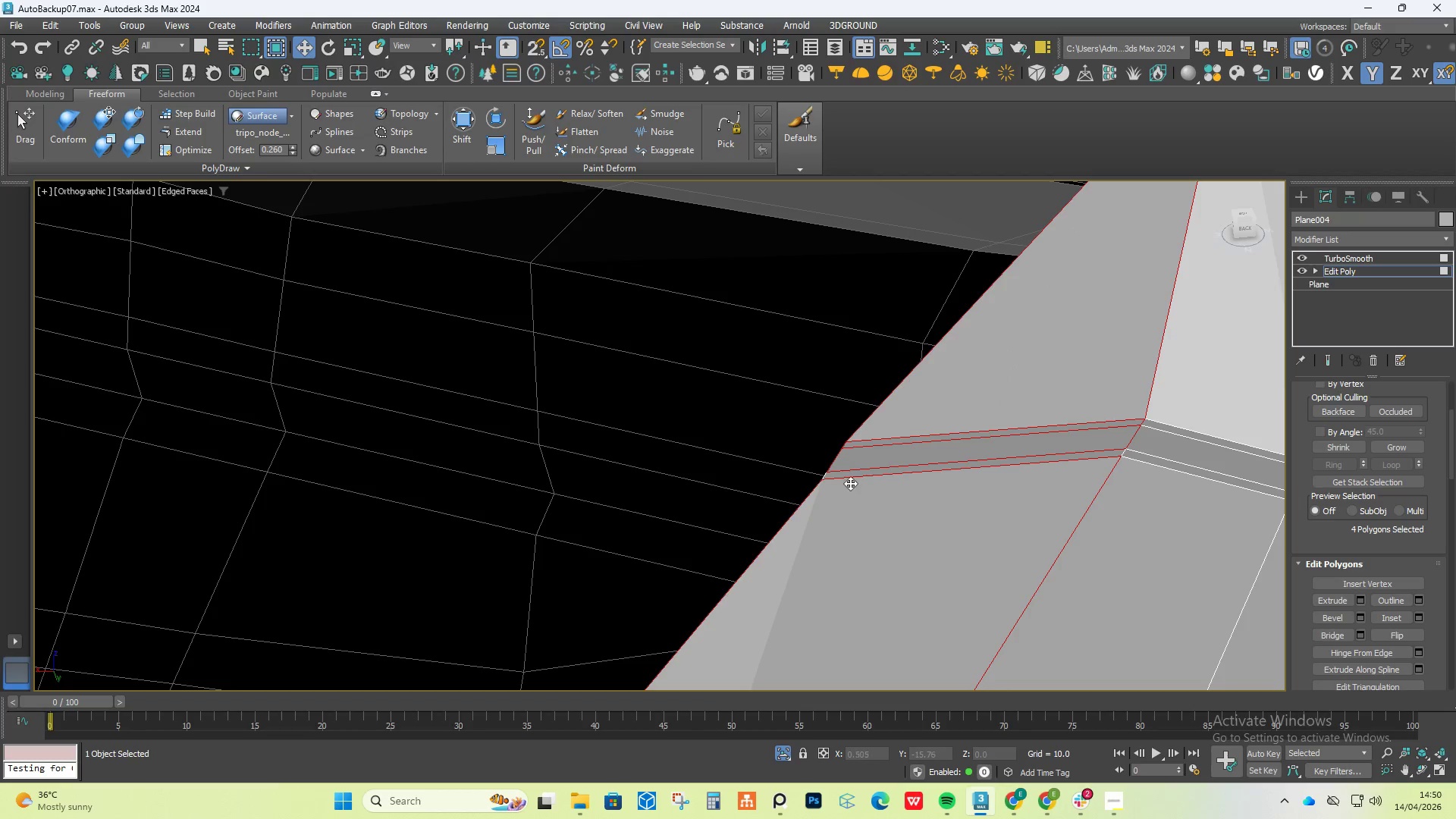 
scroll: coordinate [1053, 419], scroll_direction: up, amount: 5.0
 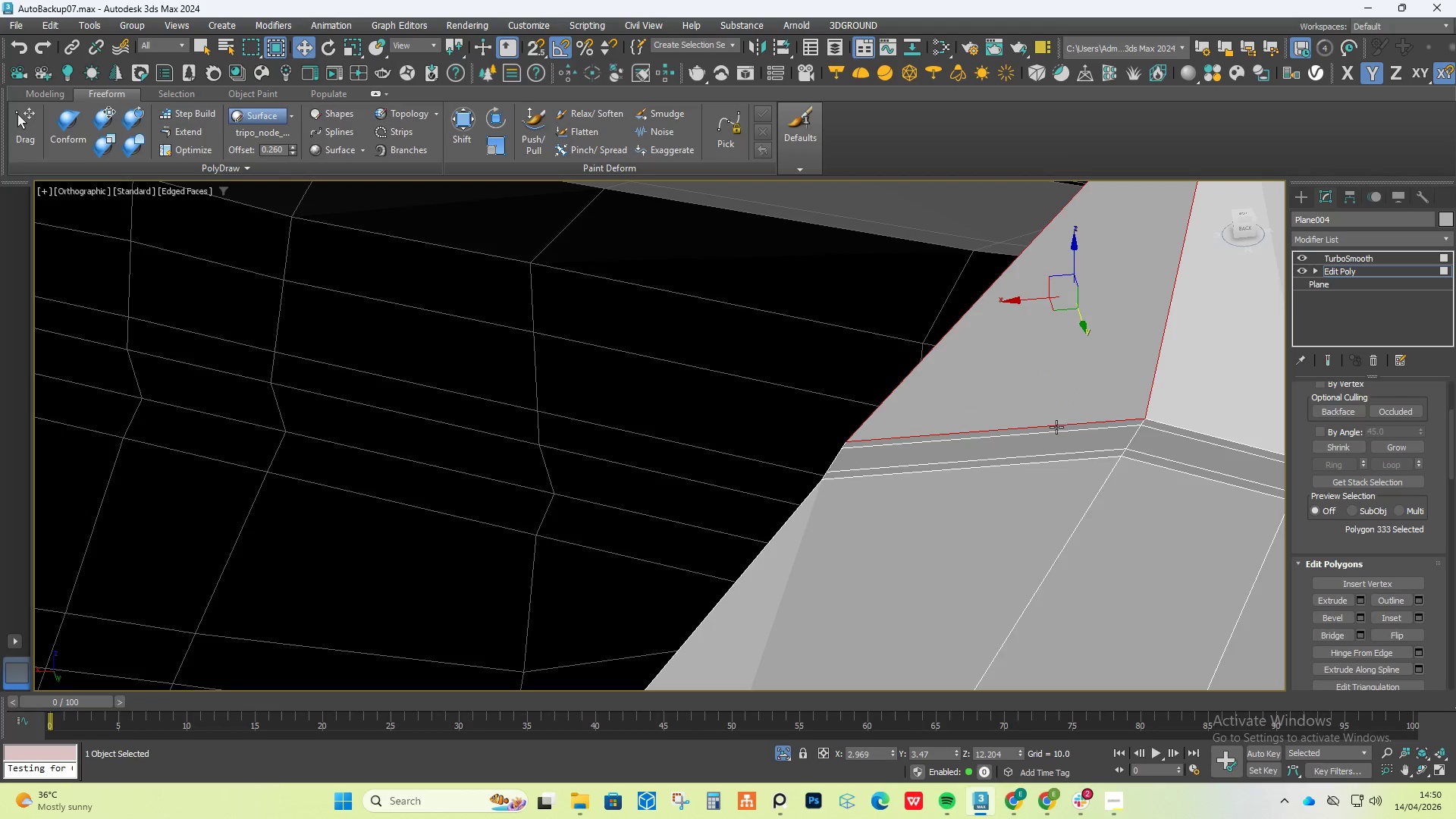 
left_click([1056, 427])
 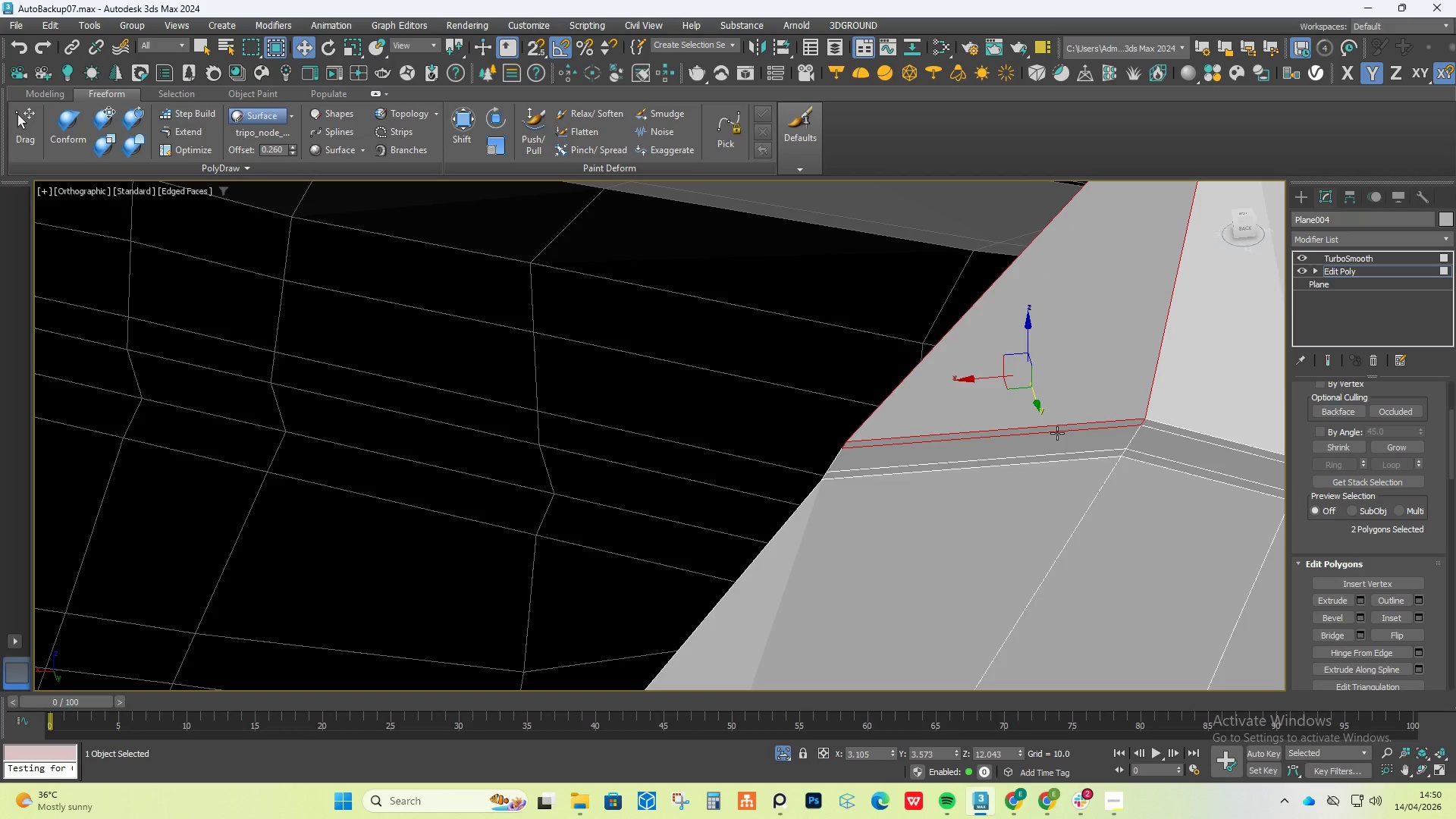 
double_click([1057, 433])
 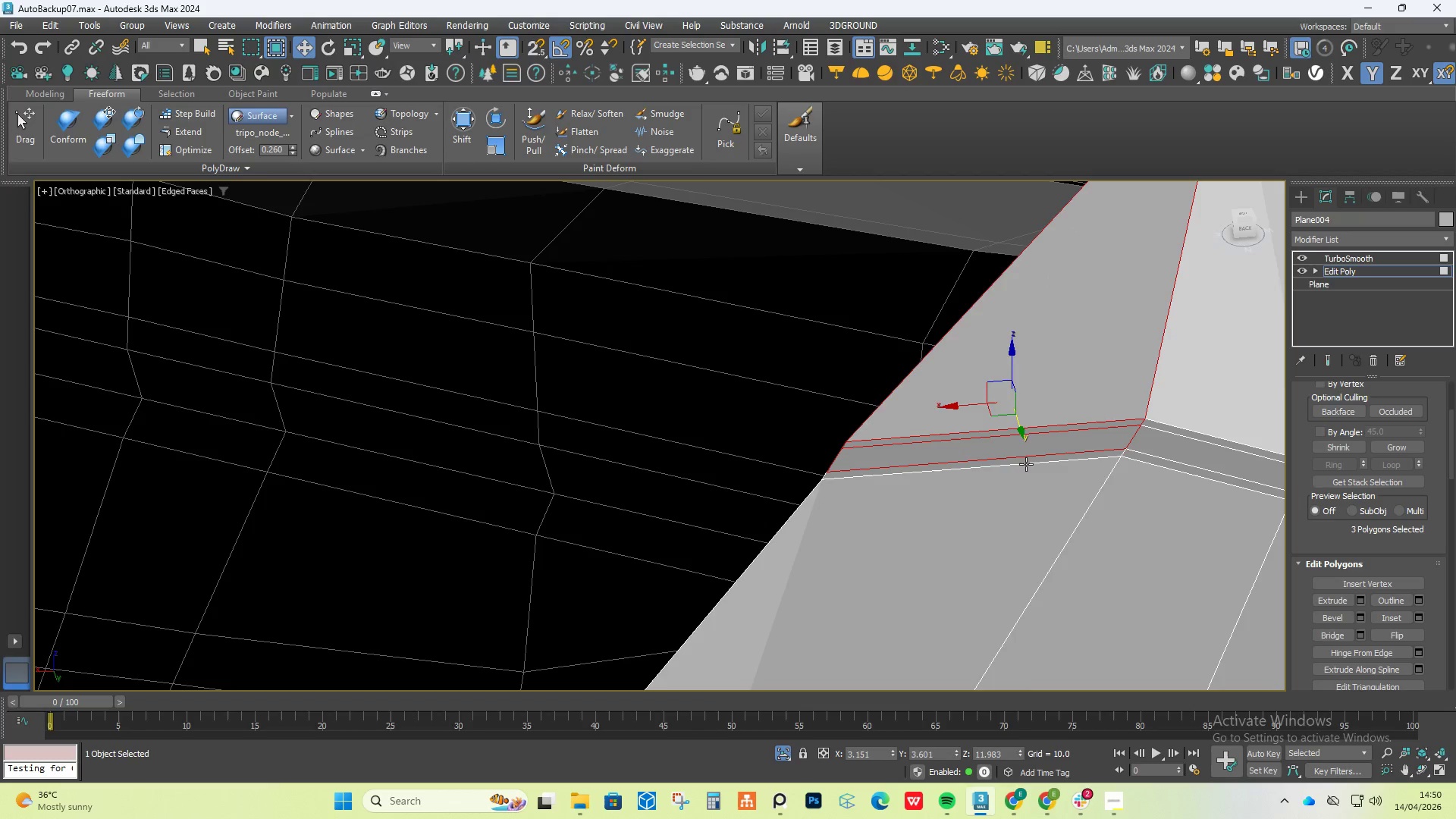 
left_click([1026, 464])
 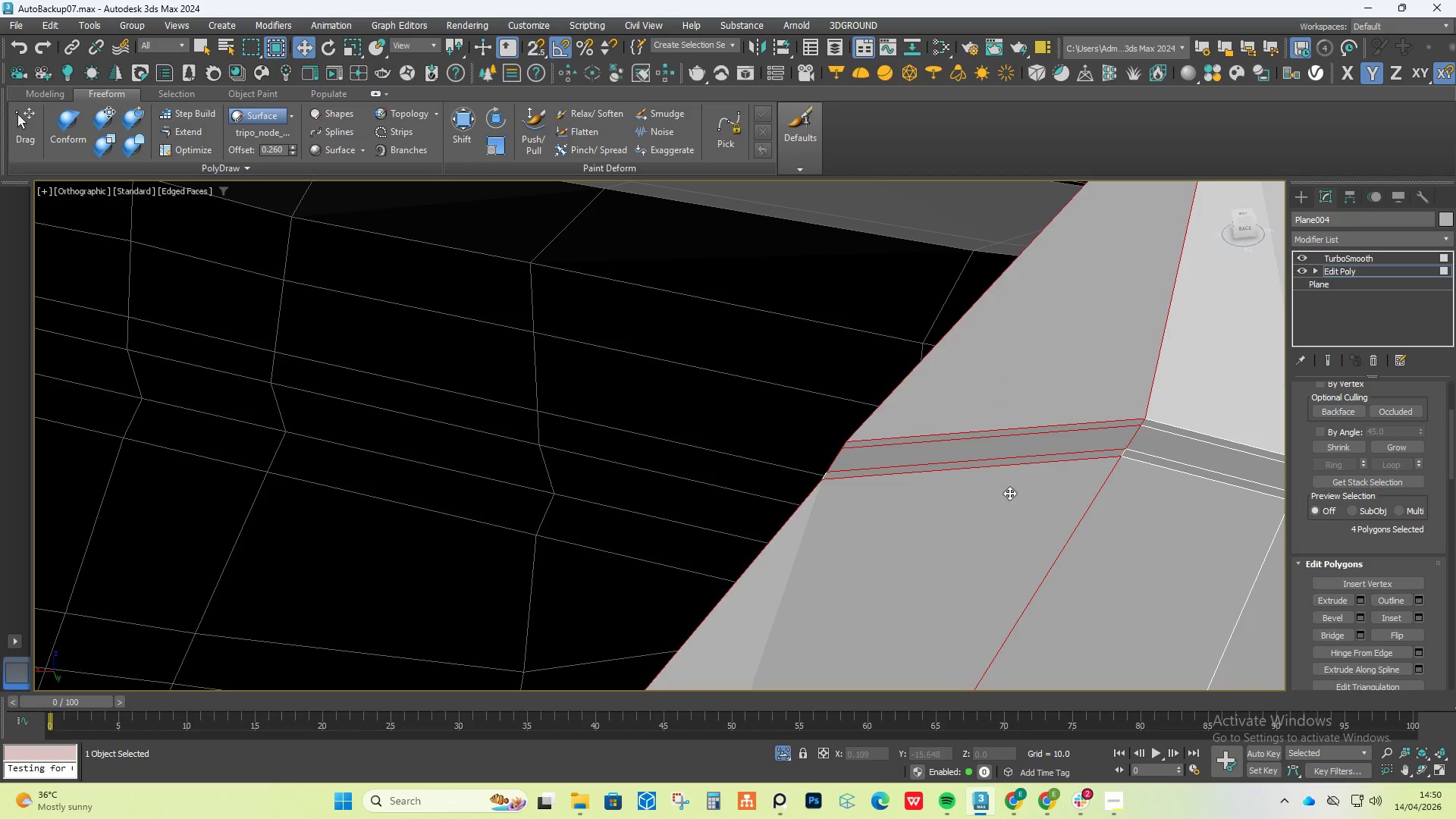 
double_click([1009, 493])
 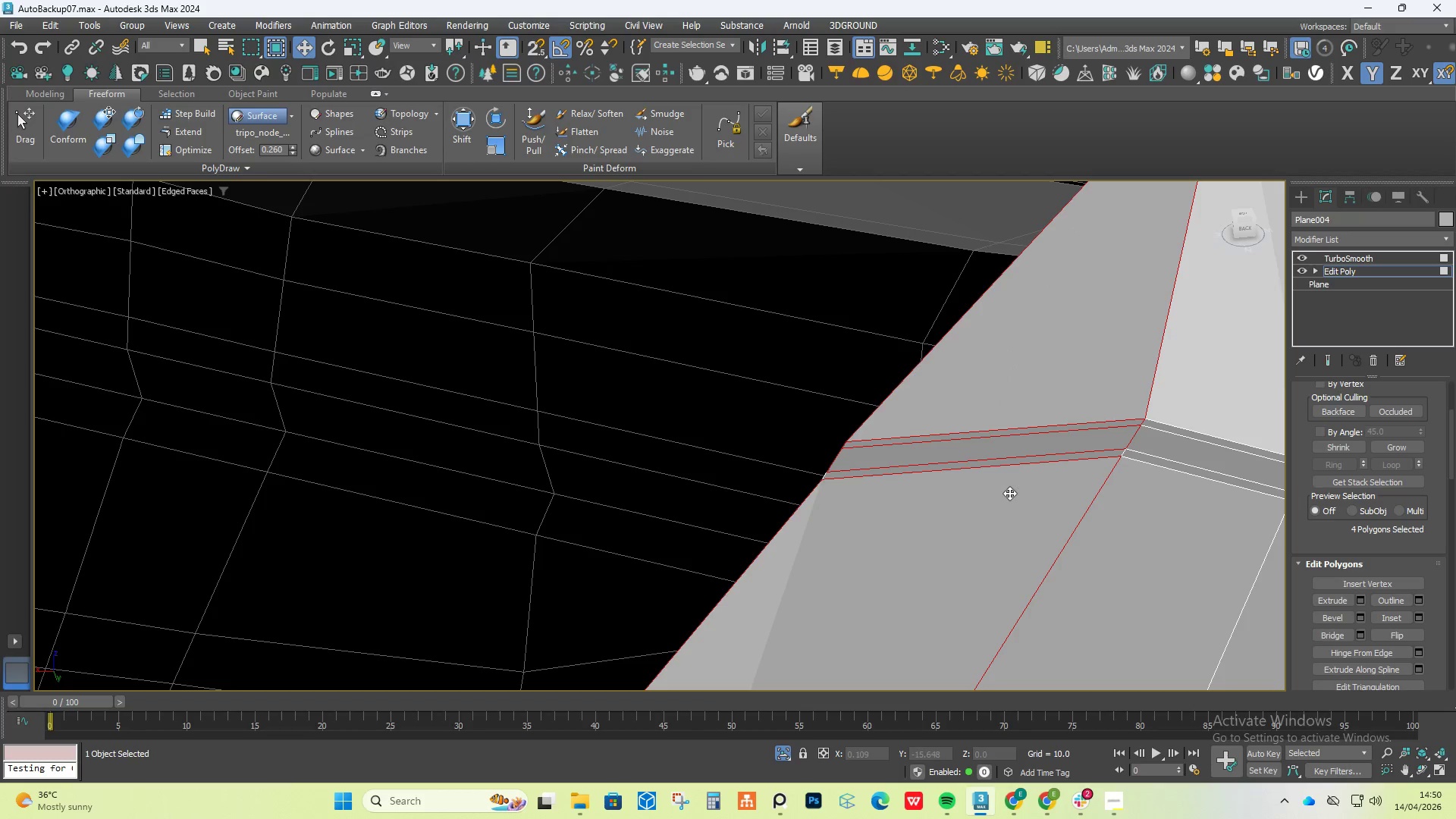 
hold_key(key=ControlLeft, duration=1.51)
left_click([922, 472])
 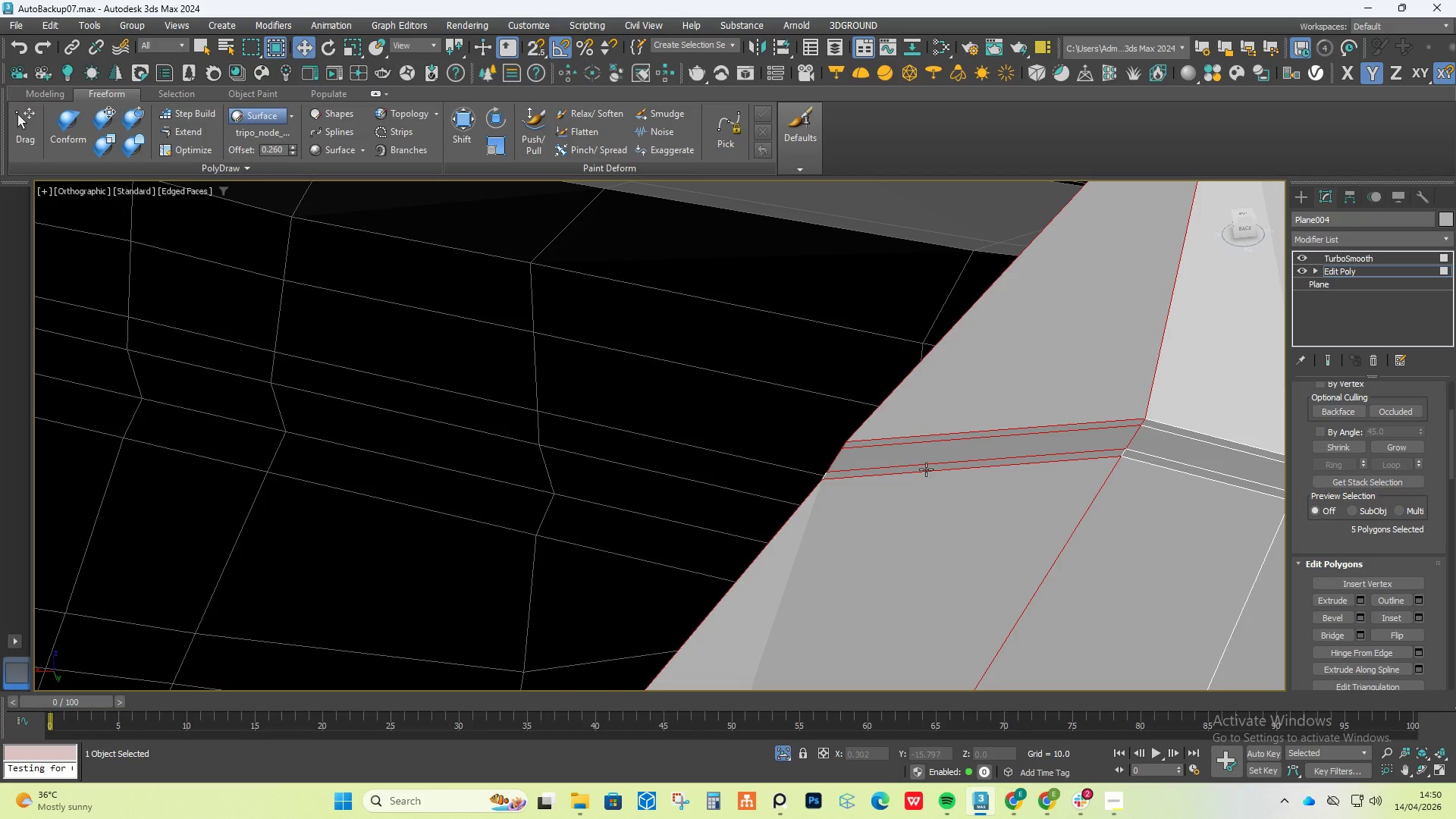 
hold_key(key=ControlLeft, duration=0.75)
left_click([929, 467])
 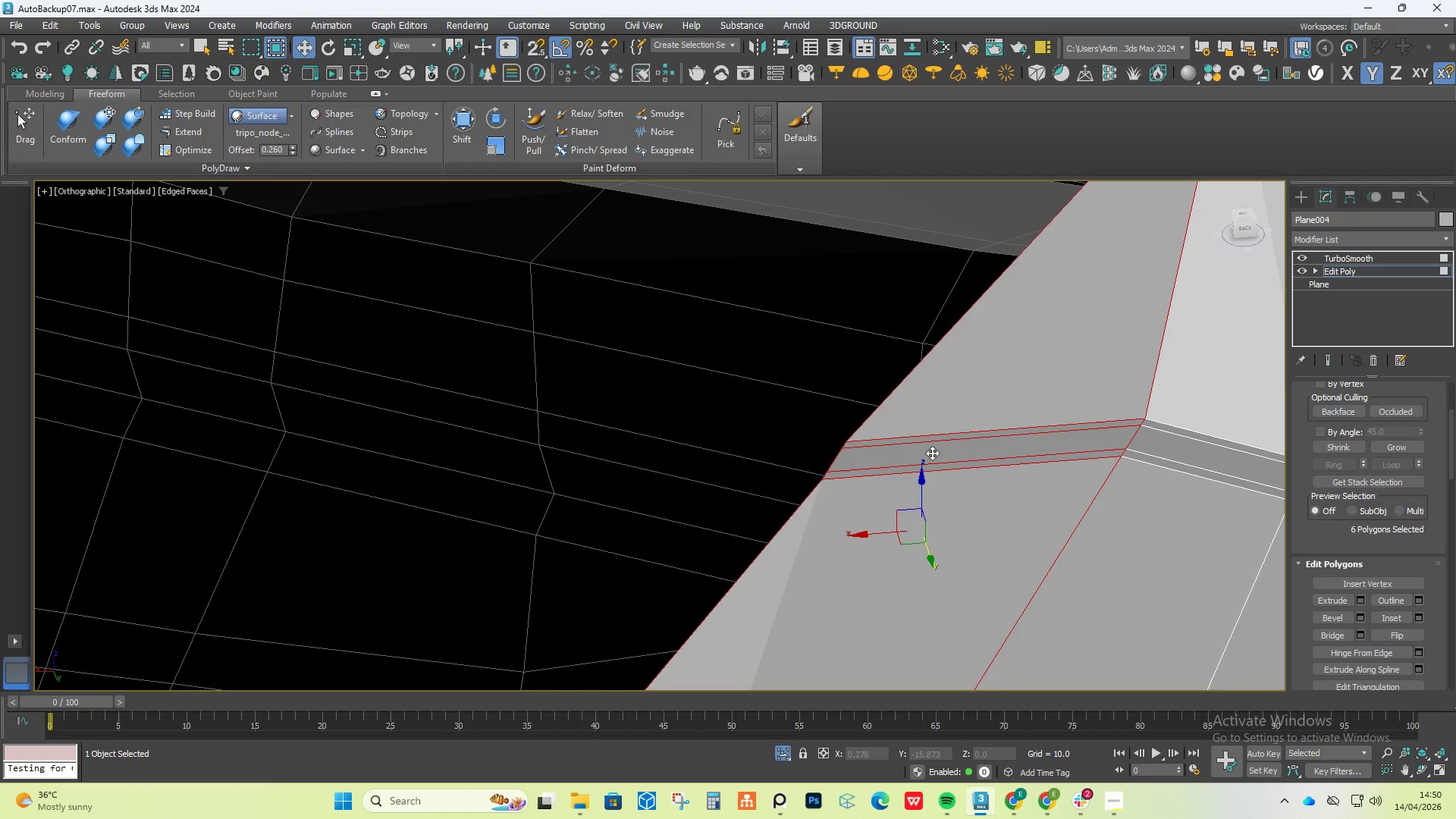 
key(Delete)
 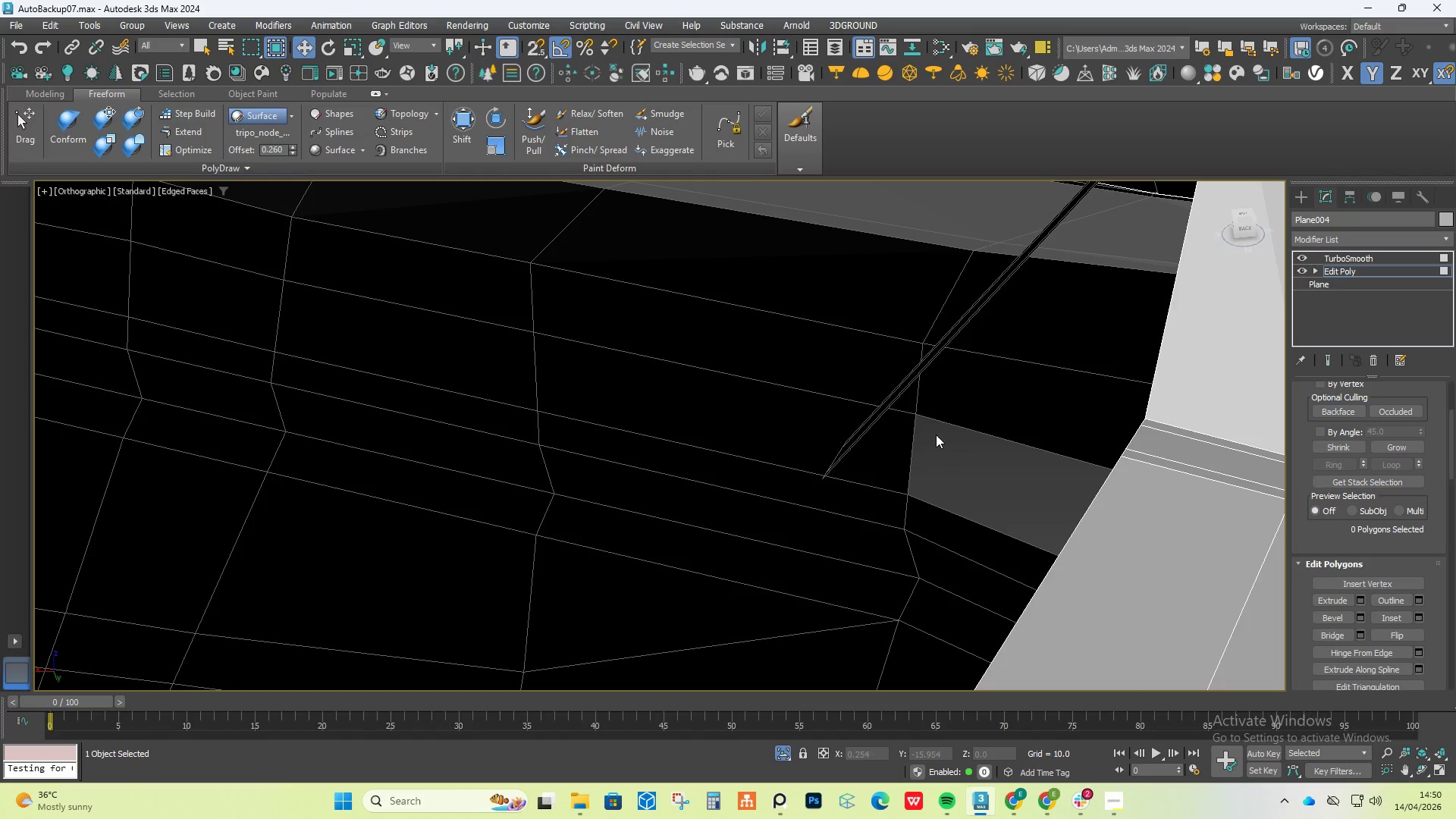 
hold_key(key=AltLeft, duration=0.61)
 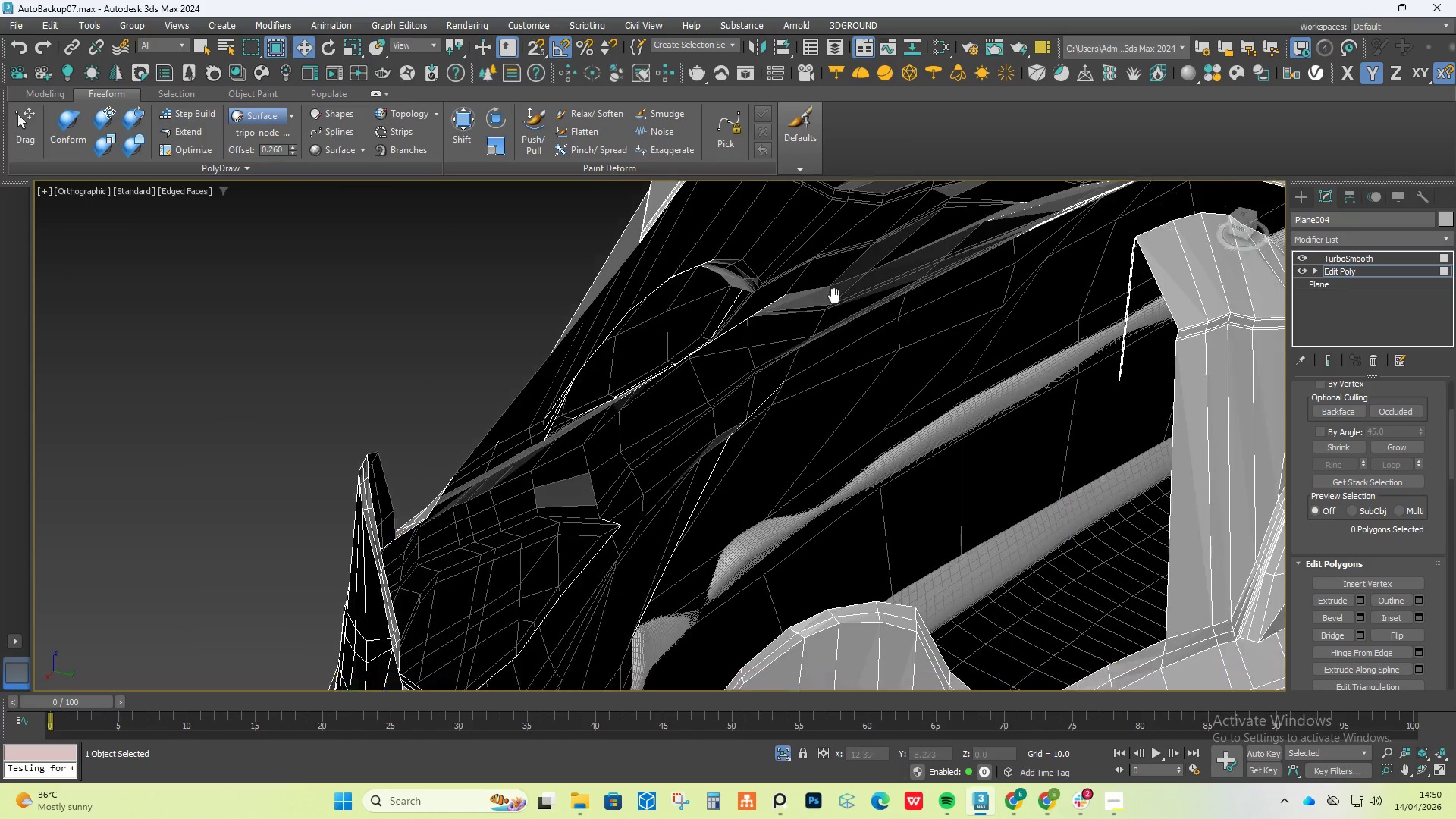 
scroll: coordinate [1056, 384], scroll_direction: down, amount: 6.0
 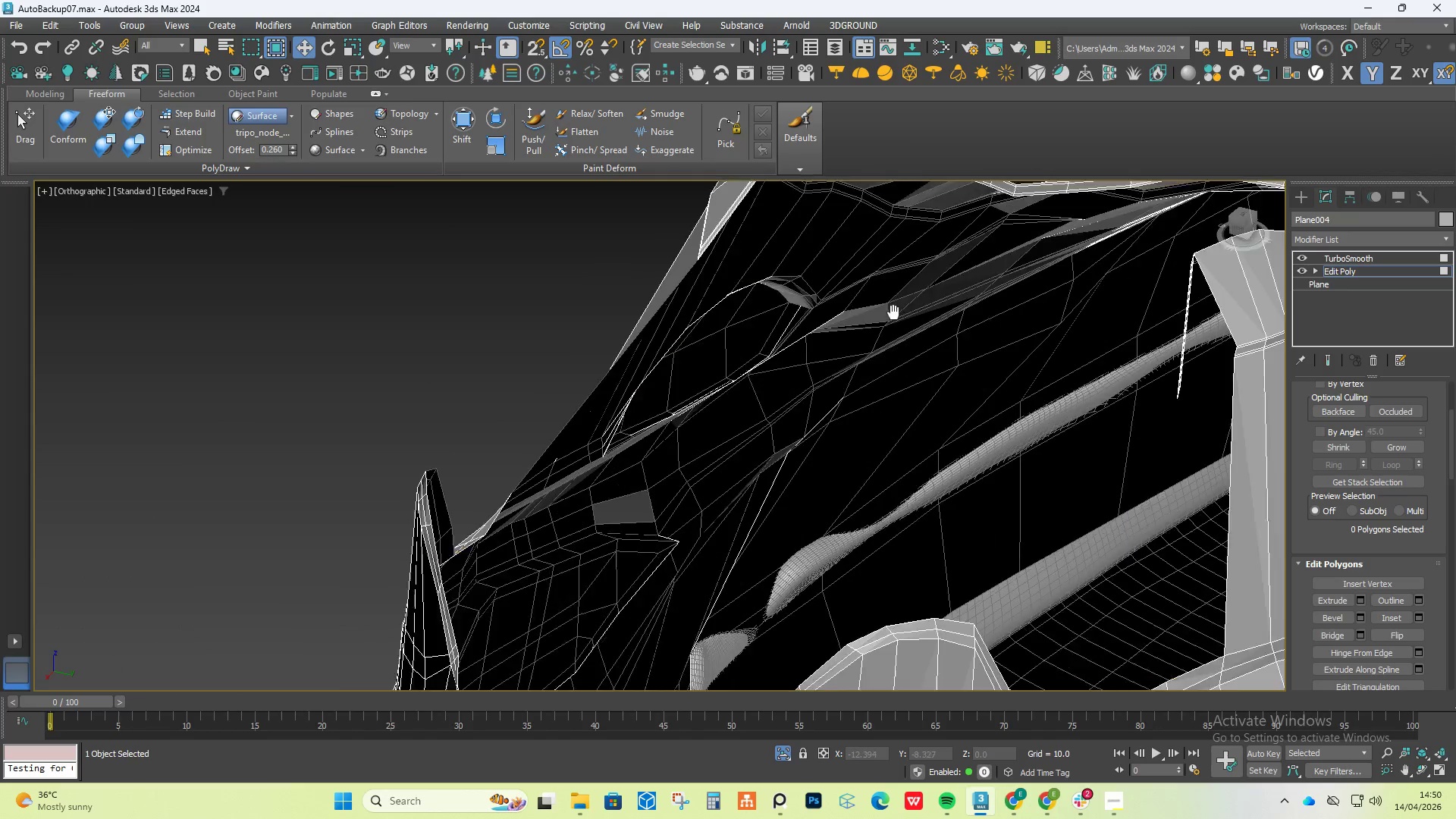 
hold_key(key=AltLeft, duration=0.45)
 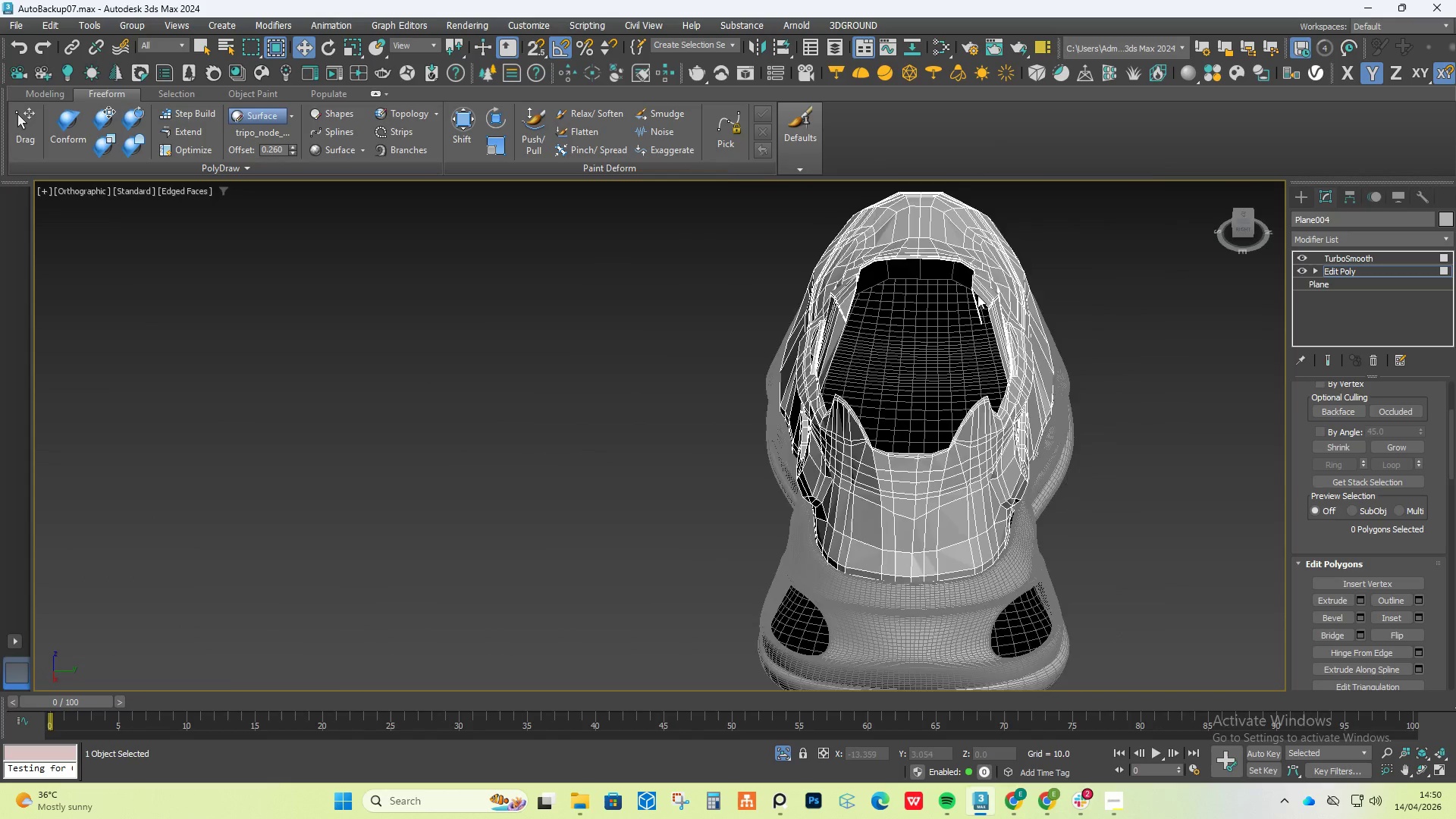 
scroll: coordinate [872, 308], scroll_direction: down, amount: 4.0
 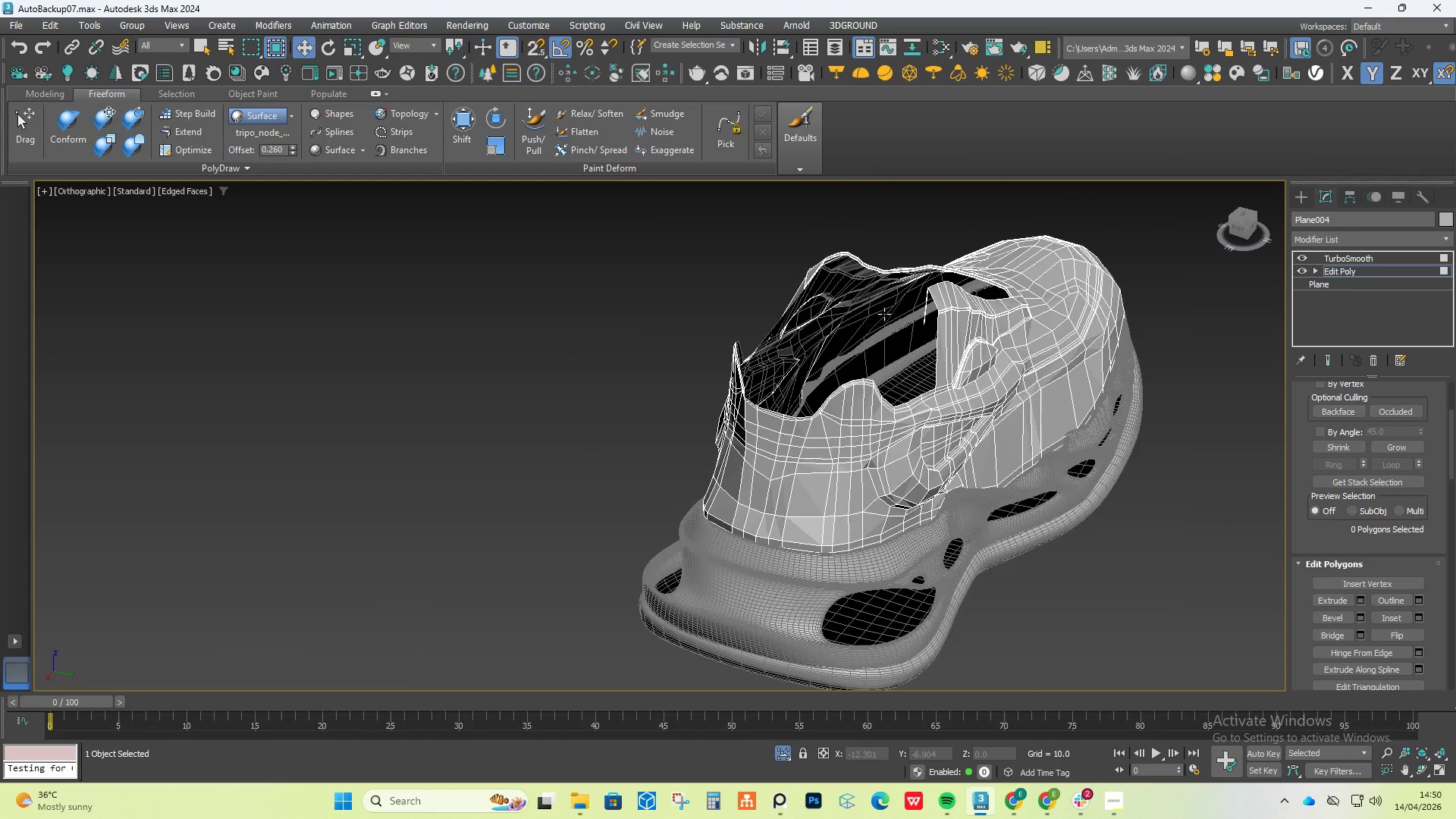 
scroll: coordinate [937, 282], scroll_direction: up, amount: 10.0
 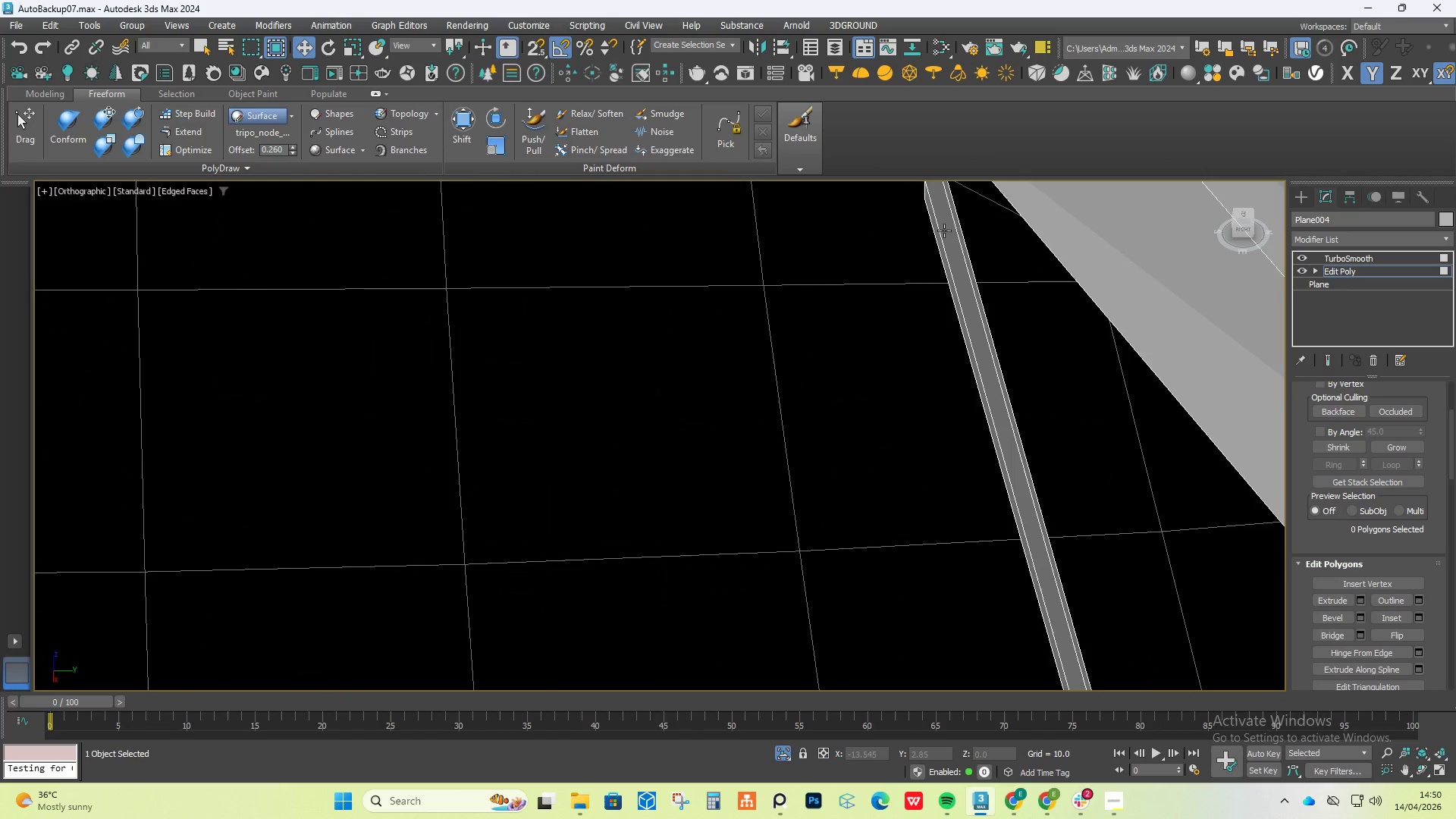 
left_click([946, 227])
 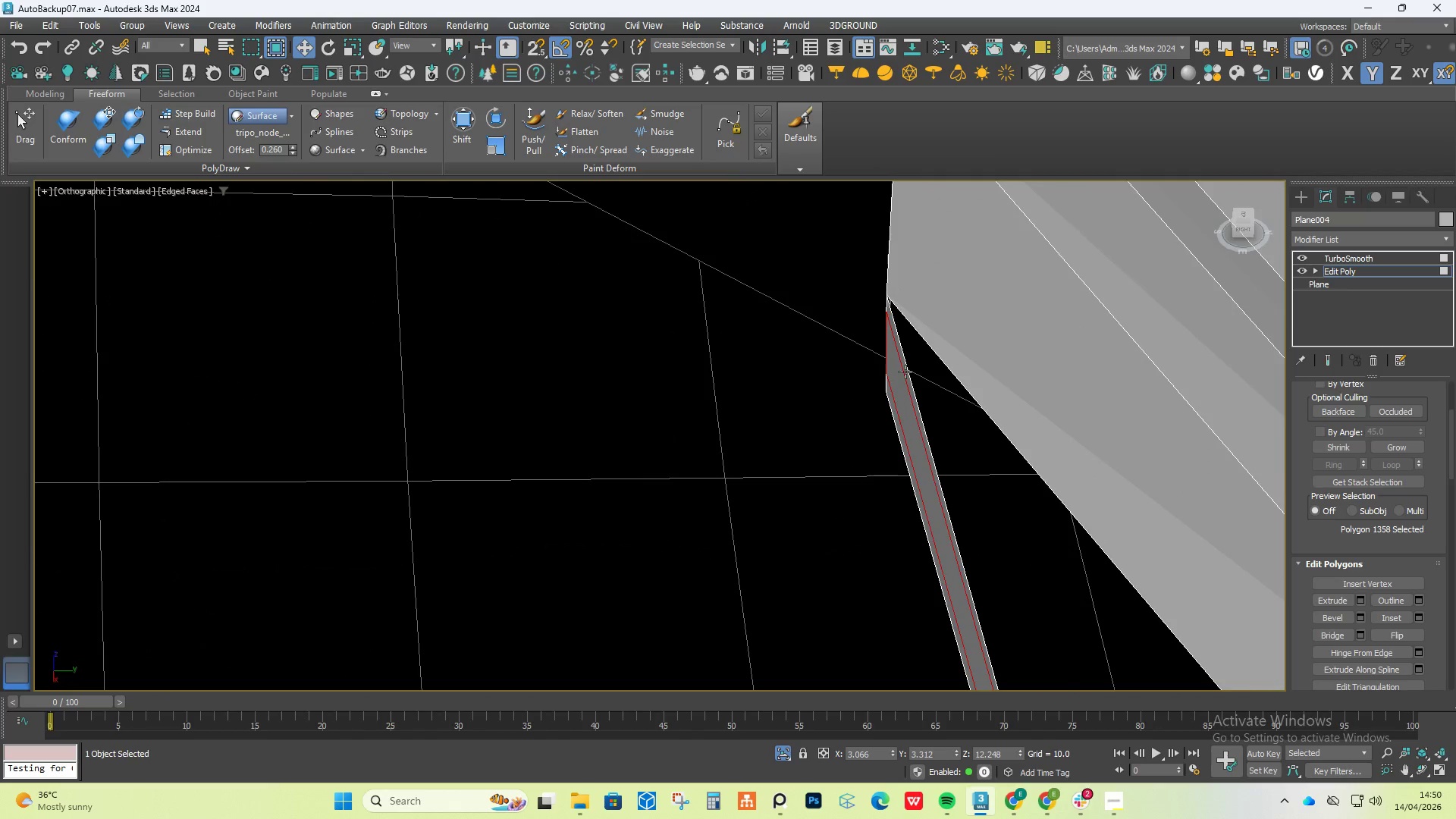 
hold_key(key=ControlLeft, duration=0.41)
left_click([871, 353])
 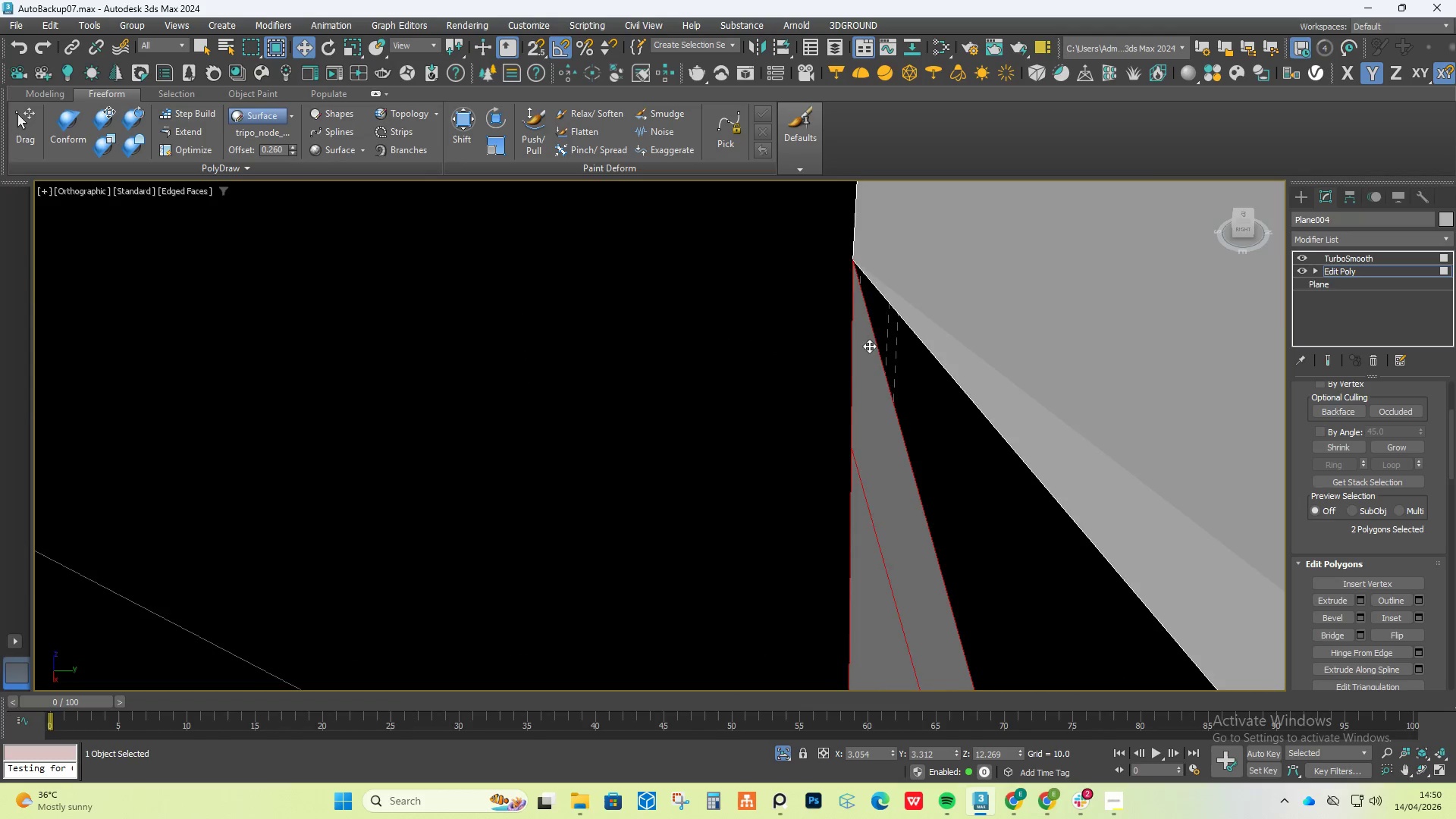 
scroll: coordinate [893, 318], scroll_direction: up, amount: 7.0
 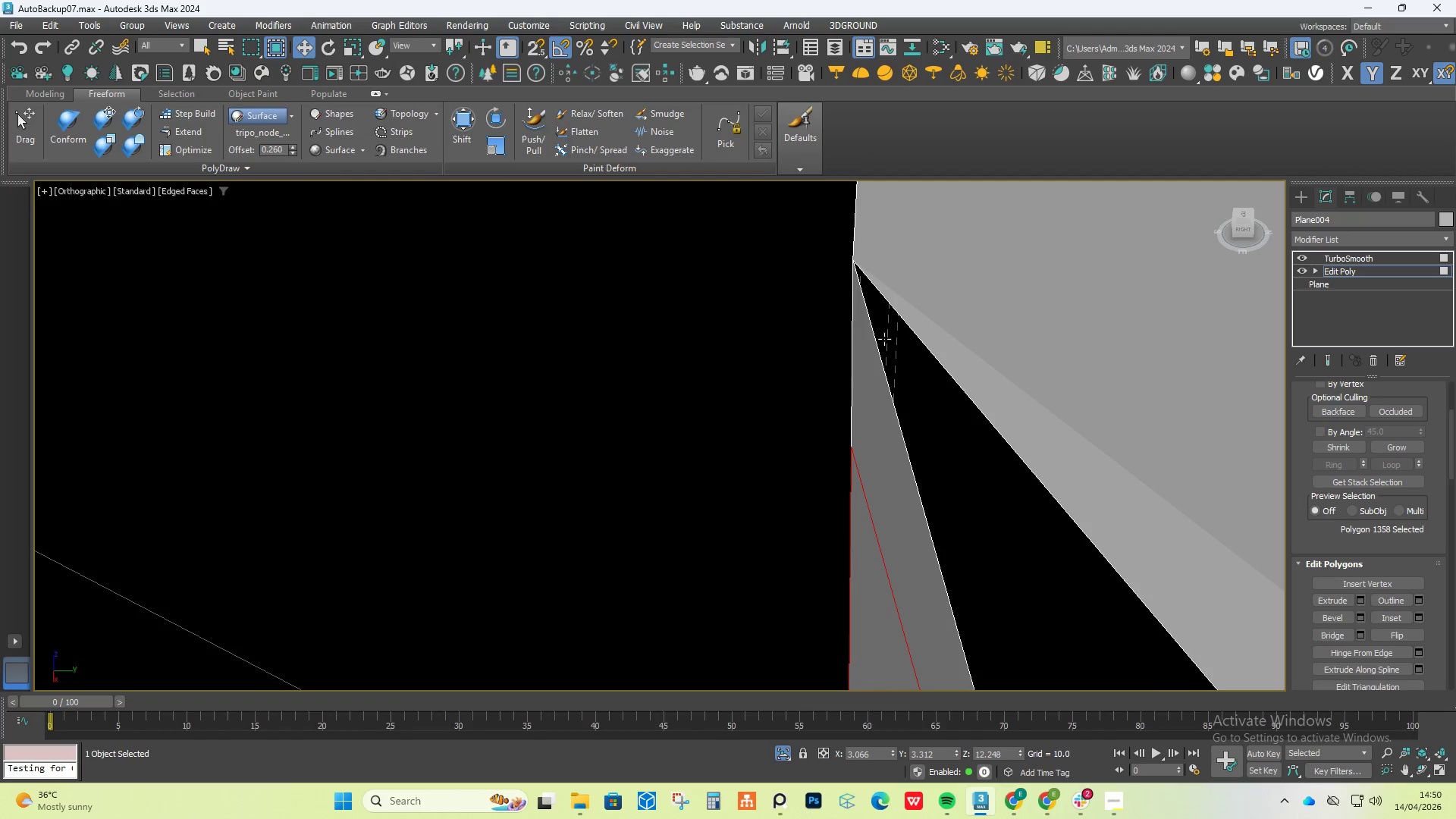 
hold_key(key=ControlLeft, duration=0.39)
 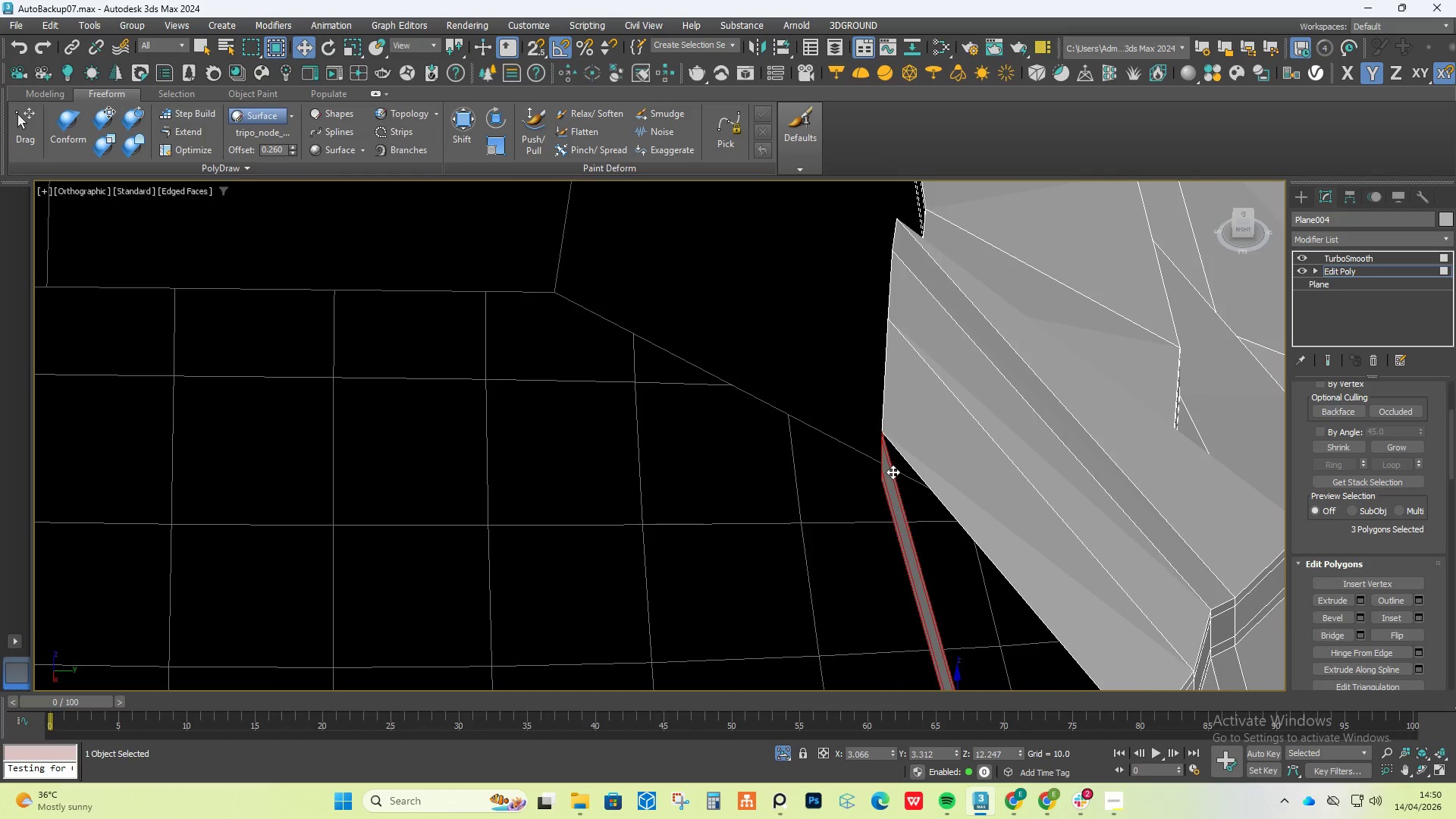 
scroll: coordinate [869, 346], scroll_direction: down, amount: 7.0
 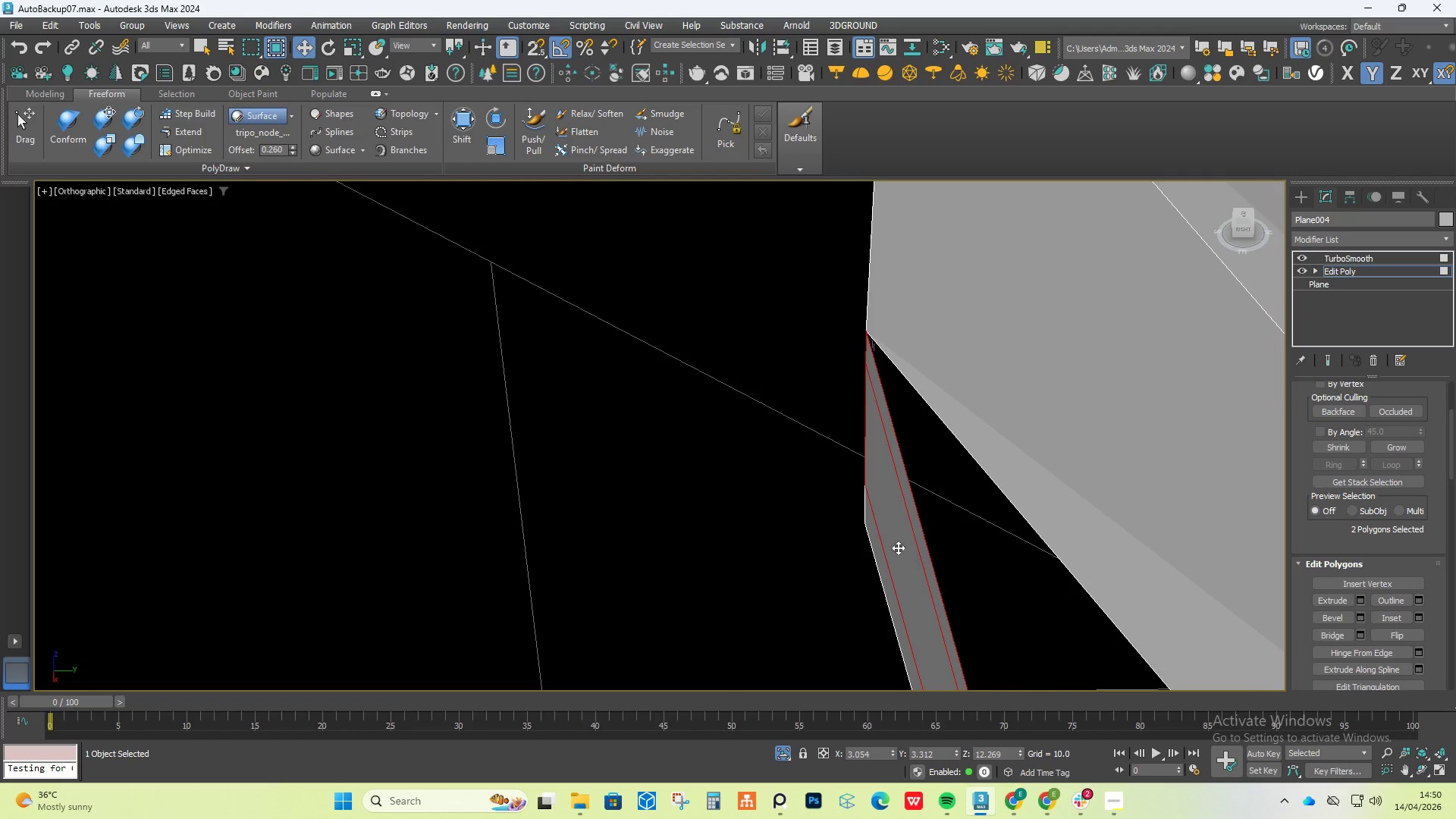 
left_click([876, 536])
 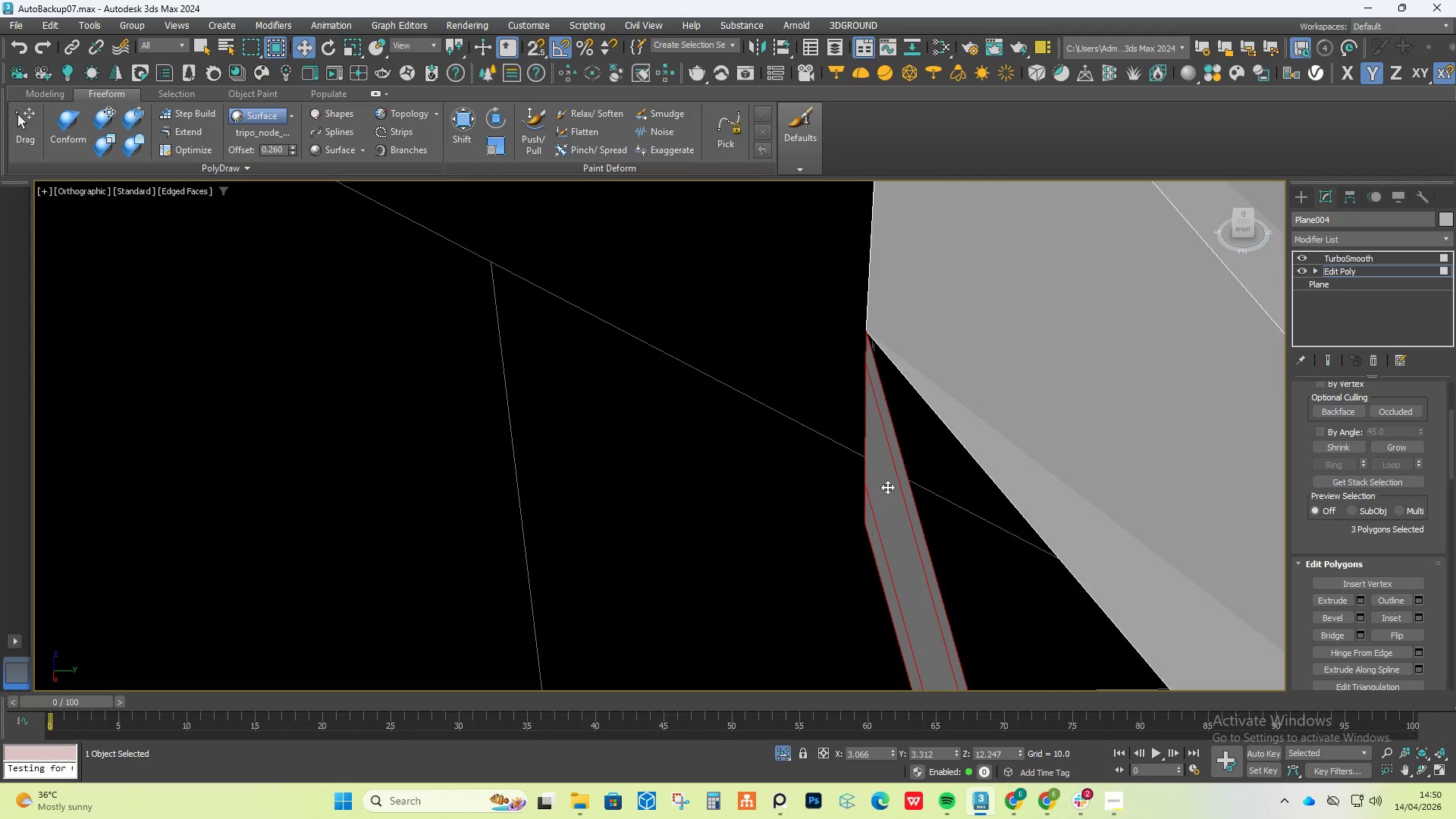 
scroll: coordinate [887, 465], scroll_direction: down, amount: 6.0
 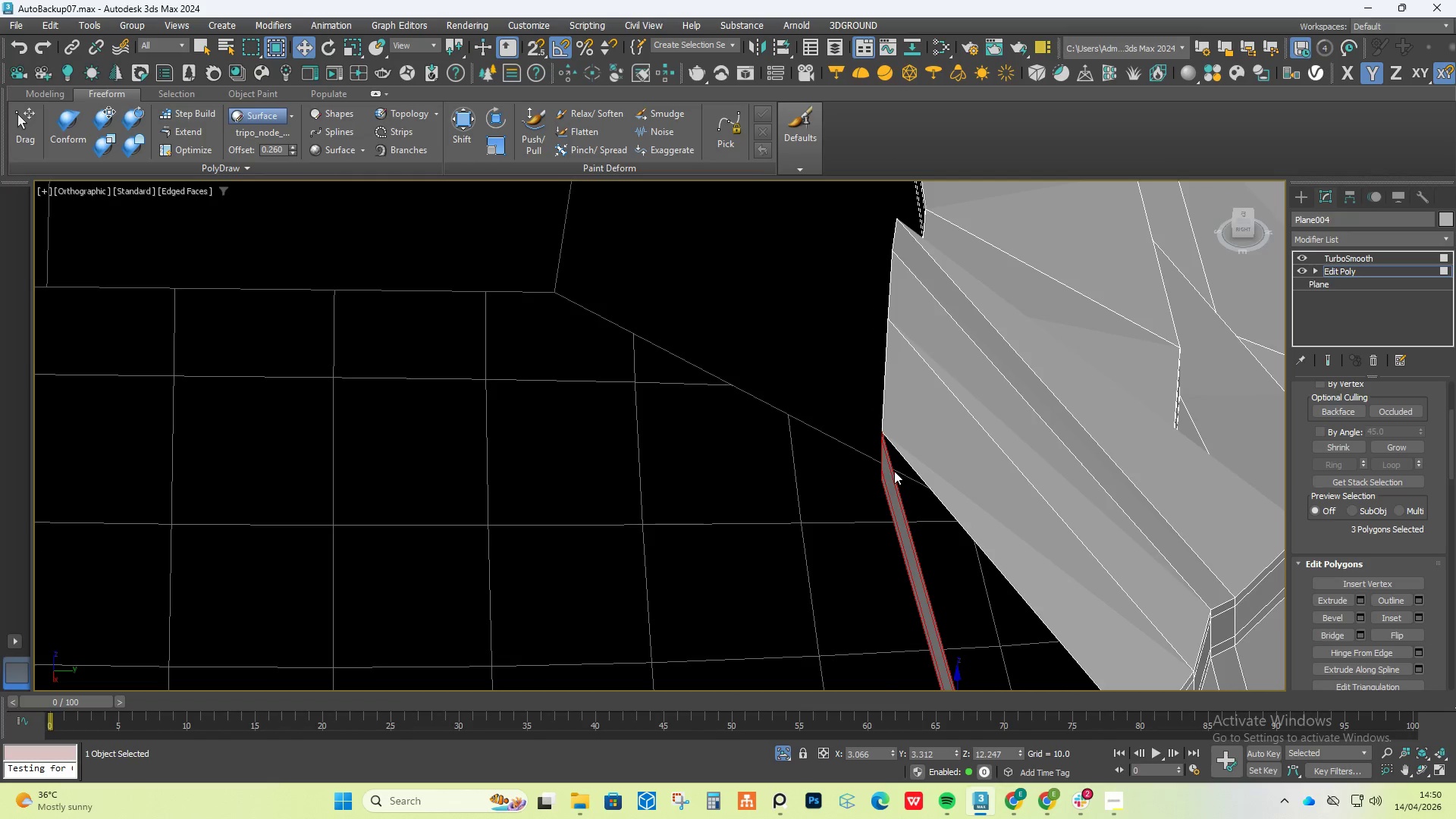 
key(Delete)
 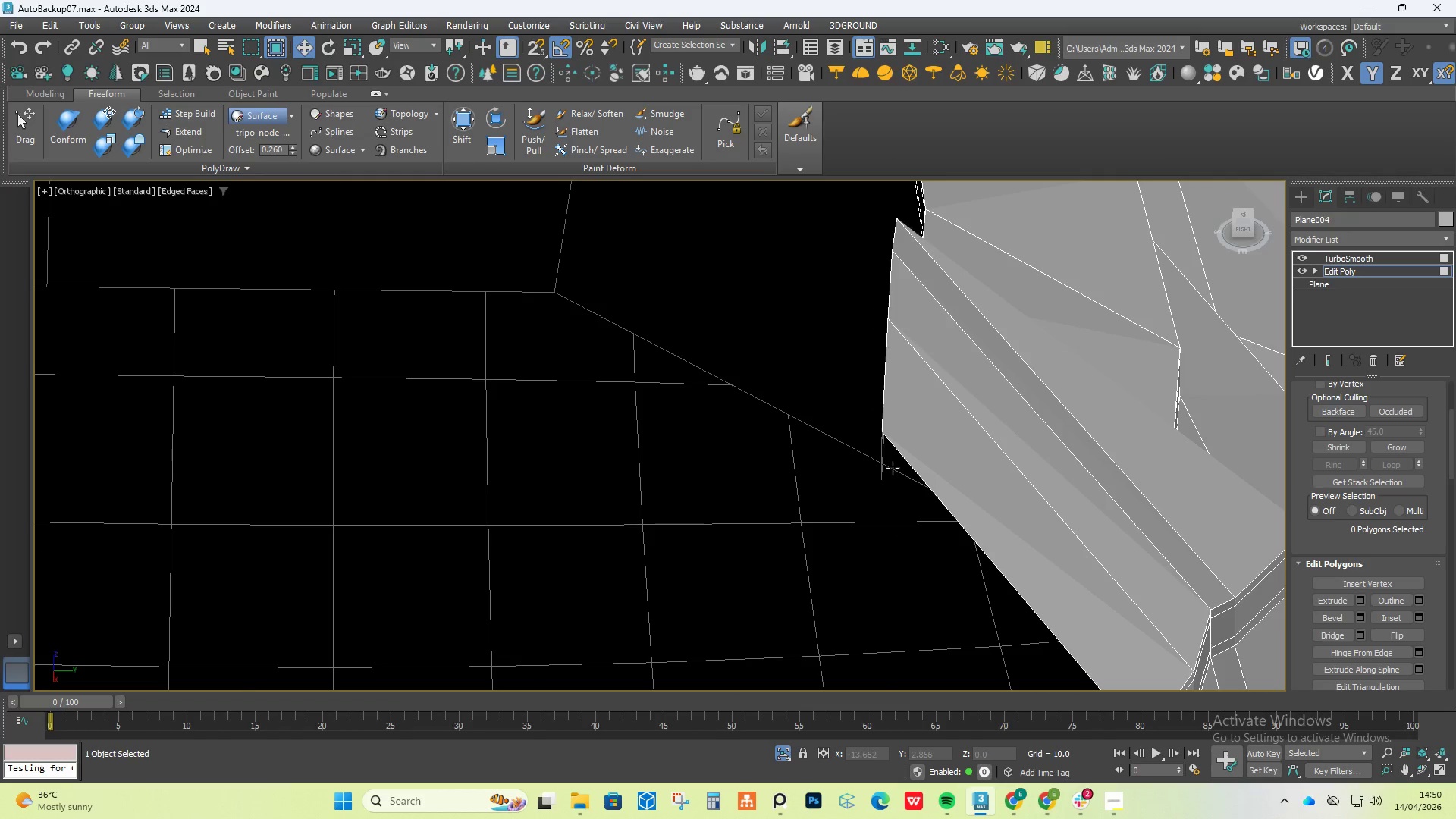 
scroll: coordinate [892, 468], scroll_direction: down, amount: 5.0
 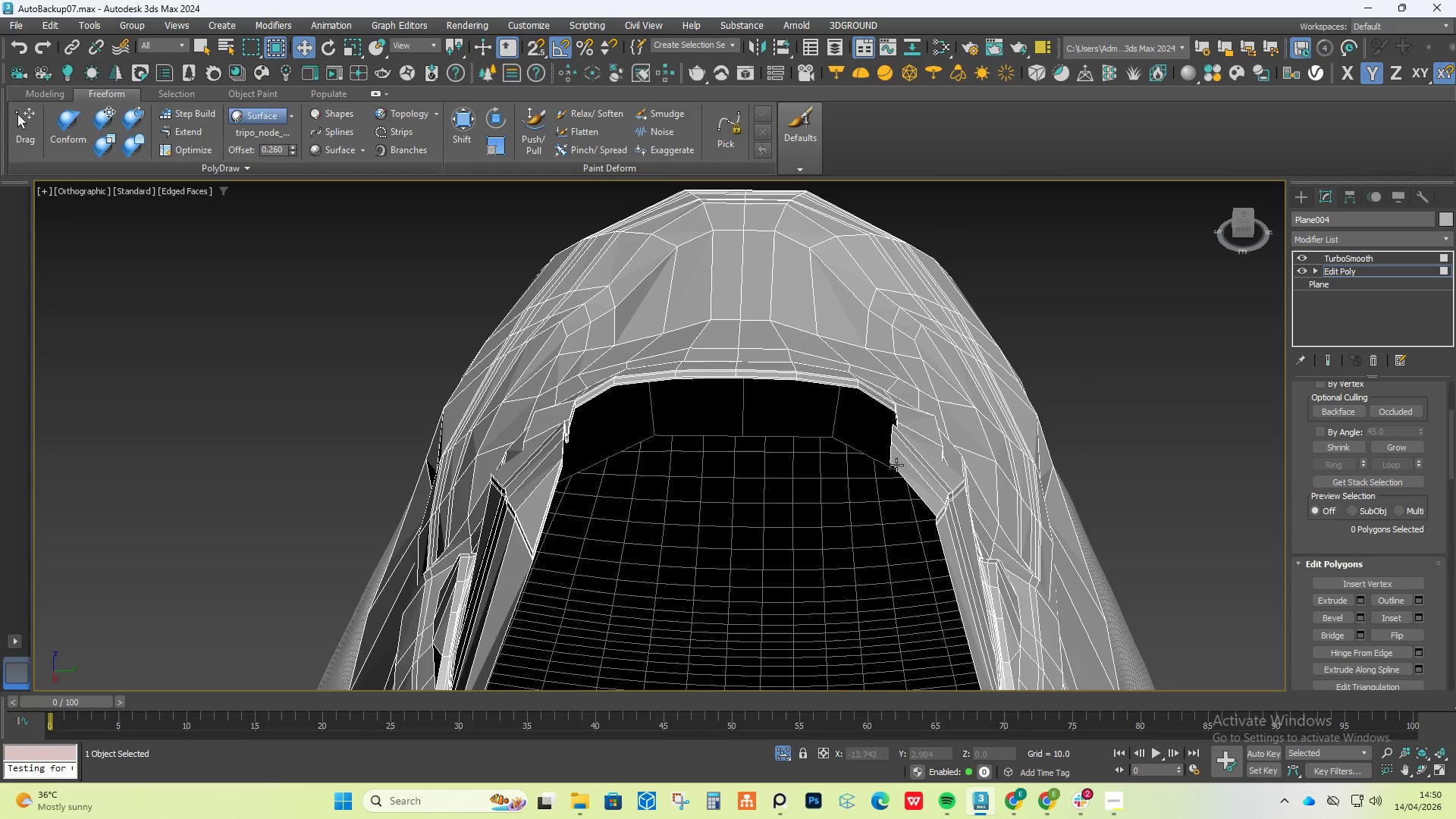 
hold_key(key=AltLeft, duration=1.5)
 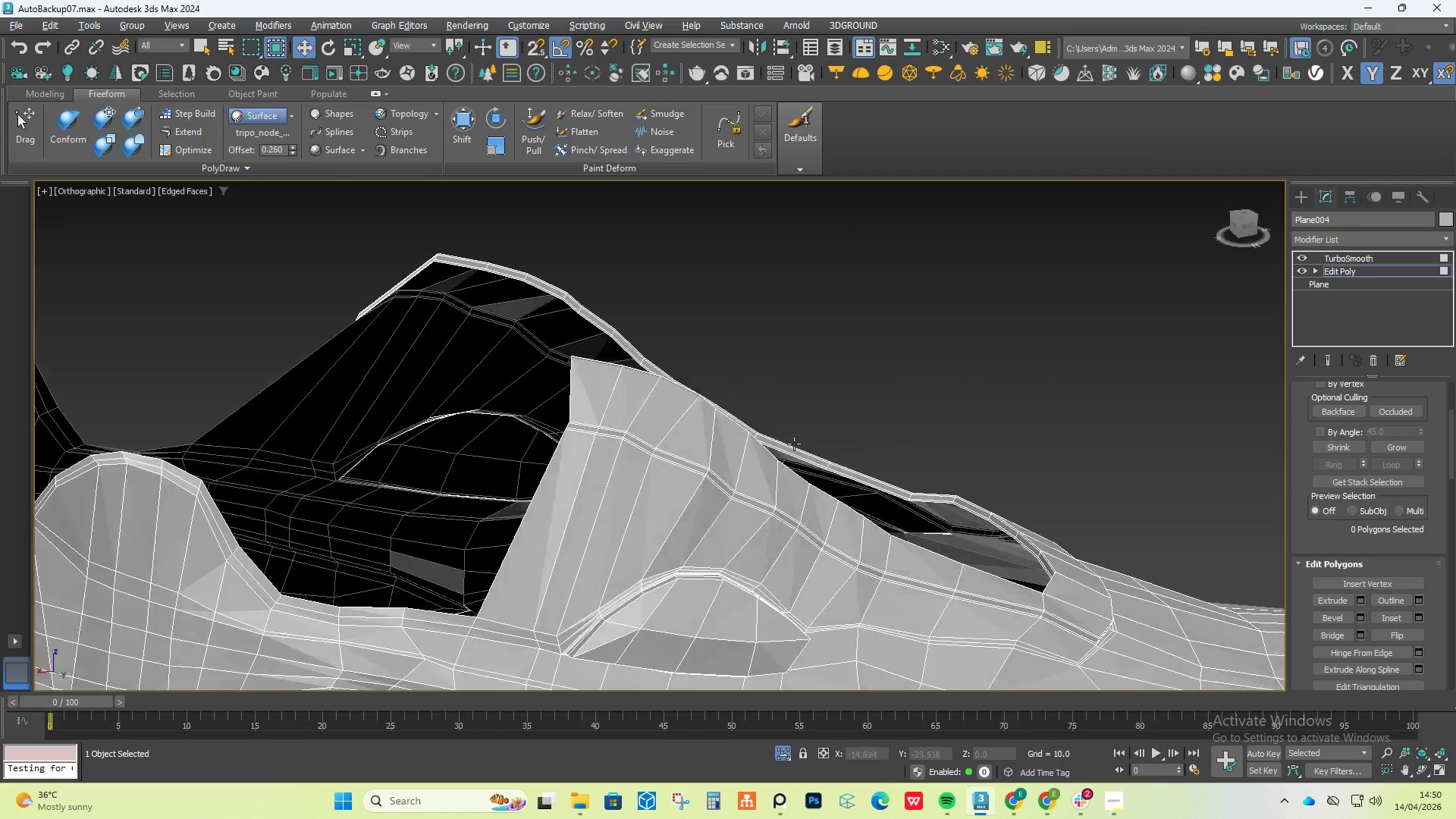 
hold_key(key=AltLeft, duration=0.83)
 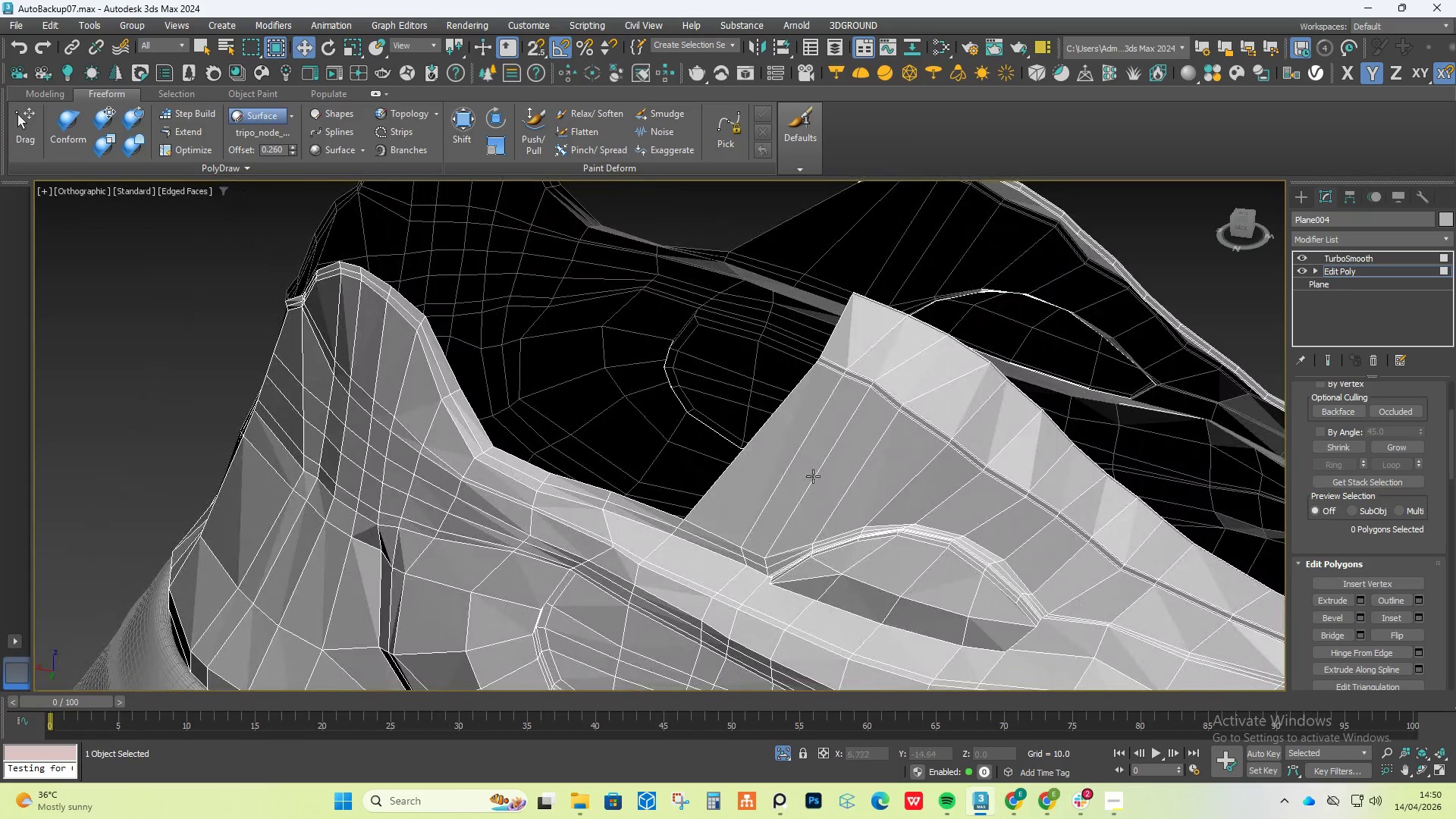 
scroll: coordinate [735, 504], scroll_direction: up, amount: 2.0
 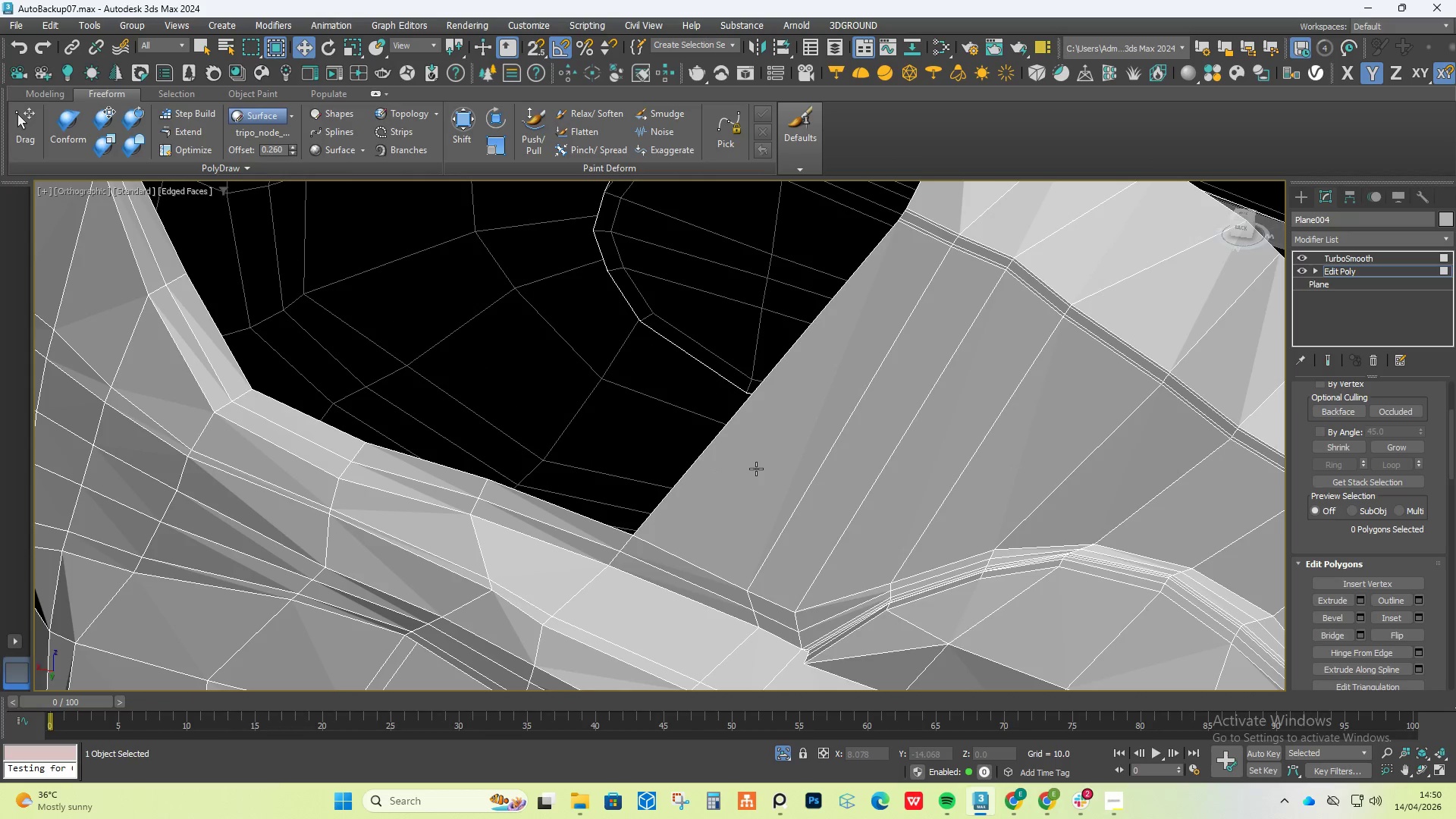 
hold_key(key=AltLeft, duration=0.77)
 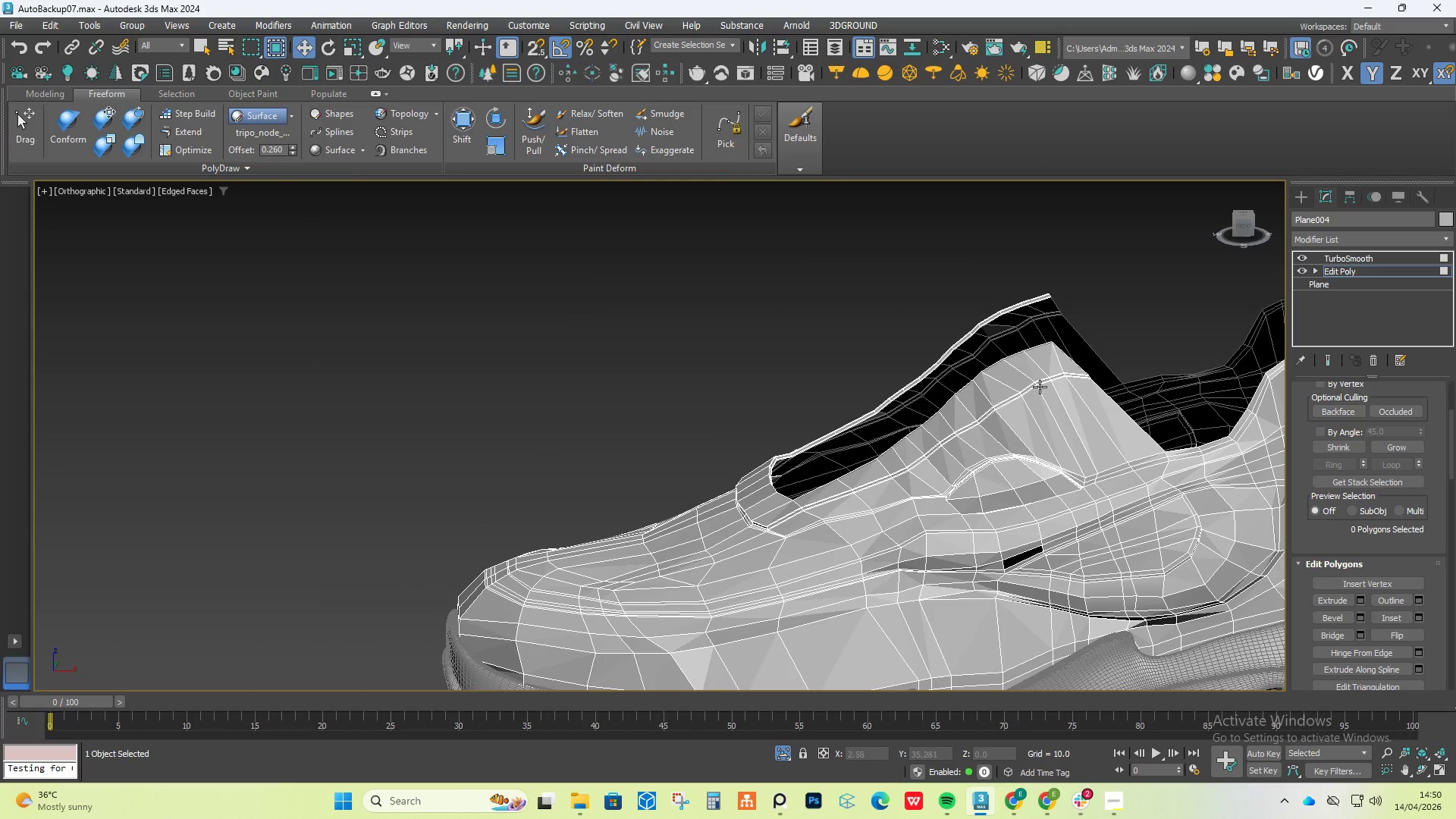 
scroll: coordinate [756, 468], scroll_direction: down, amount: 4.0
 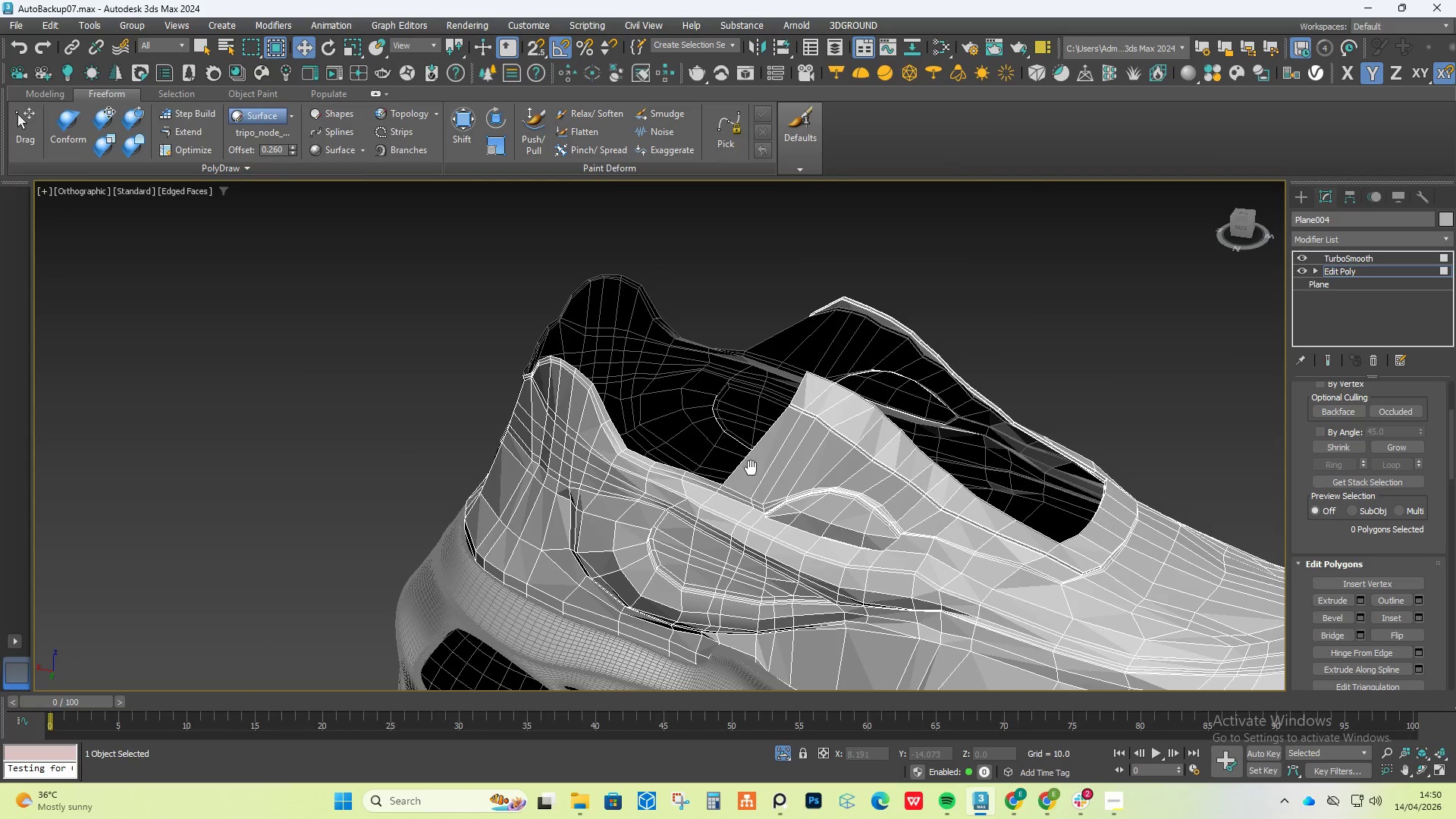 
scroll: coordinate [1046, 385], scroll_direction: up, amount: 3.0
 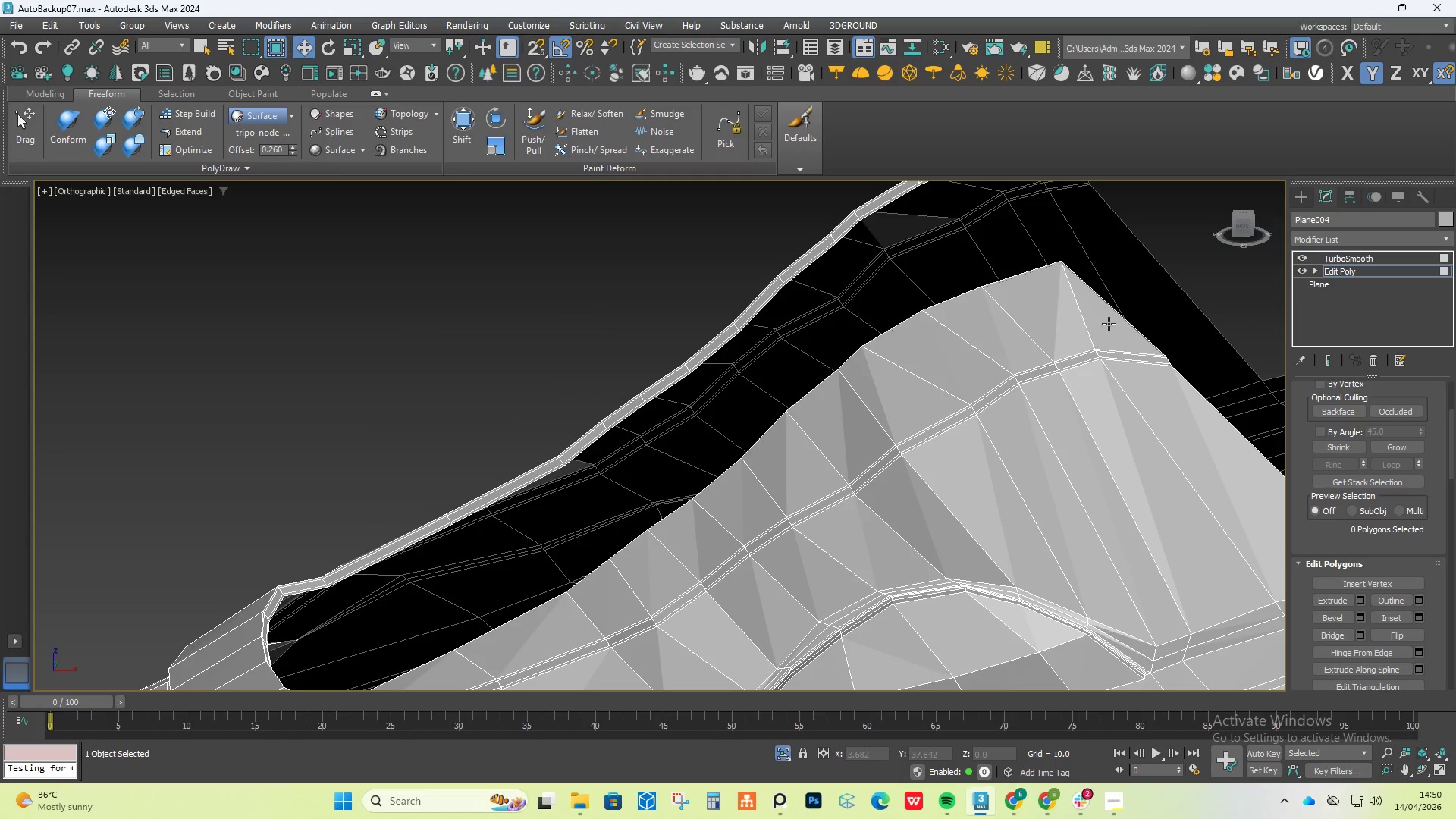 
left_click([1109, 324])
 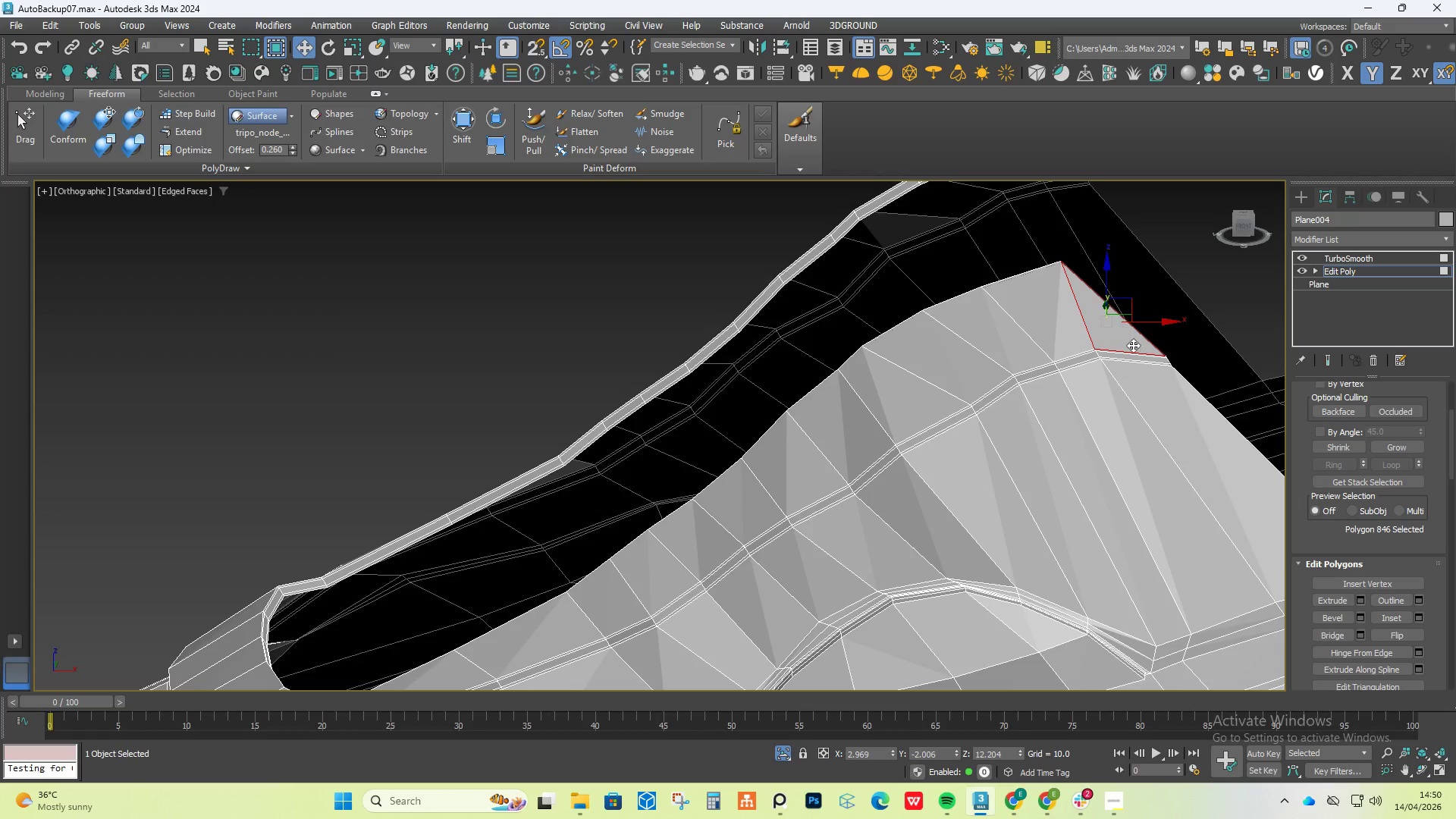 
hold_key(key=ControlLeft, duration=0.36)
 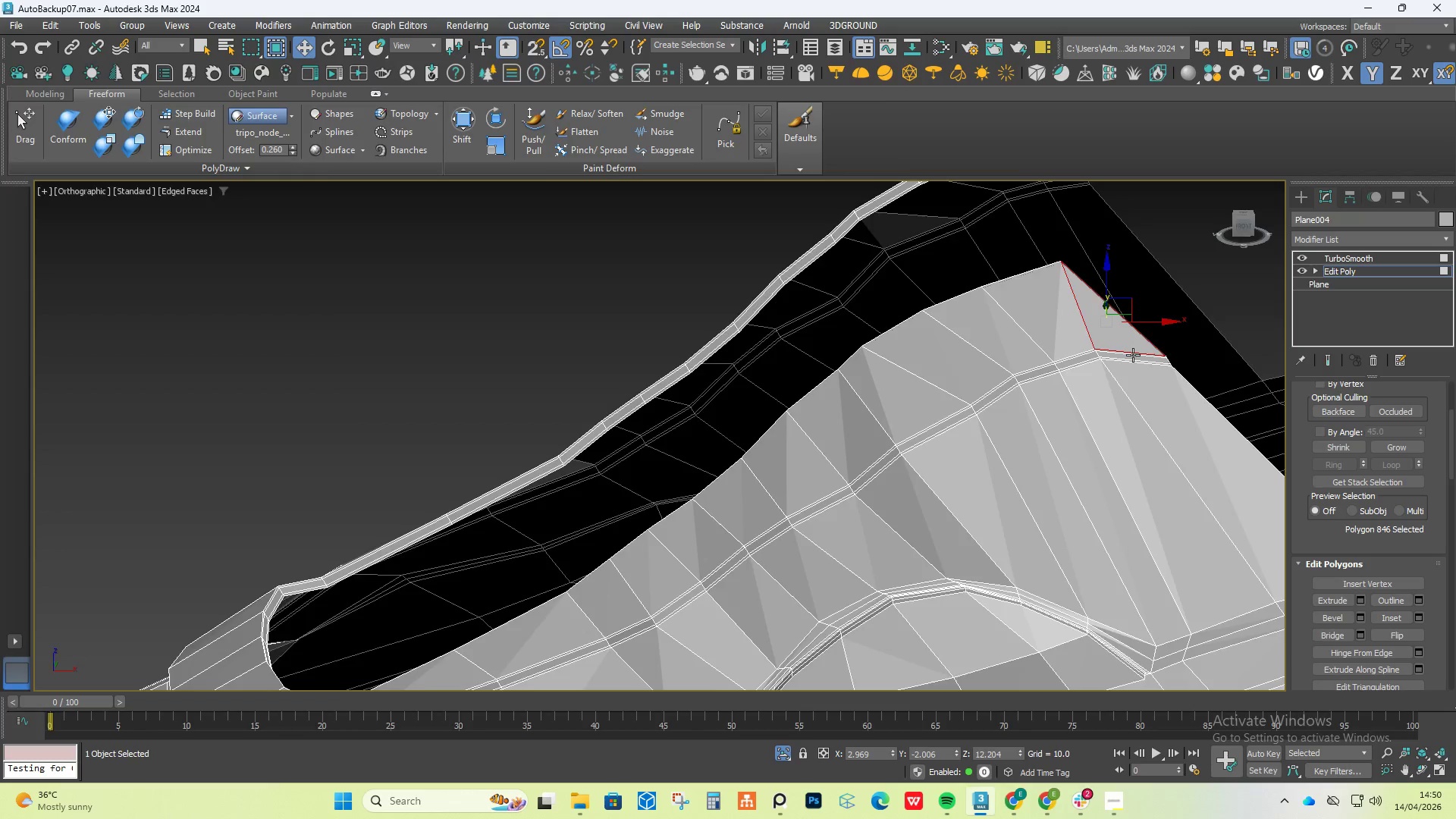 
hold_key(key=ControlLeft, duration=1.5)
 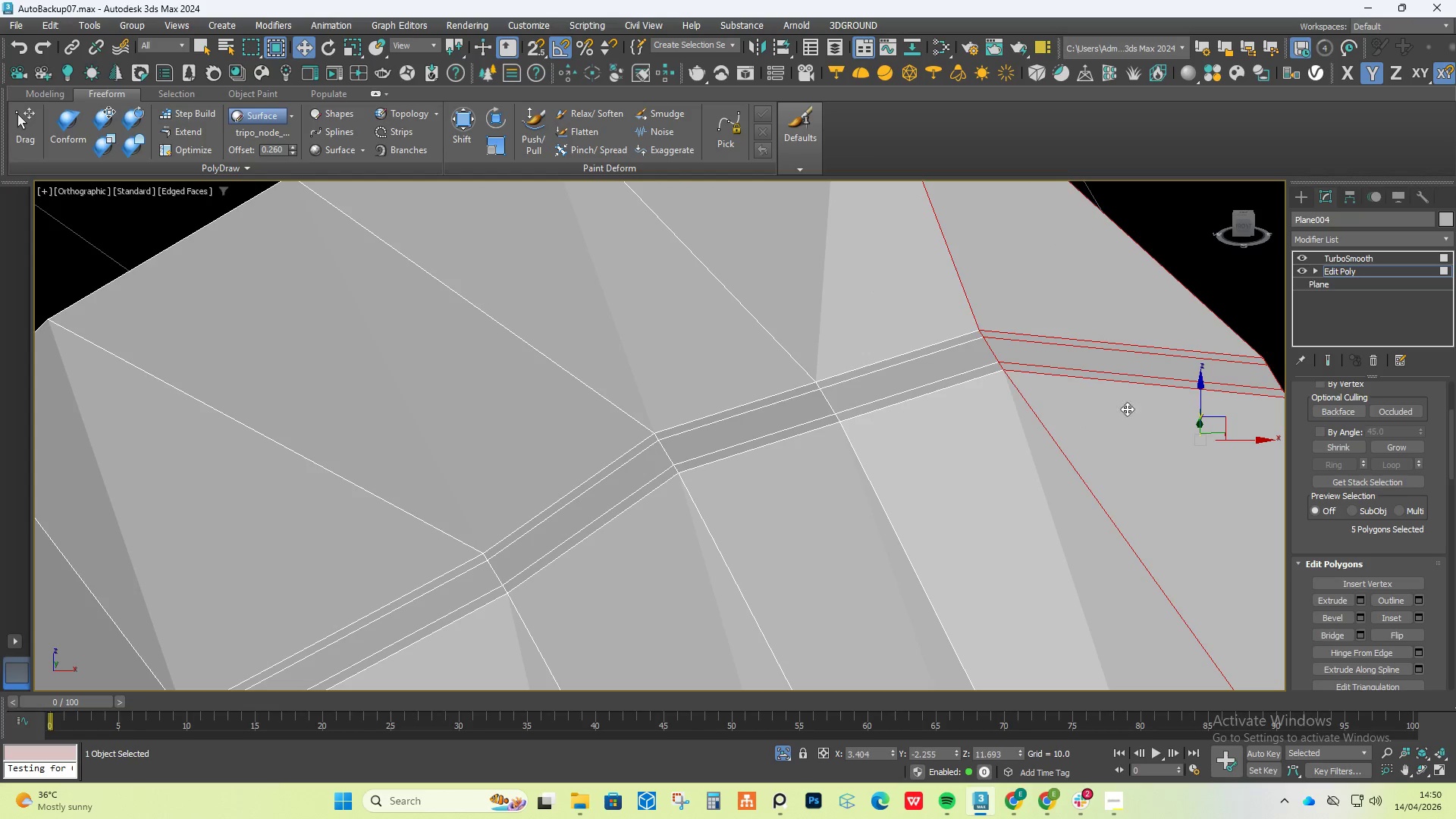 
scroll: coordinate [1133, 355], scroll_direction: up, amount: 5.0
 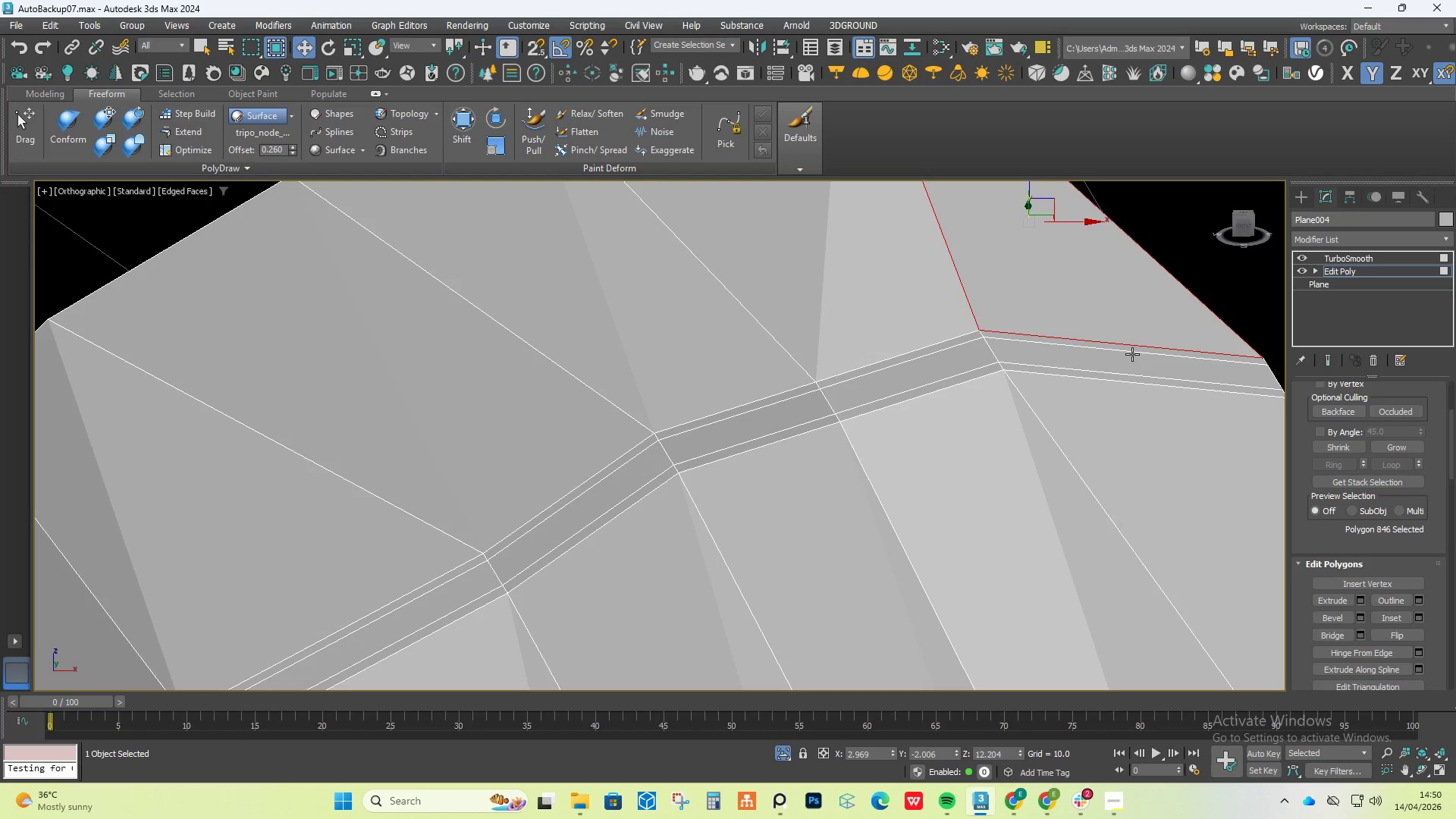 
left_click([1132, 346])
 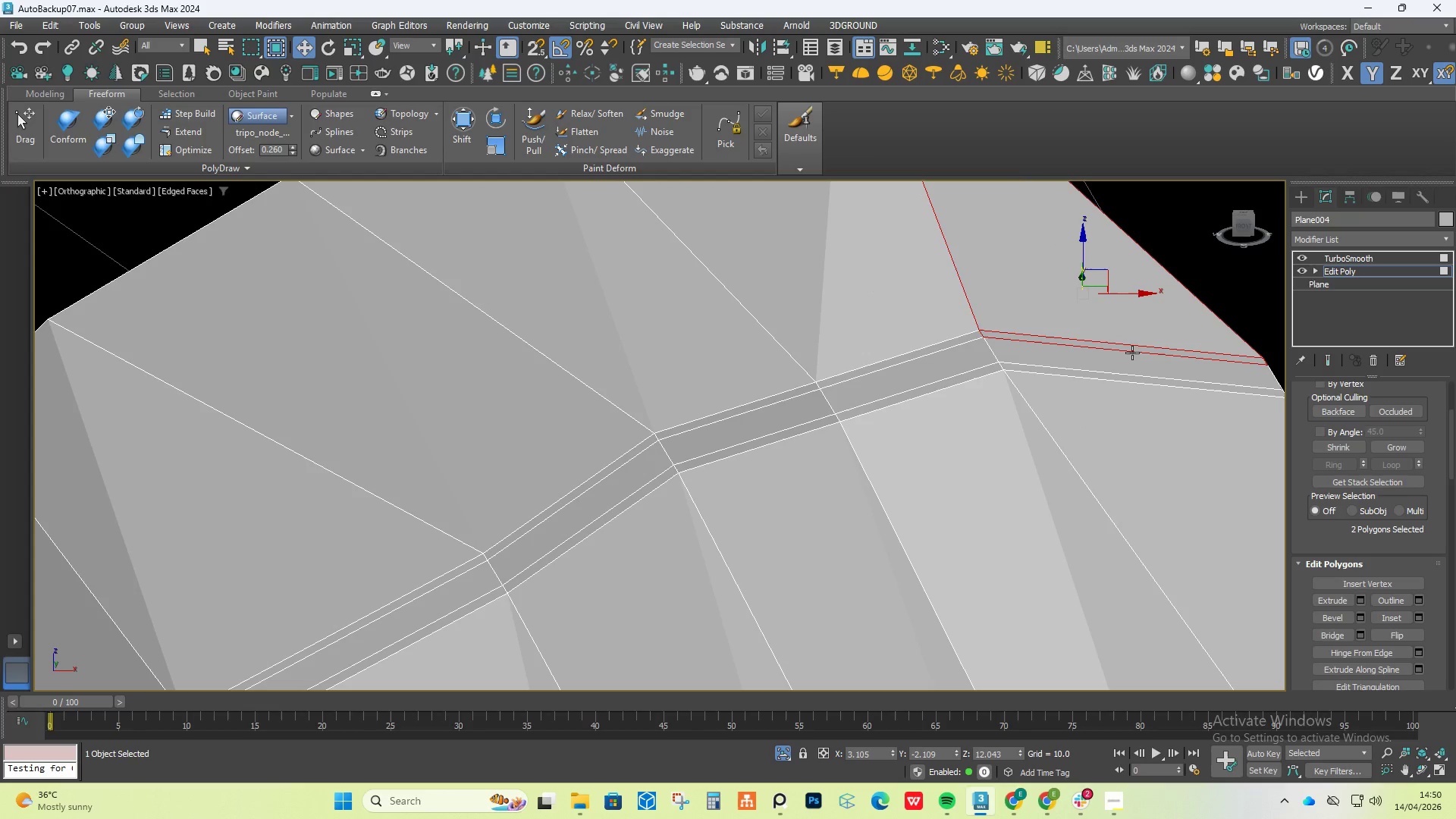 
double_click([1132, 354])
 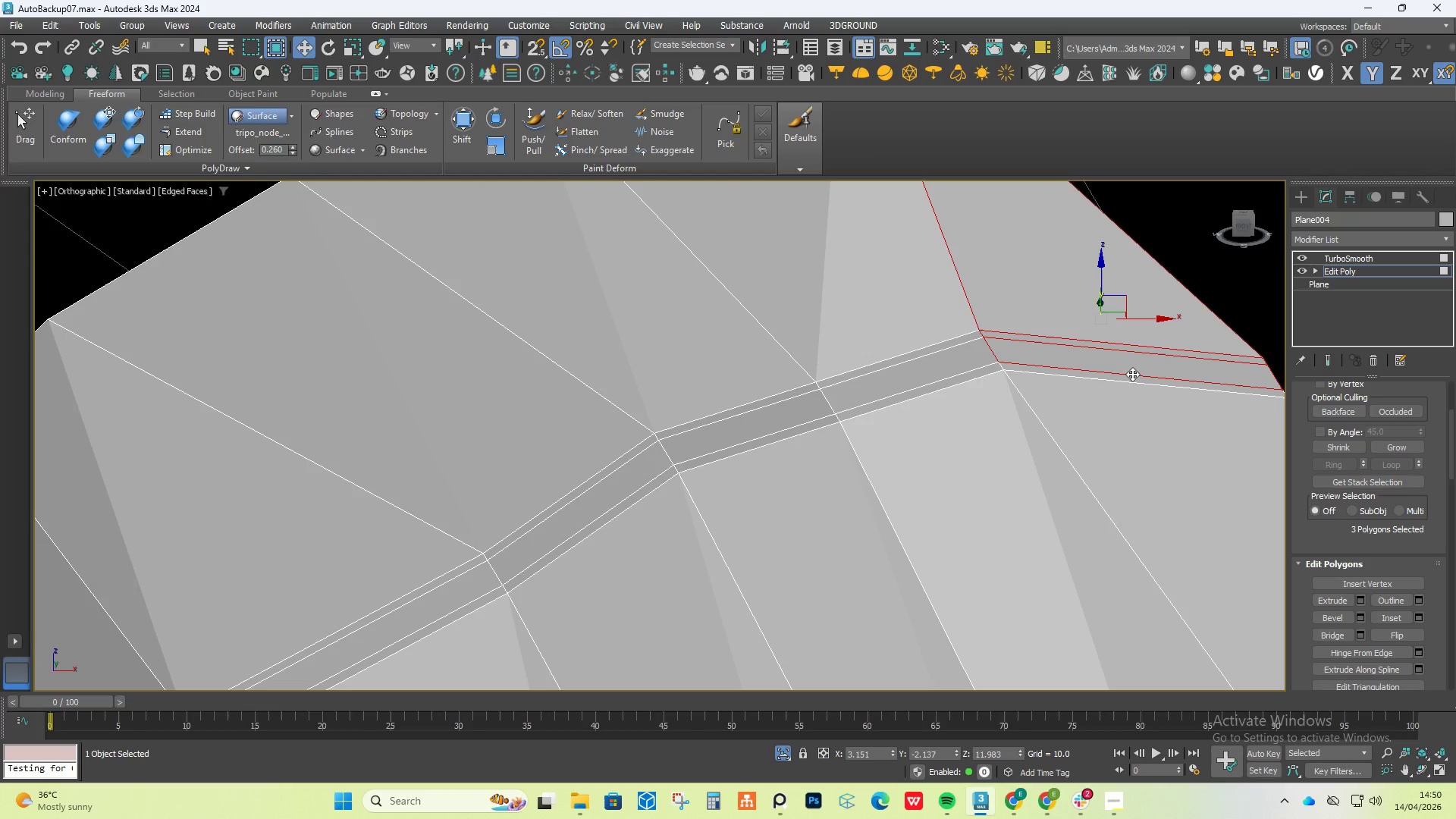 
triple_click([1132, 374])
 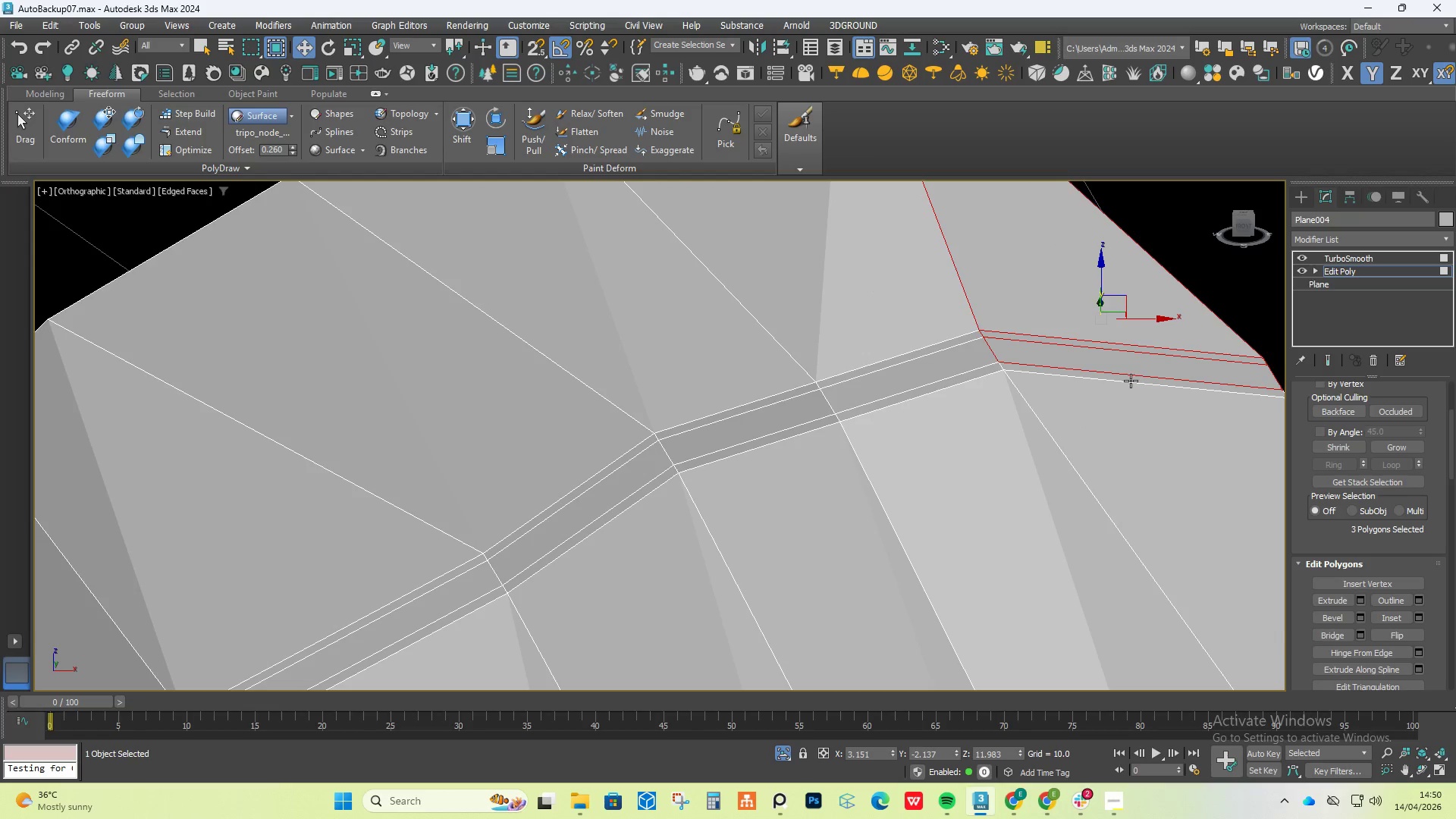 
hold_key(key=ControlLeft, duration=0.52)
left_click([1132, 379])
 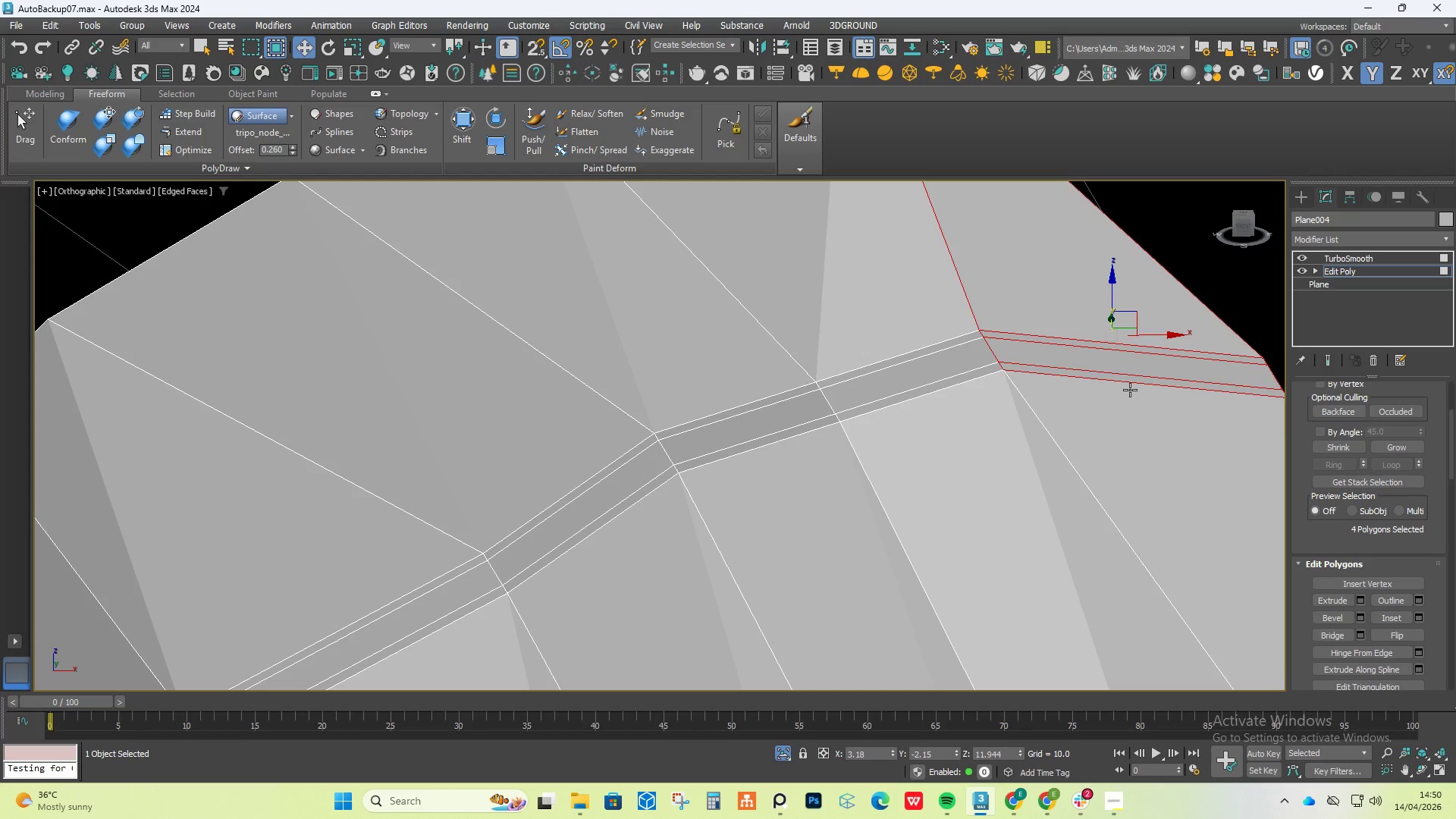 
double_click([1128, 396])
 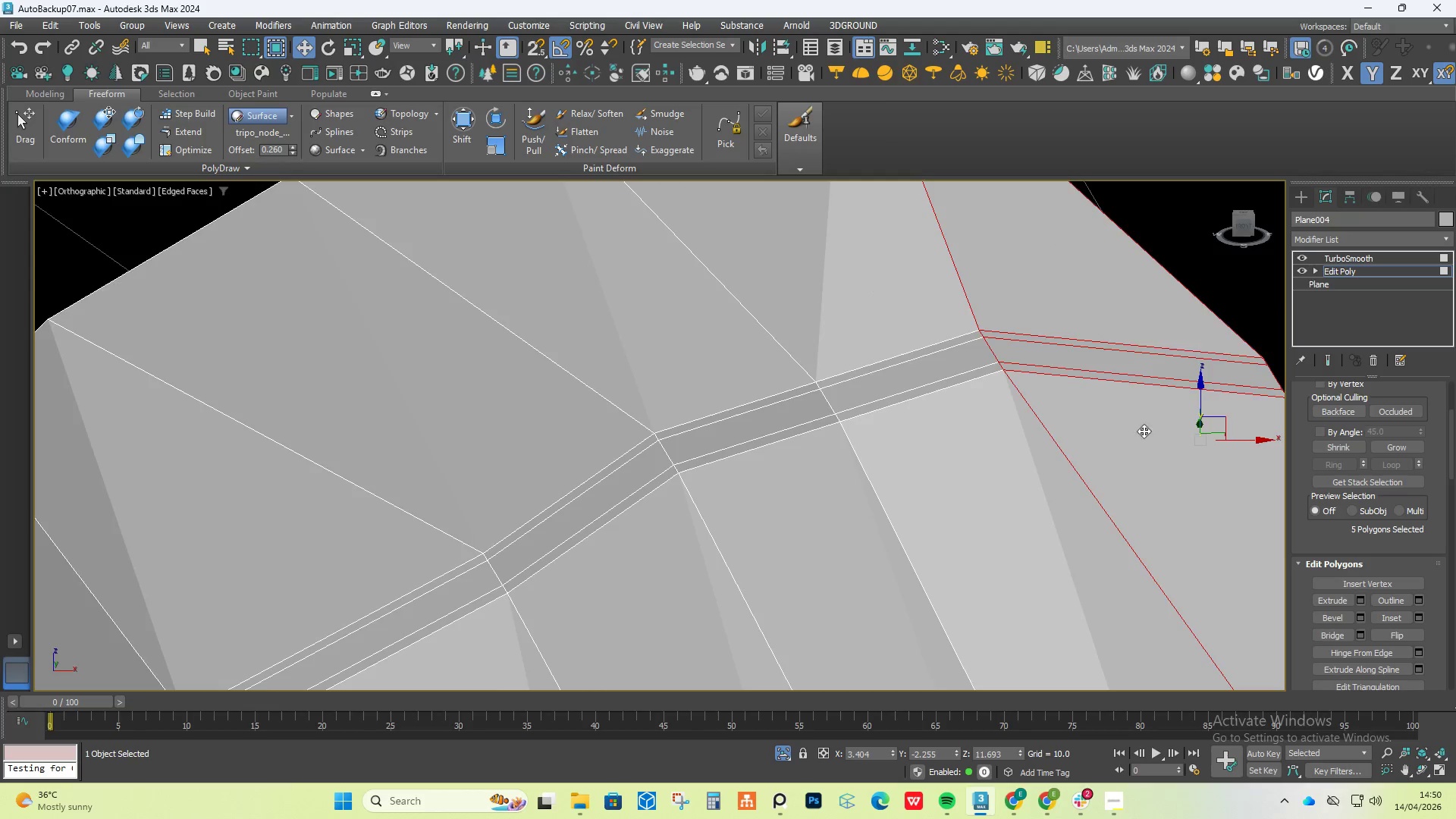 
scroll: coordinate [1147, 438], scroll_direction: down, amount: 4.0
 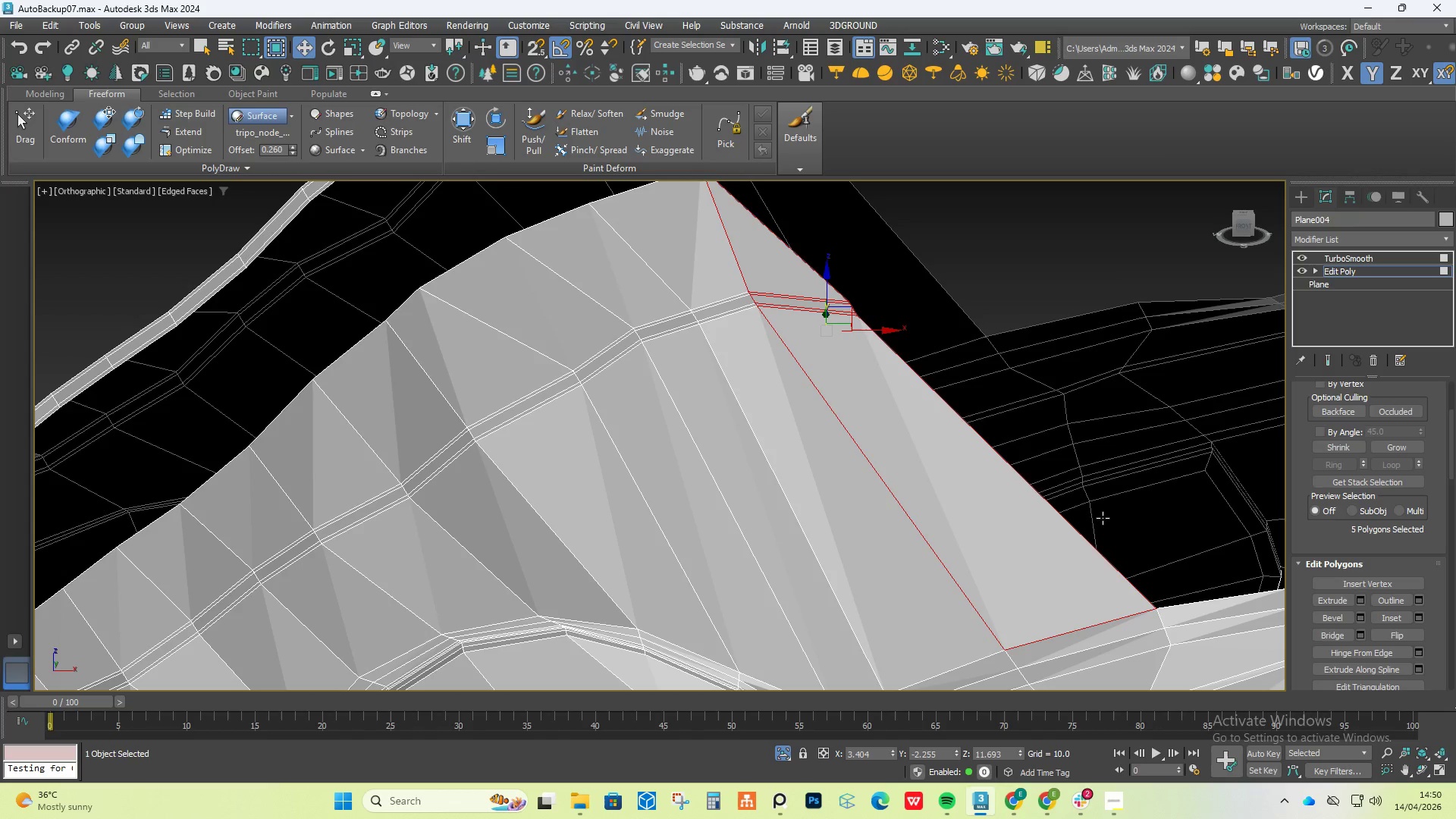 
key(Delete)
 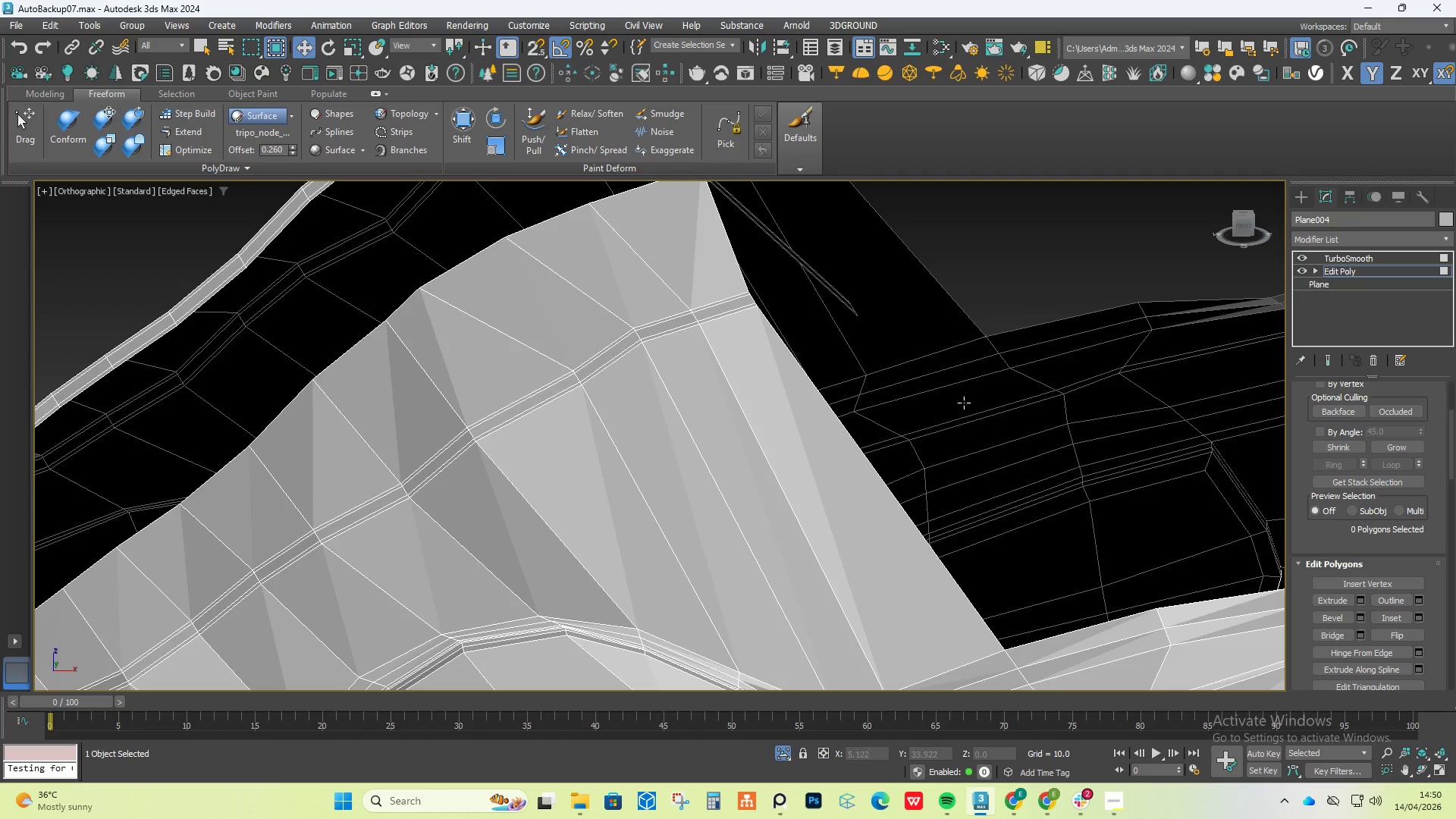 
scroll: coordinate [871, 343], scroll_direction: down, amount: 1.0
 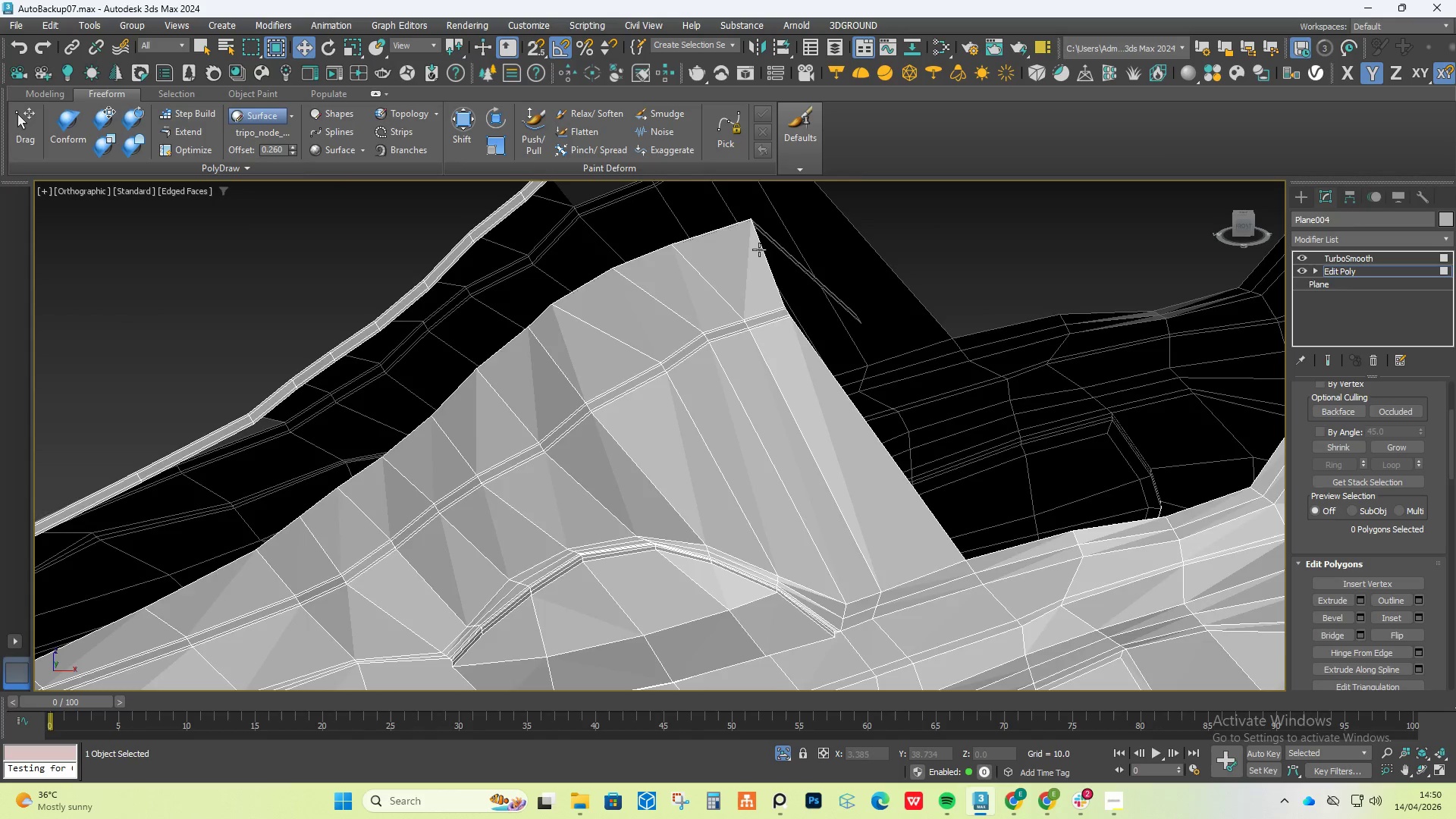 
scroll: coordinate [846, 223], scroll_direction: up, amount: 8.0
 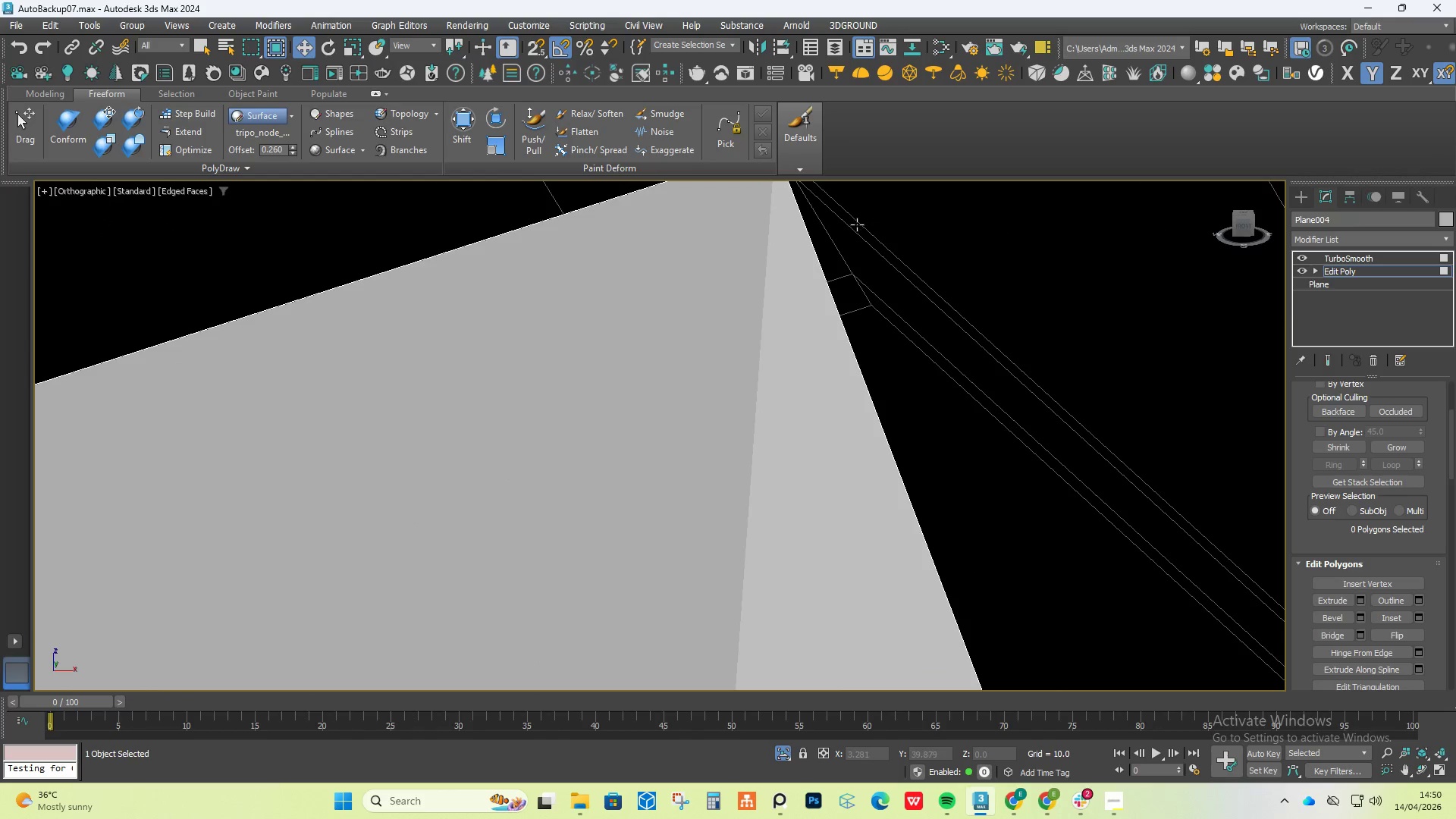 
left_click([857, 224])
 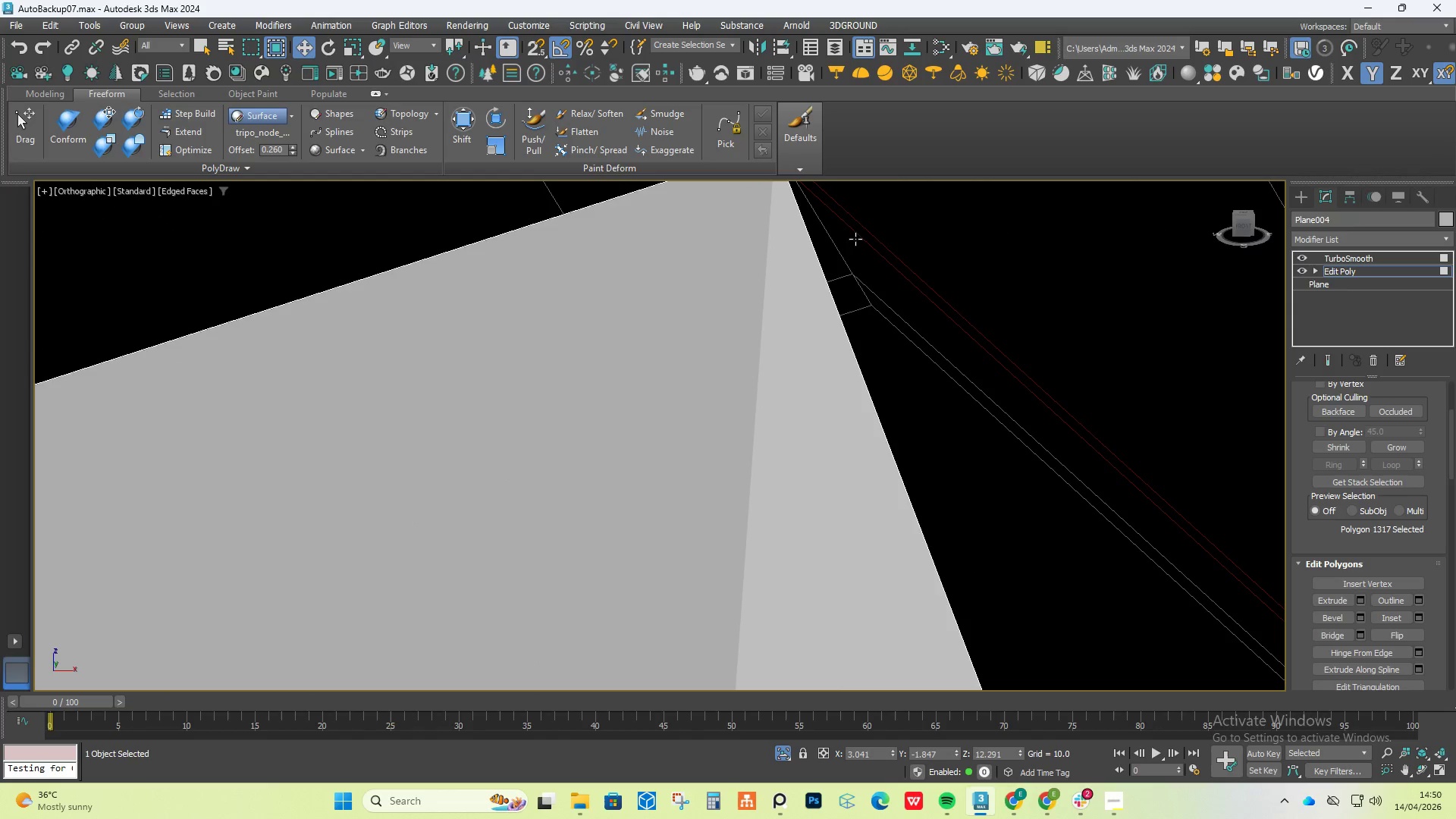 
hold_key(key=ControlLeft, duration=1.02)
left_click([855, 243])
 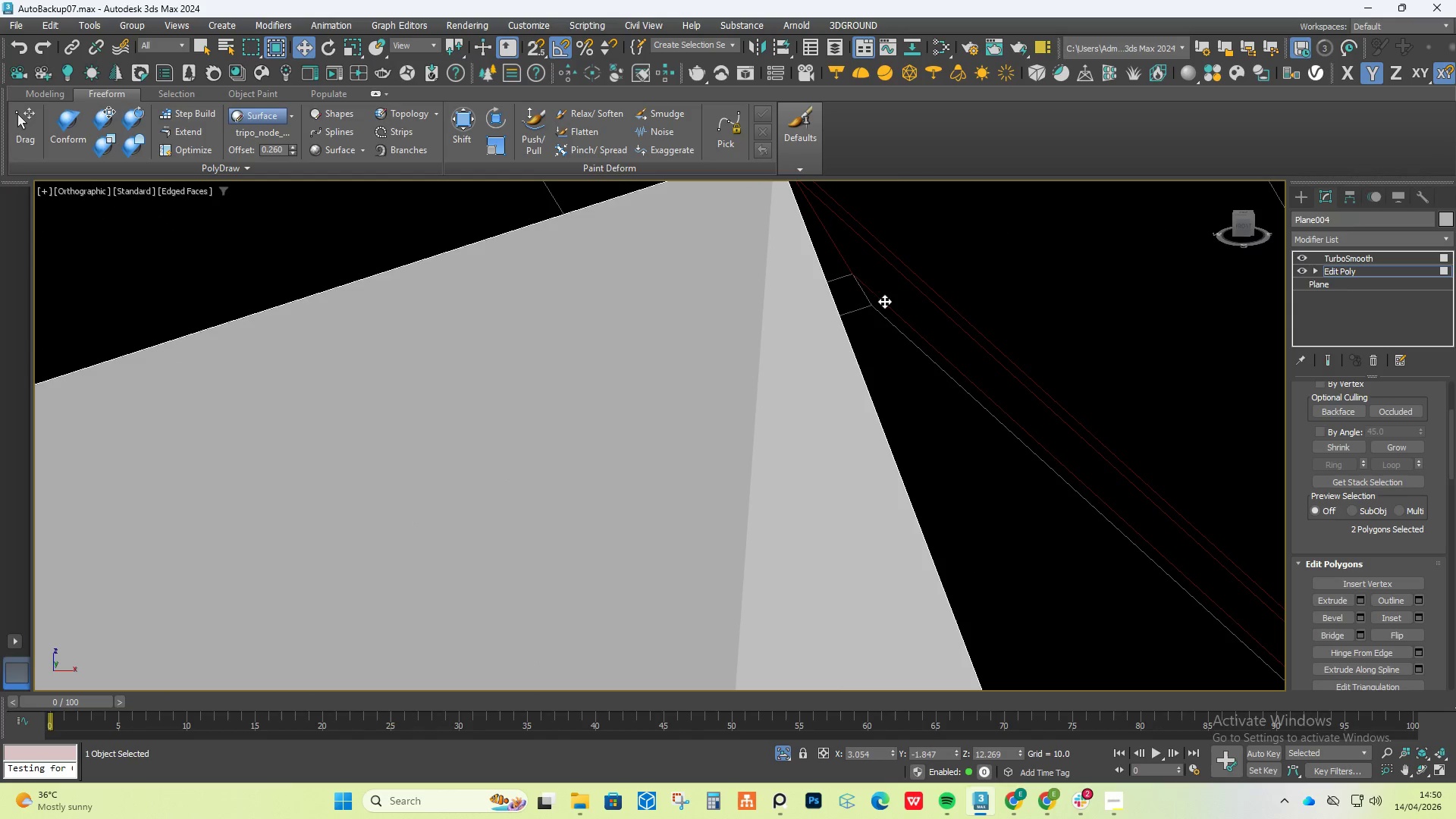 
left_click([889, 306])
 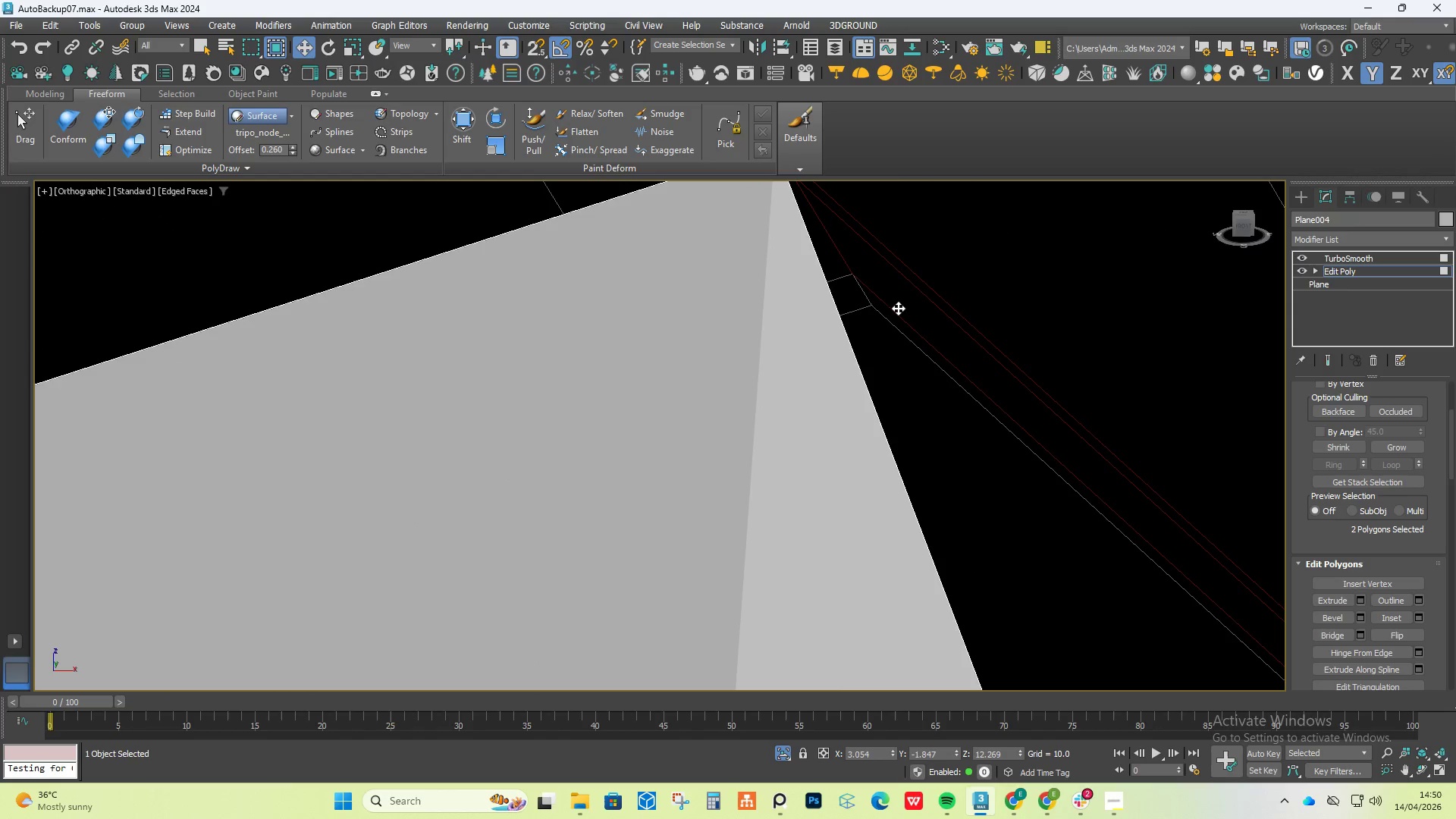 
hold_key(key=ControlLeft, duration=0.59)
left_click([893, 315])
 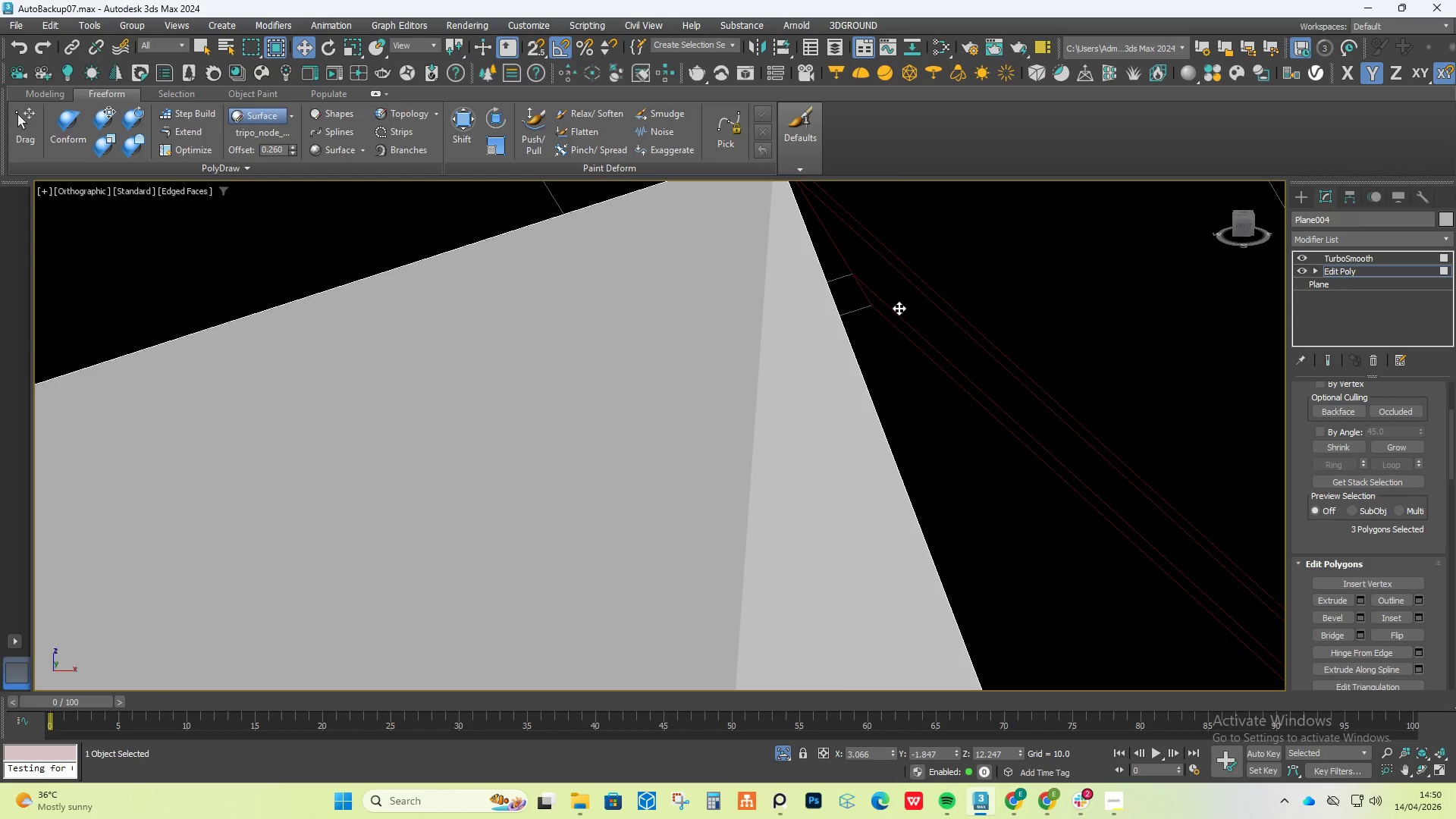 
key(Delete)
 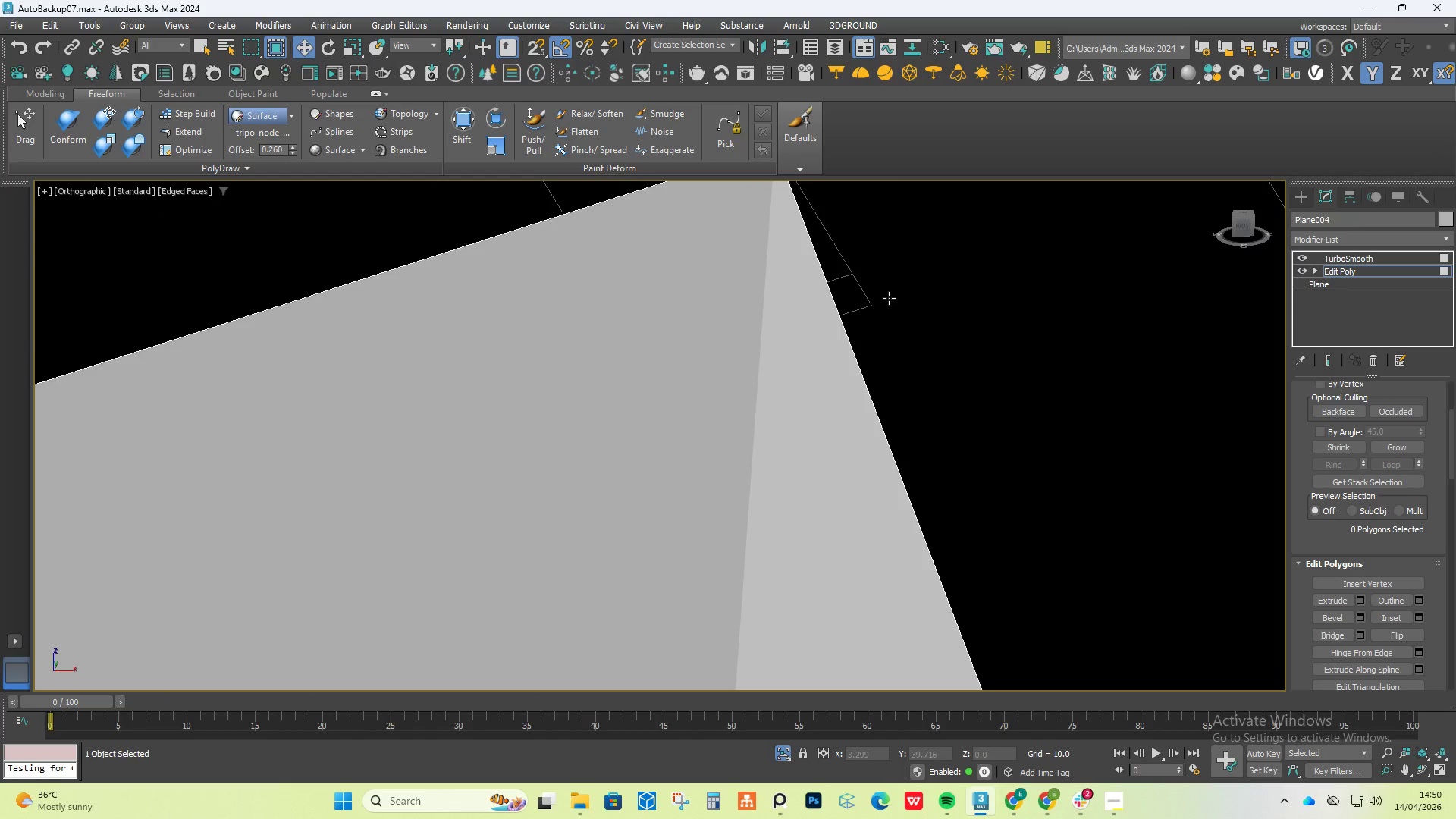 
hold_key(key=AltLeft, duration=1.3)
 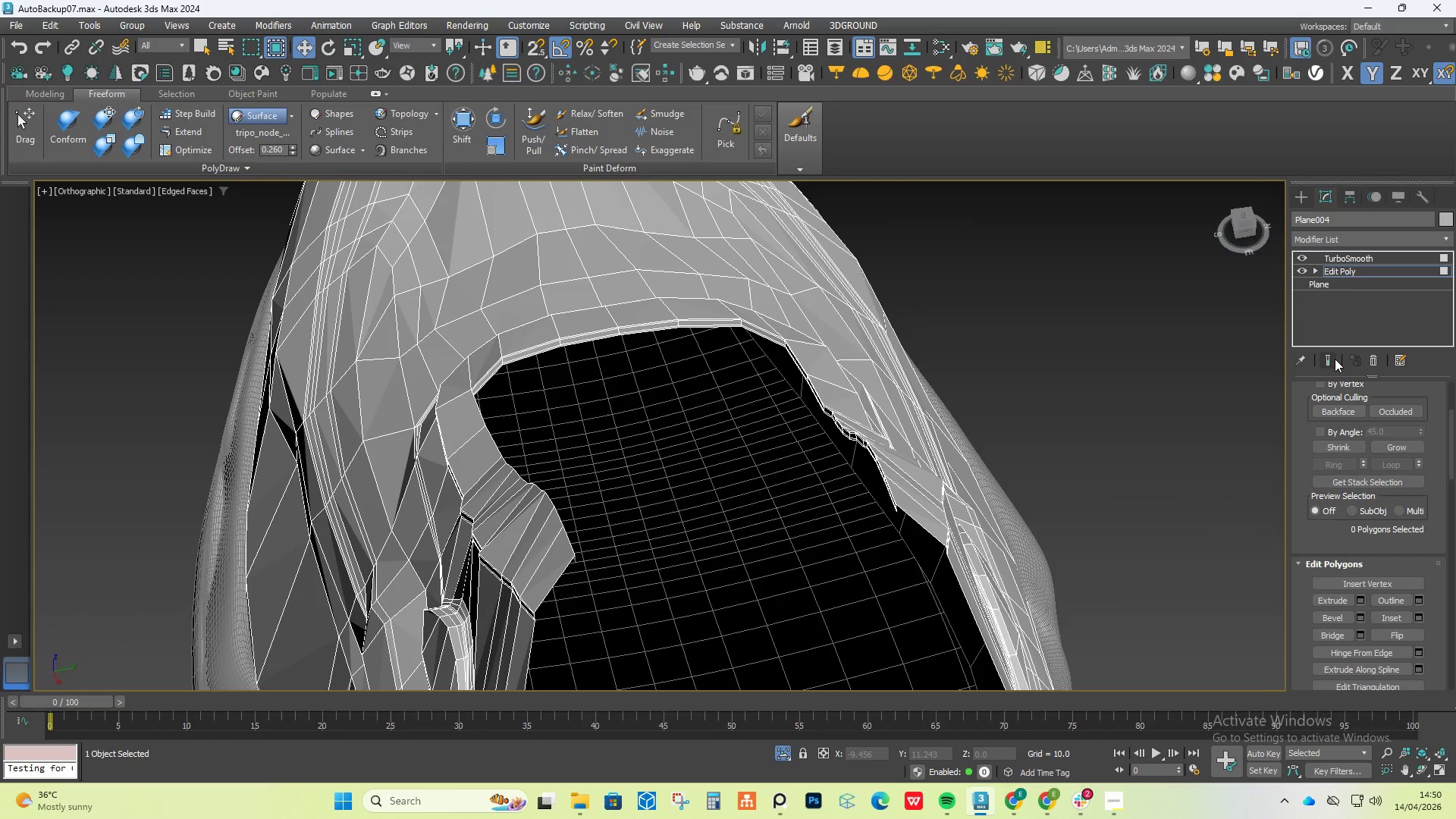 
scroll: coordinate [885, 295], scroll_direction: down, amount: 12.0
 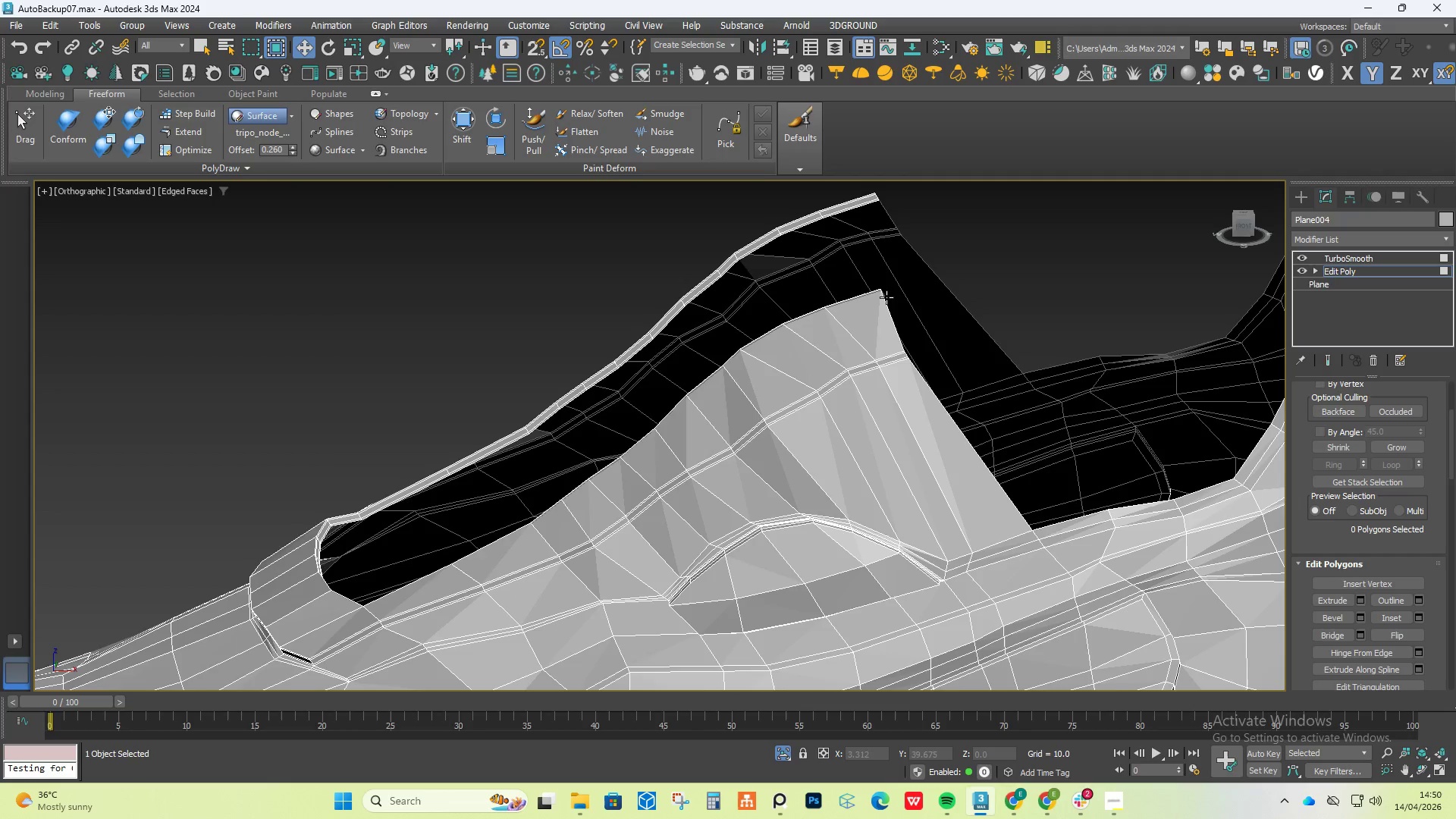 
left_click([1329, 359])
 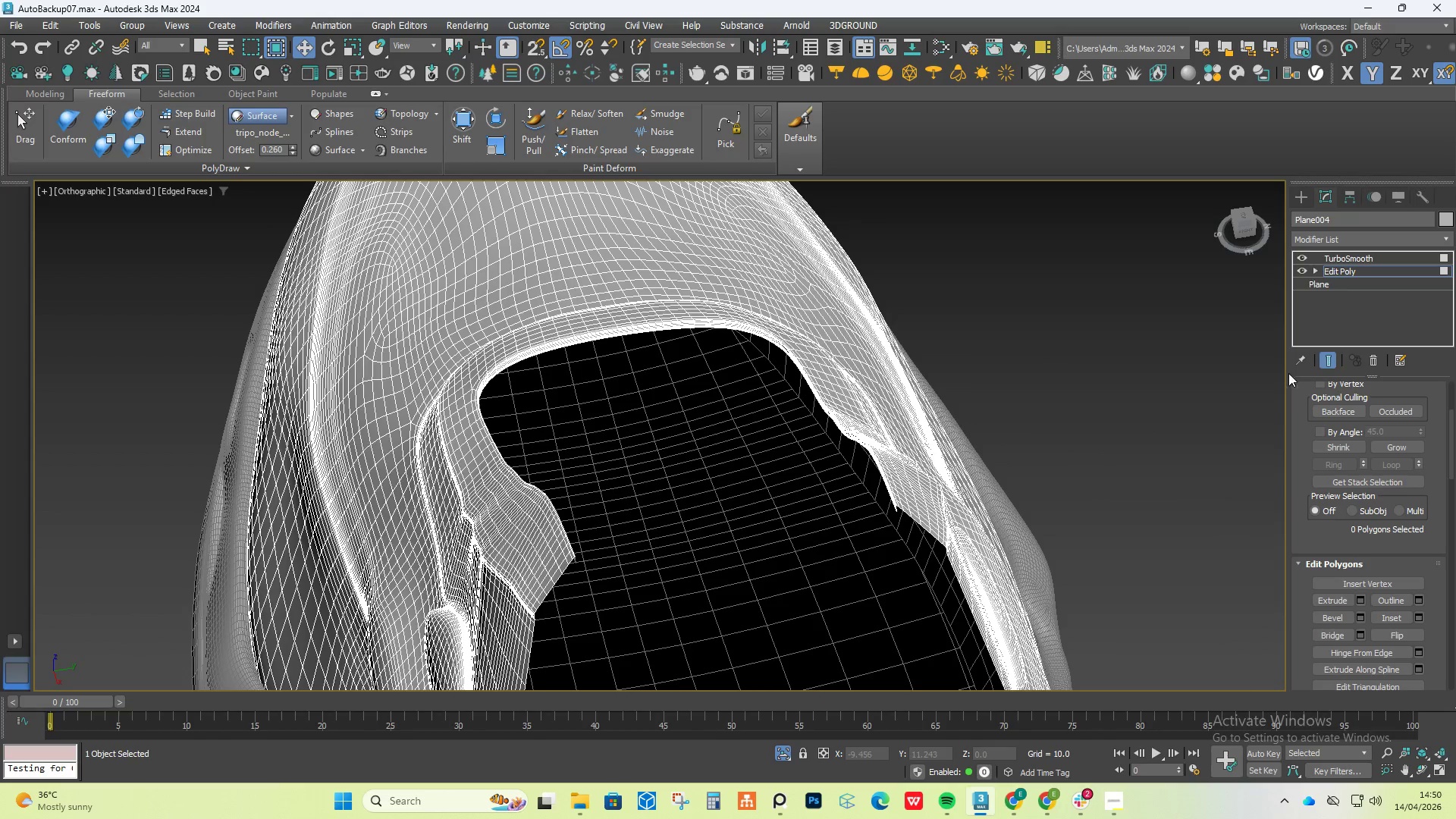 
hold_key(key=AltLeft, duration=0.89)
 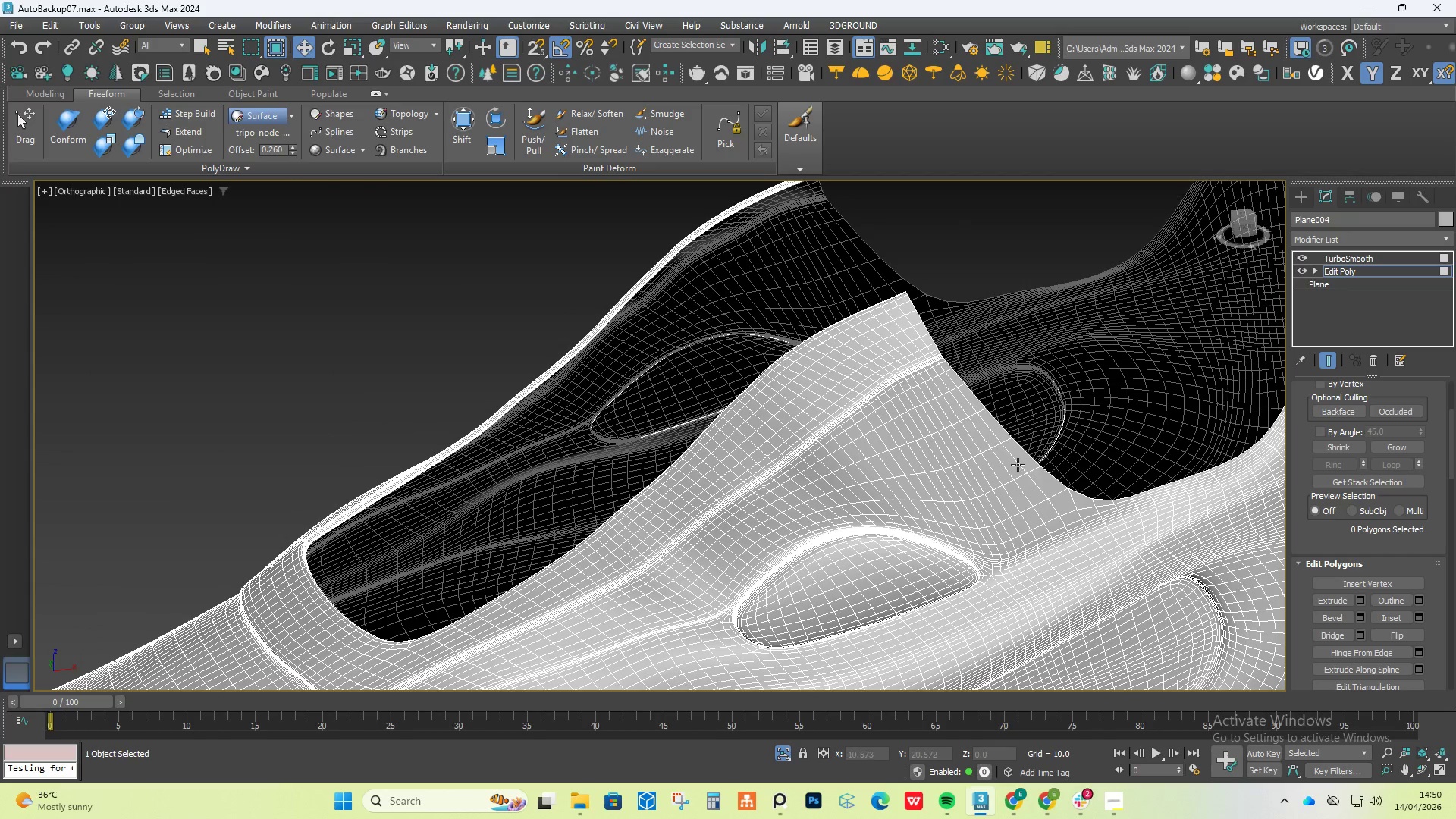 
hold_key(key=AltLeft, duration=1.53)
 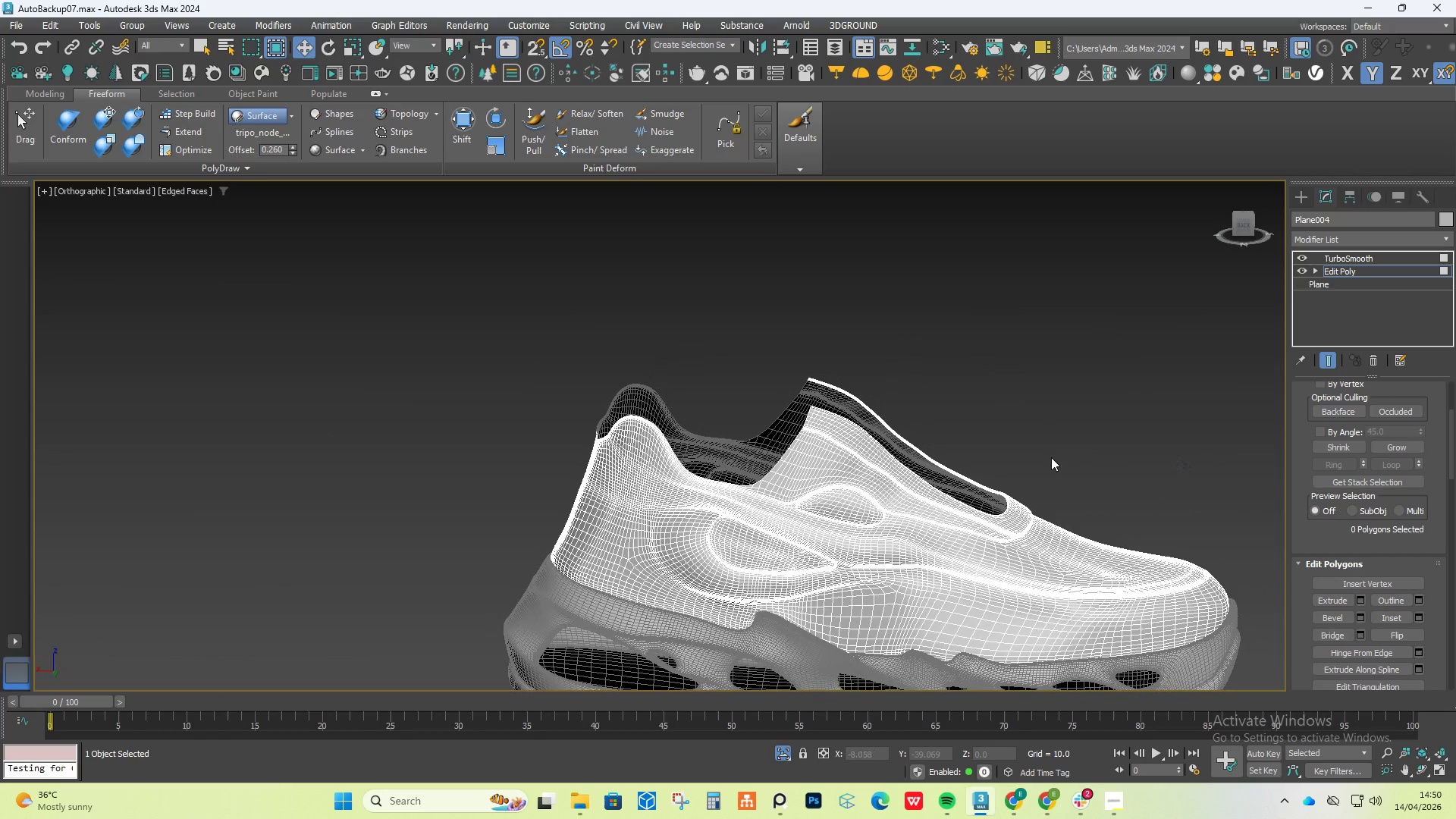 
scroll: coordinate [1018, 465], scroll_direction: down, amount: 3.0
 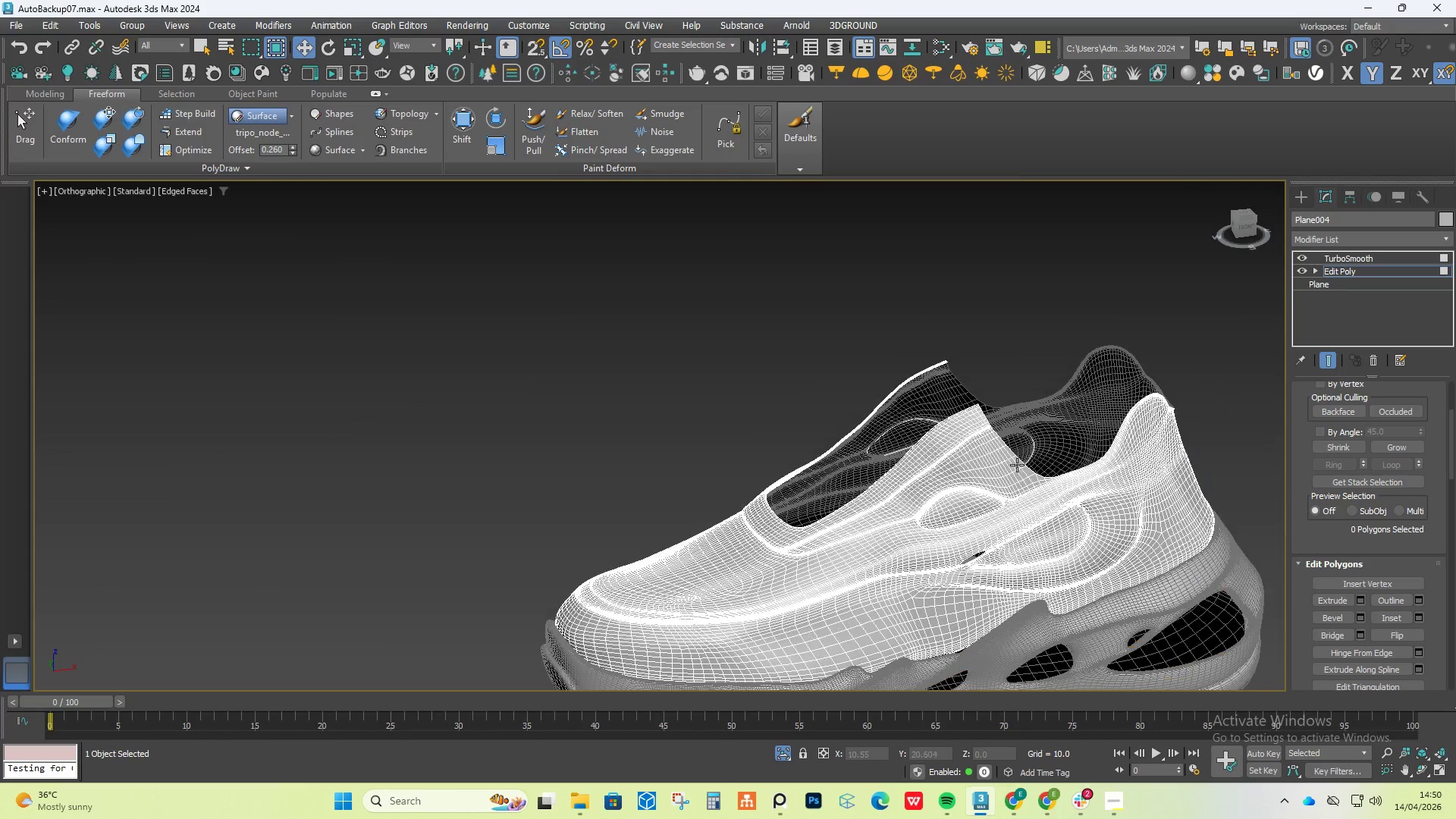 
key(Alt+AltLeft)
 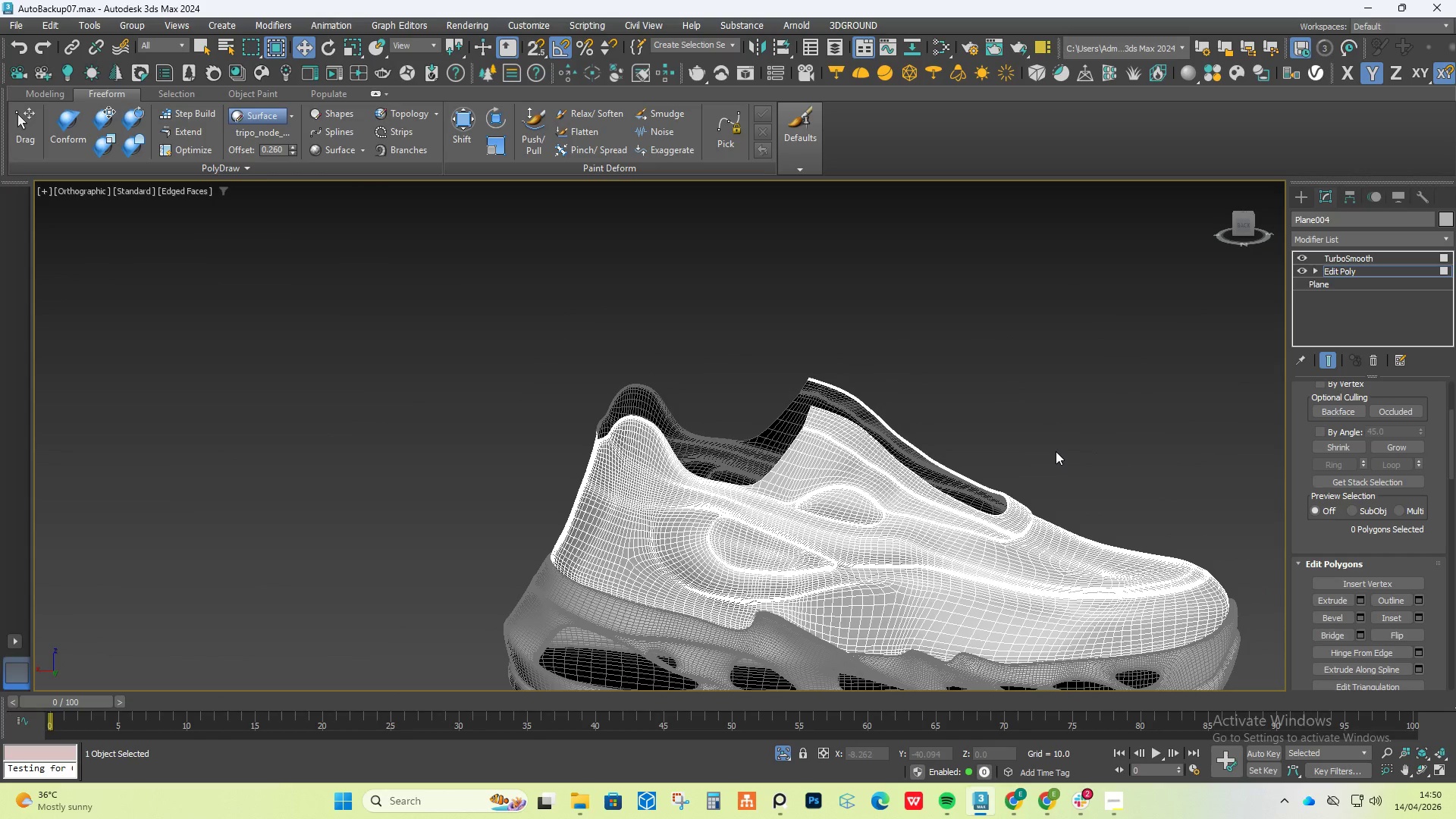 
key(Control+ControlLeft)
 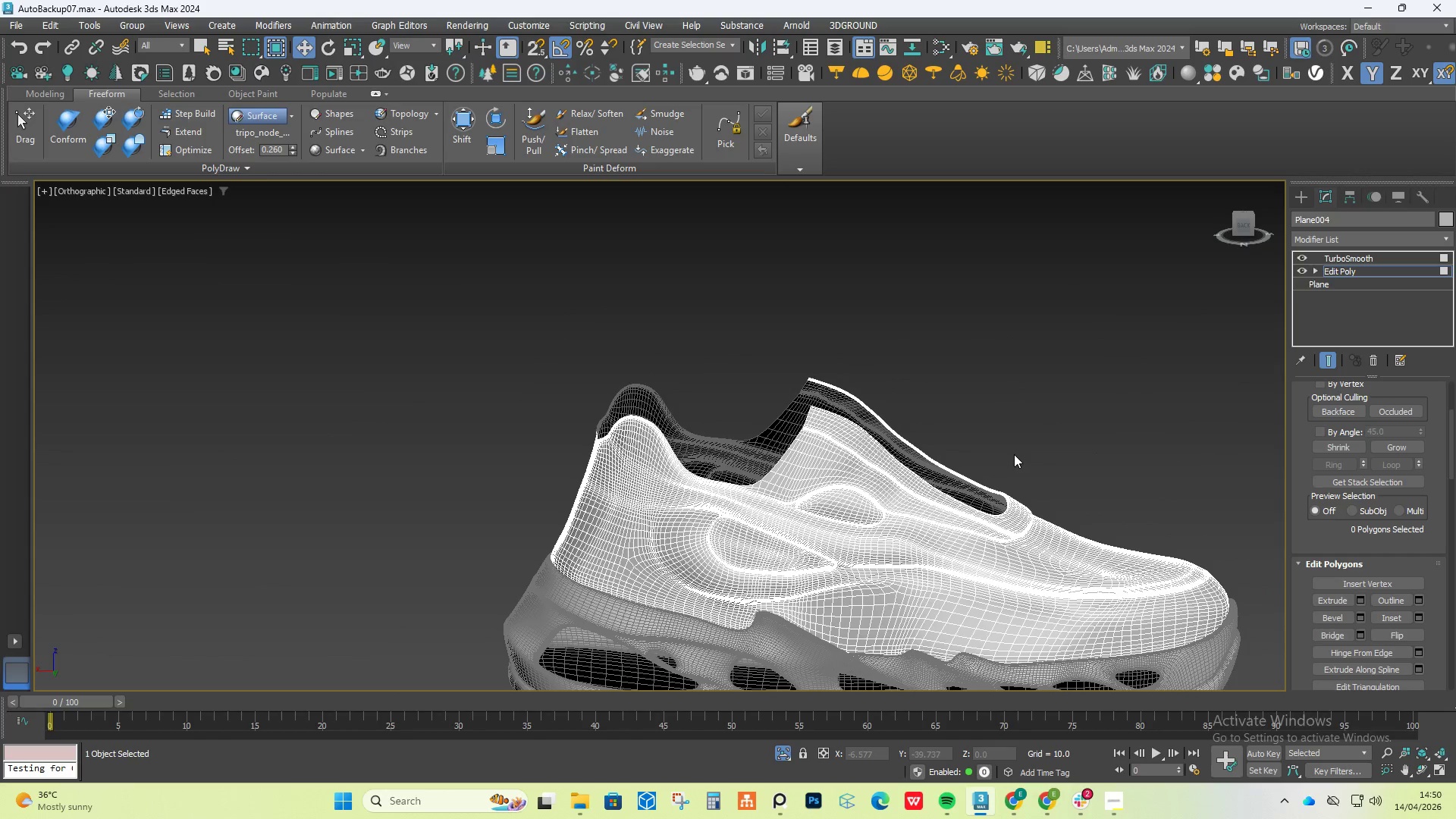 
key(Control+Z)
 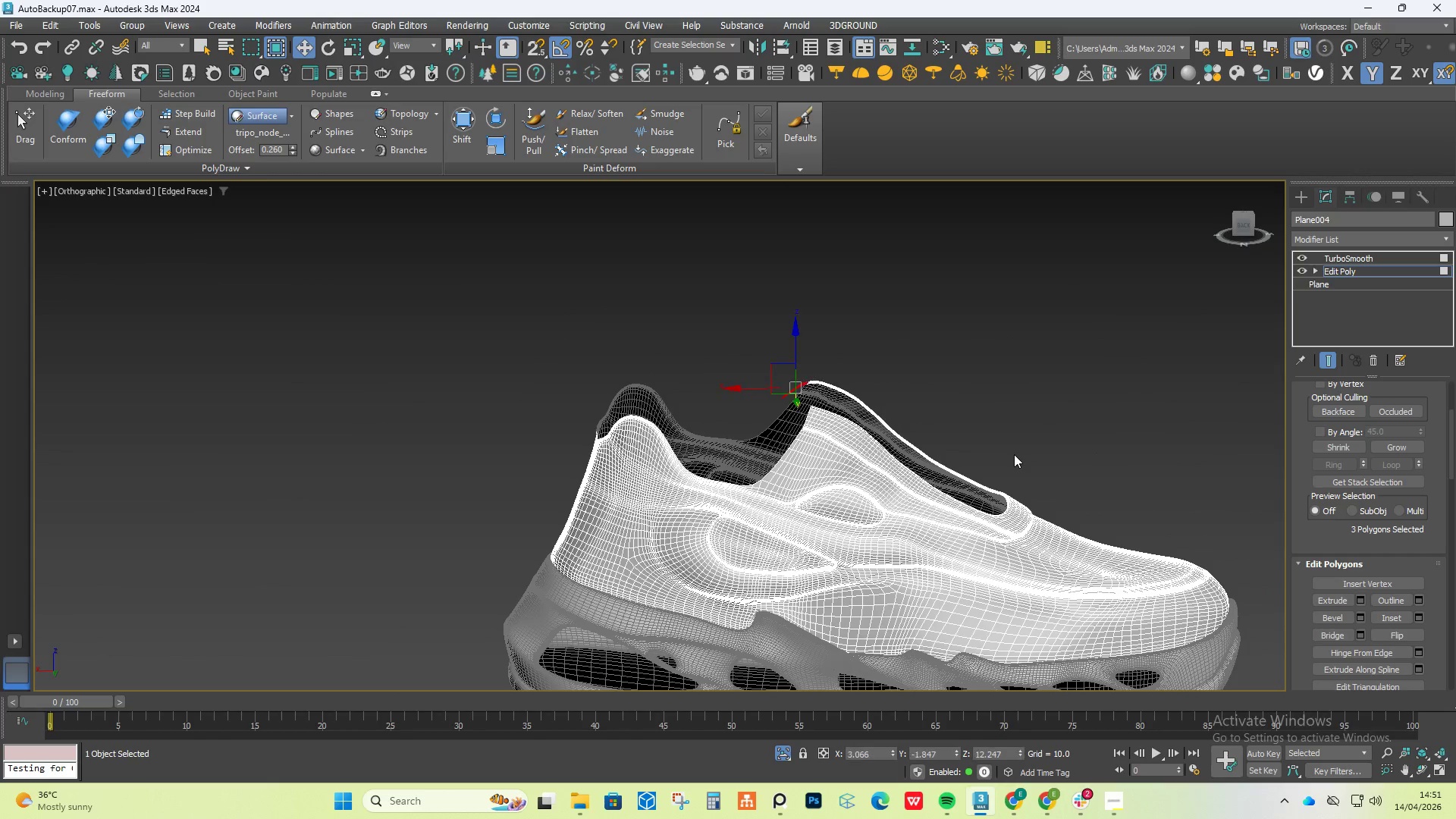 
key(Control+Z)
 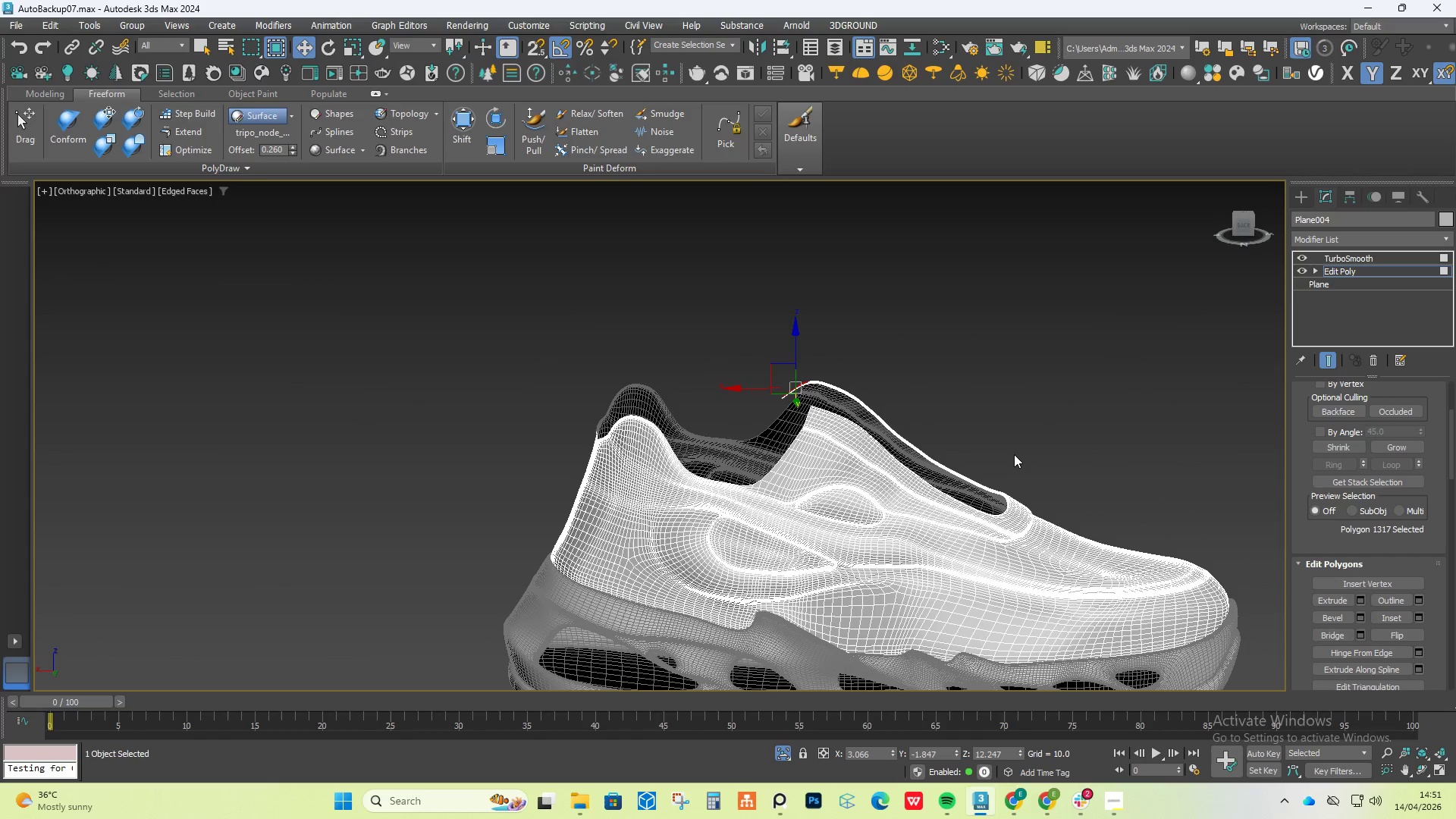 
hold_key(key=Z, duration=0.89)
 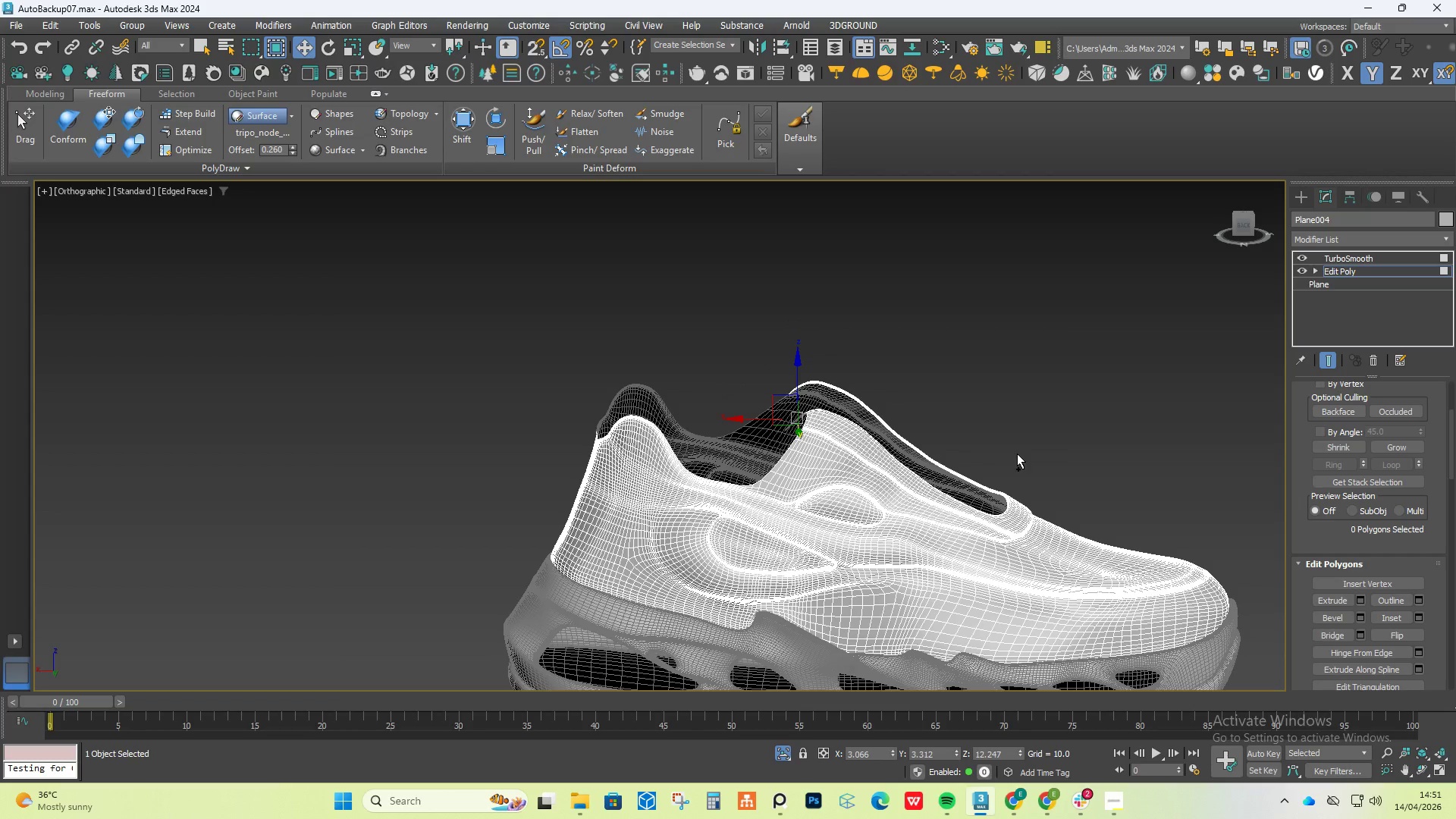 
key(Control+Z)
 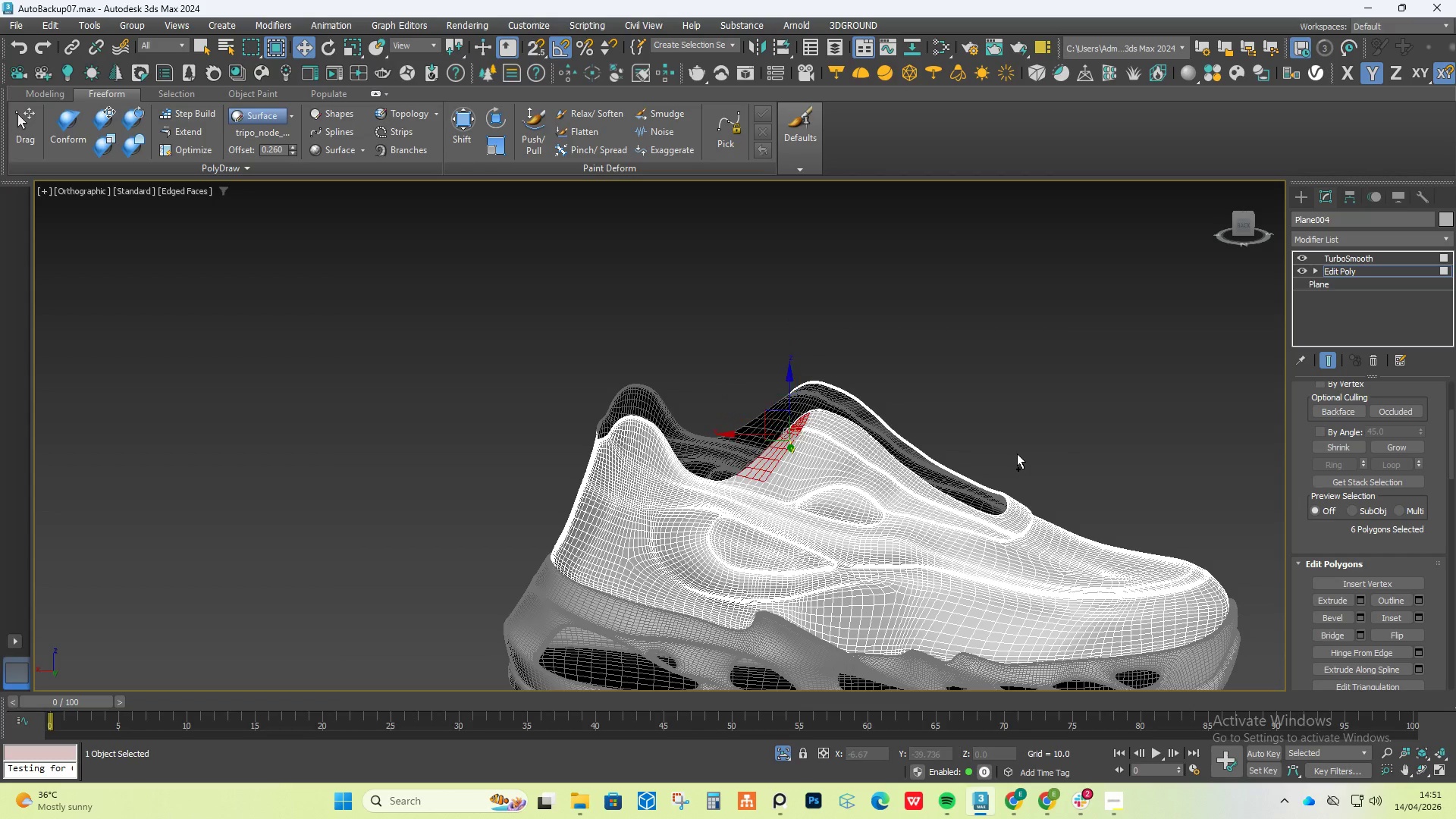 
key(Control+Z)
 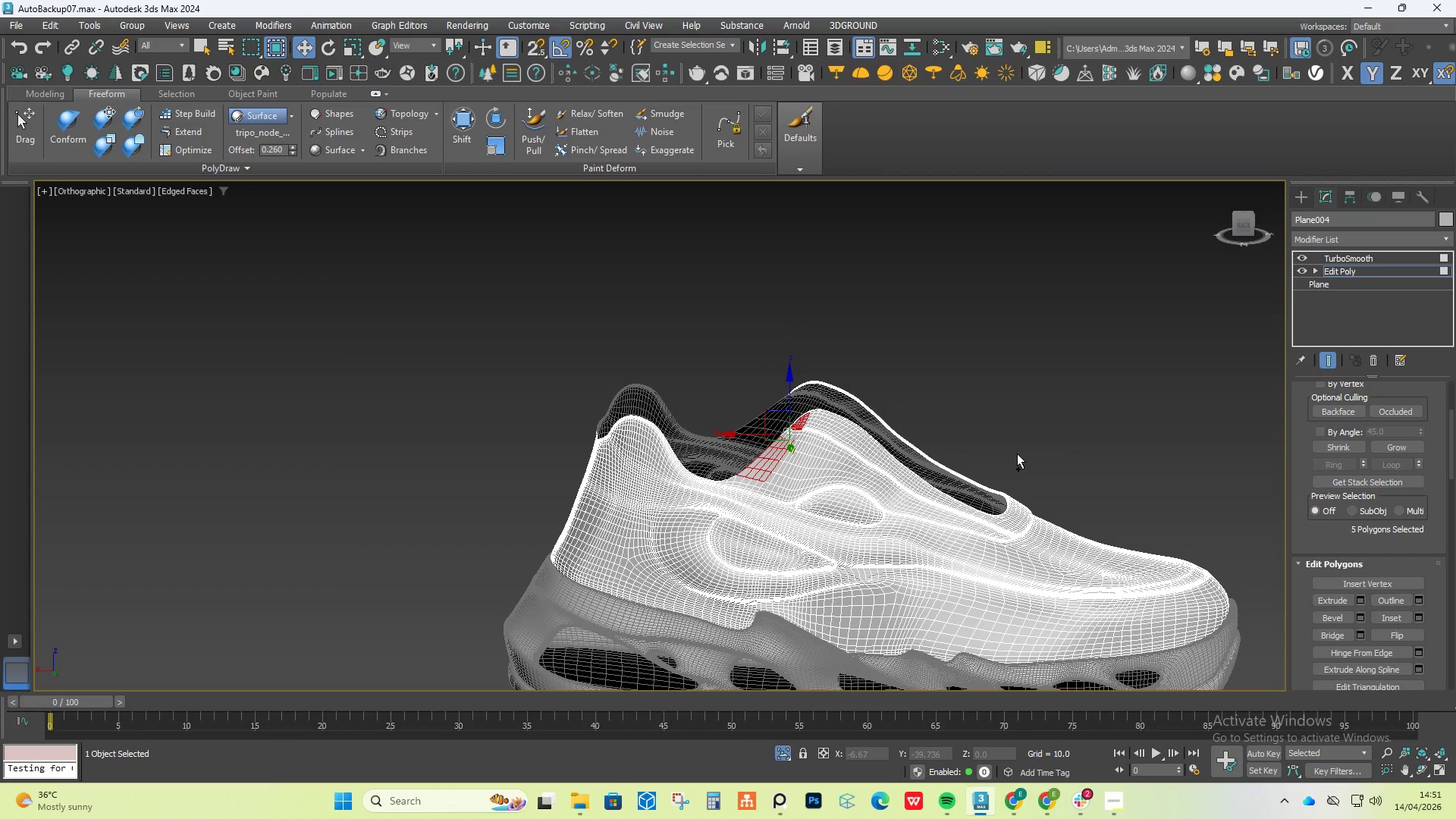 
key(Control+Z)
 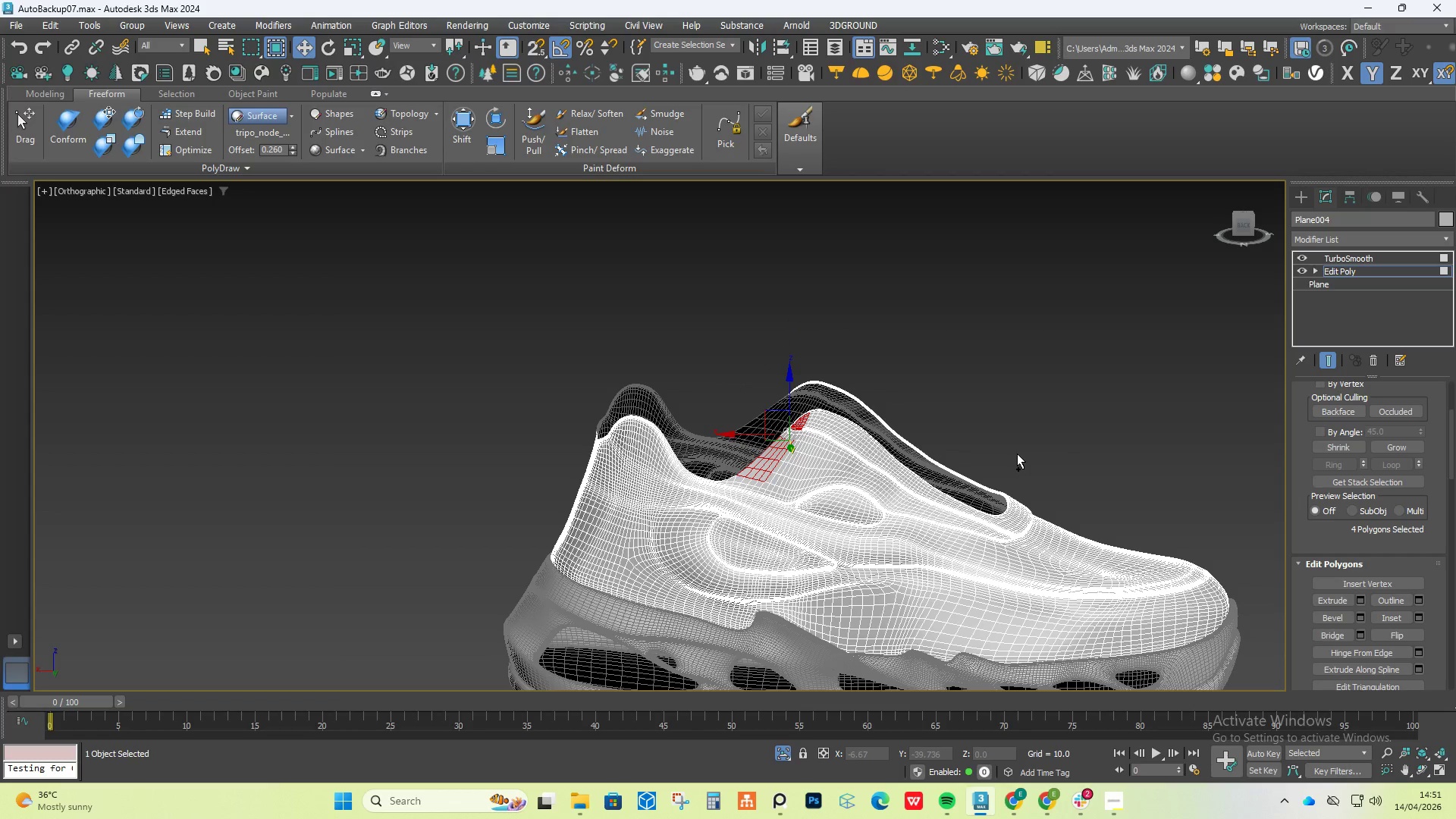 
key(Control+Z)
 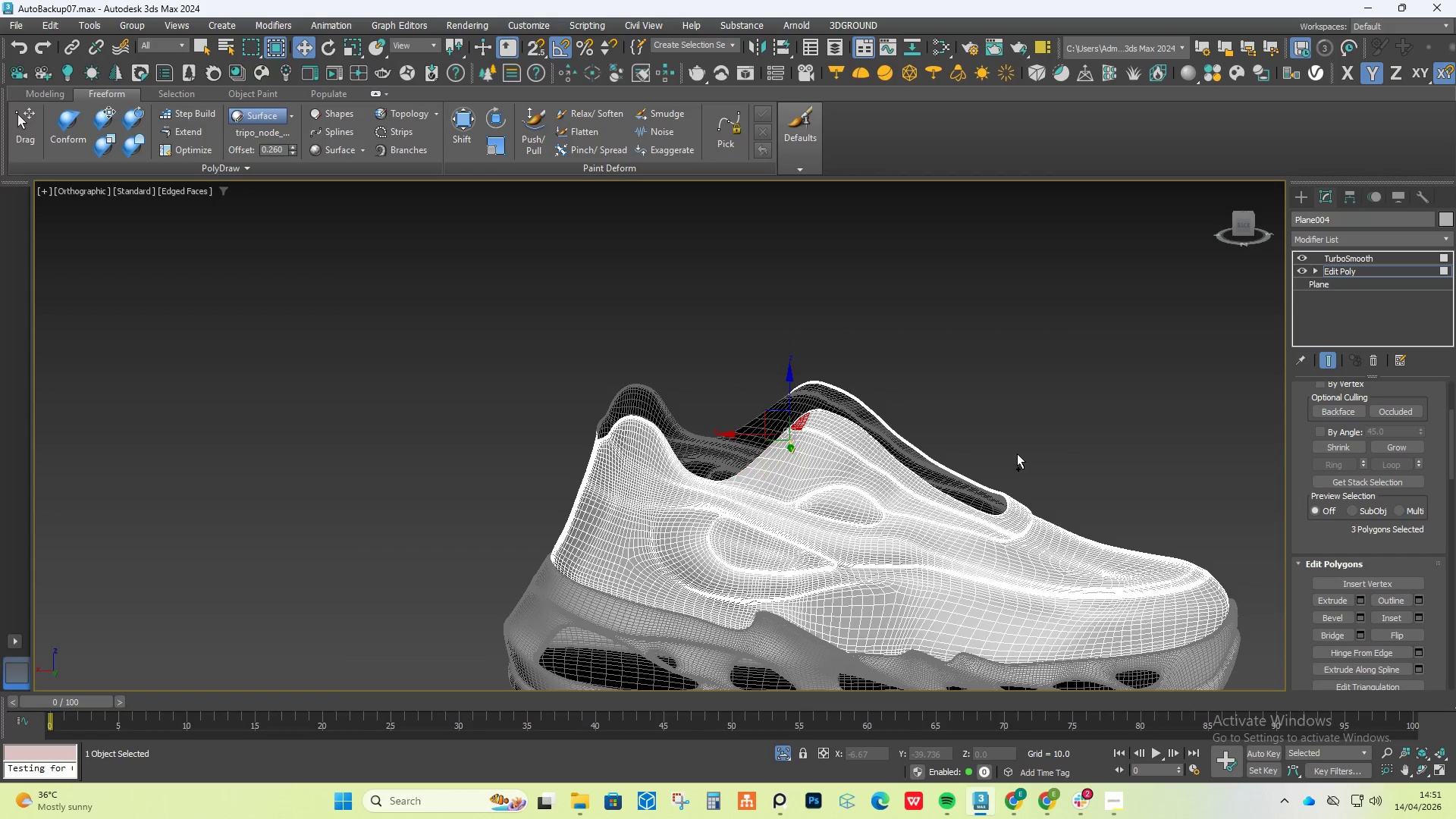 
key(Control+Z)
 